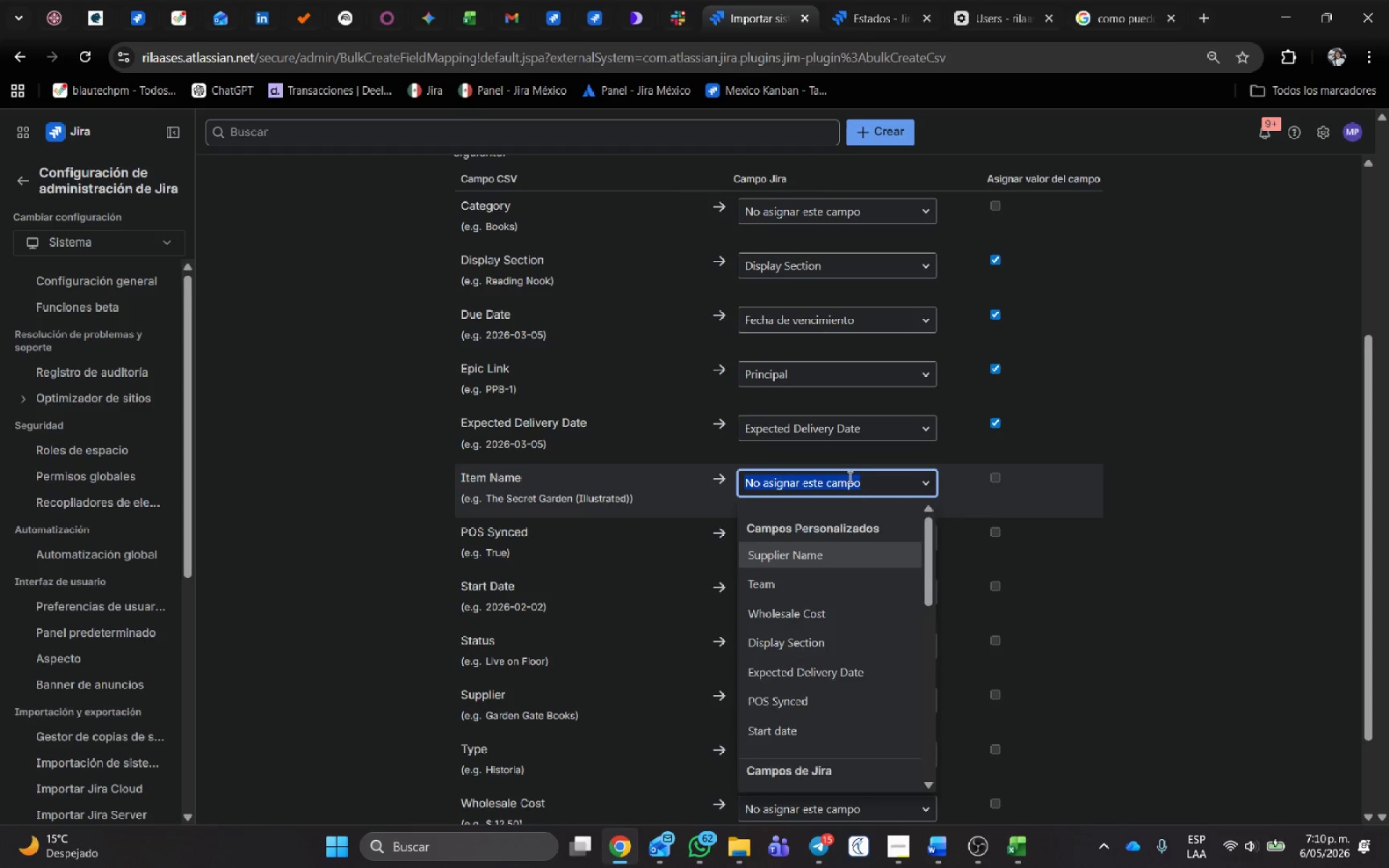 
type(resu)
 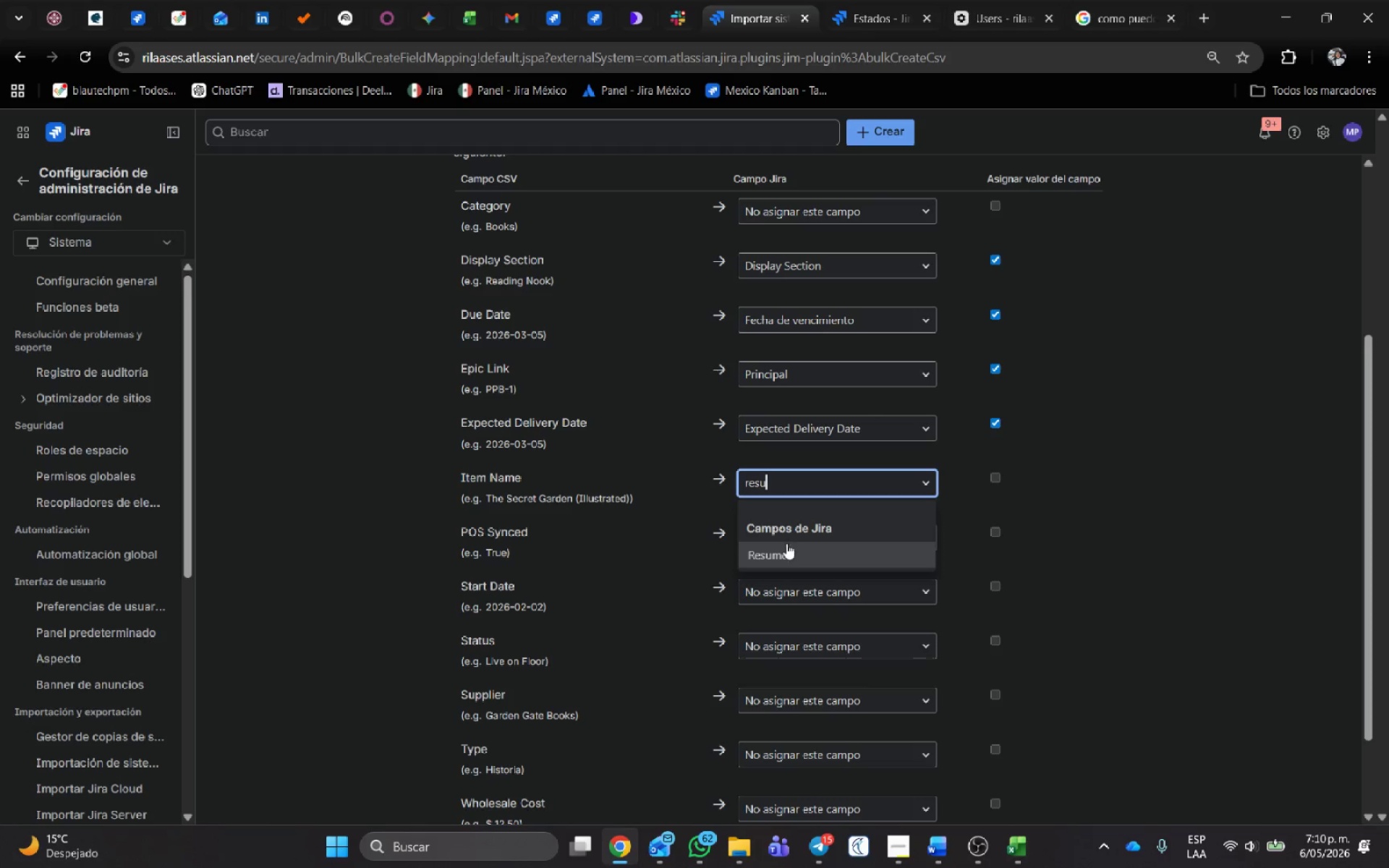 
left_click([786, 550])
 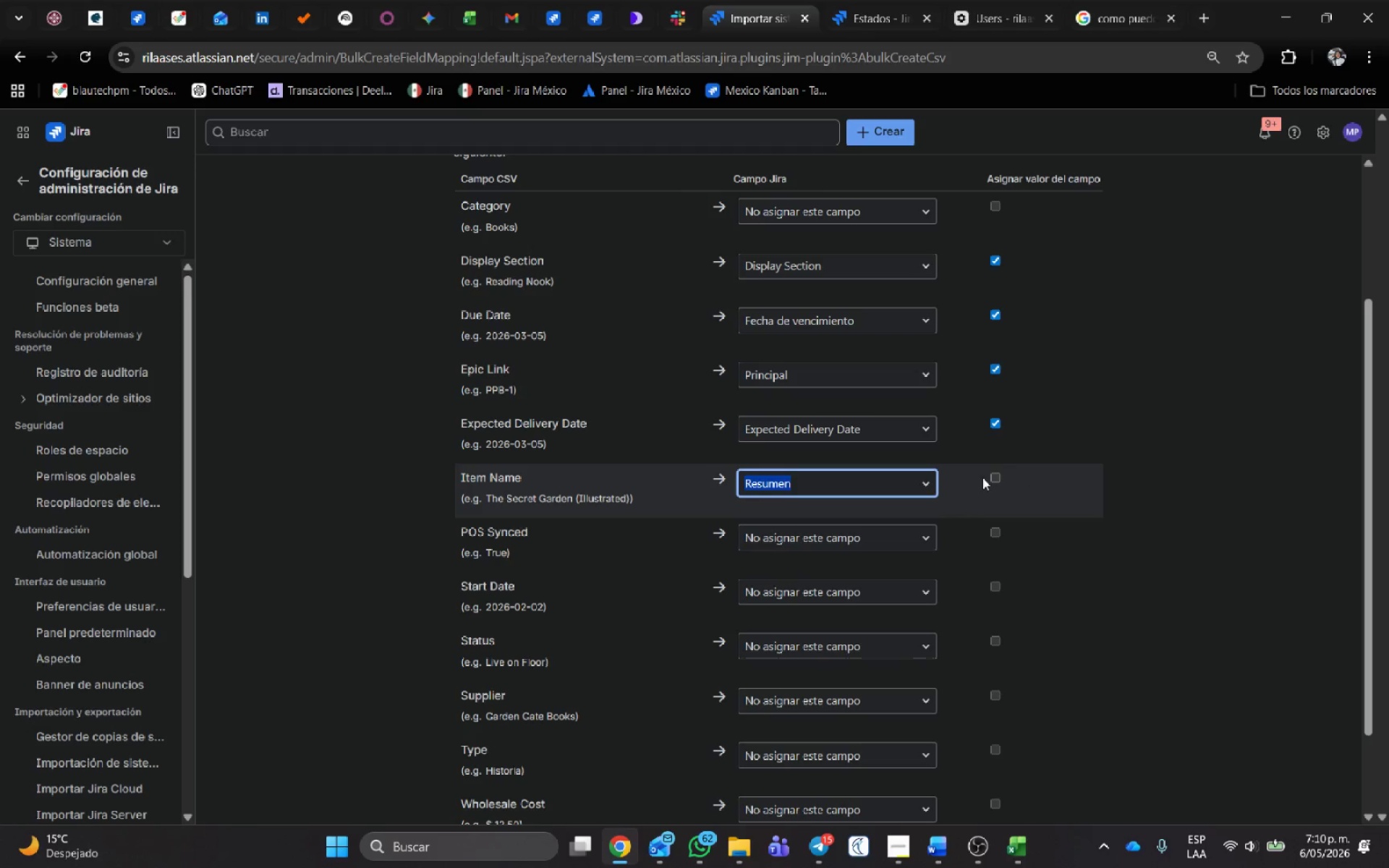 
left_click([999, 476])
 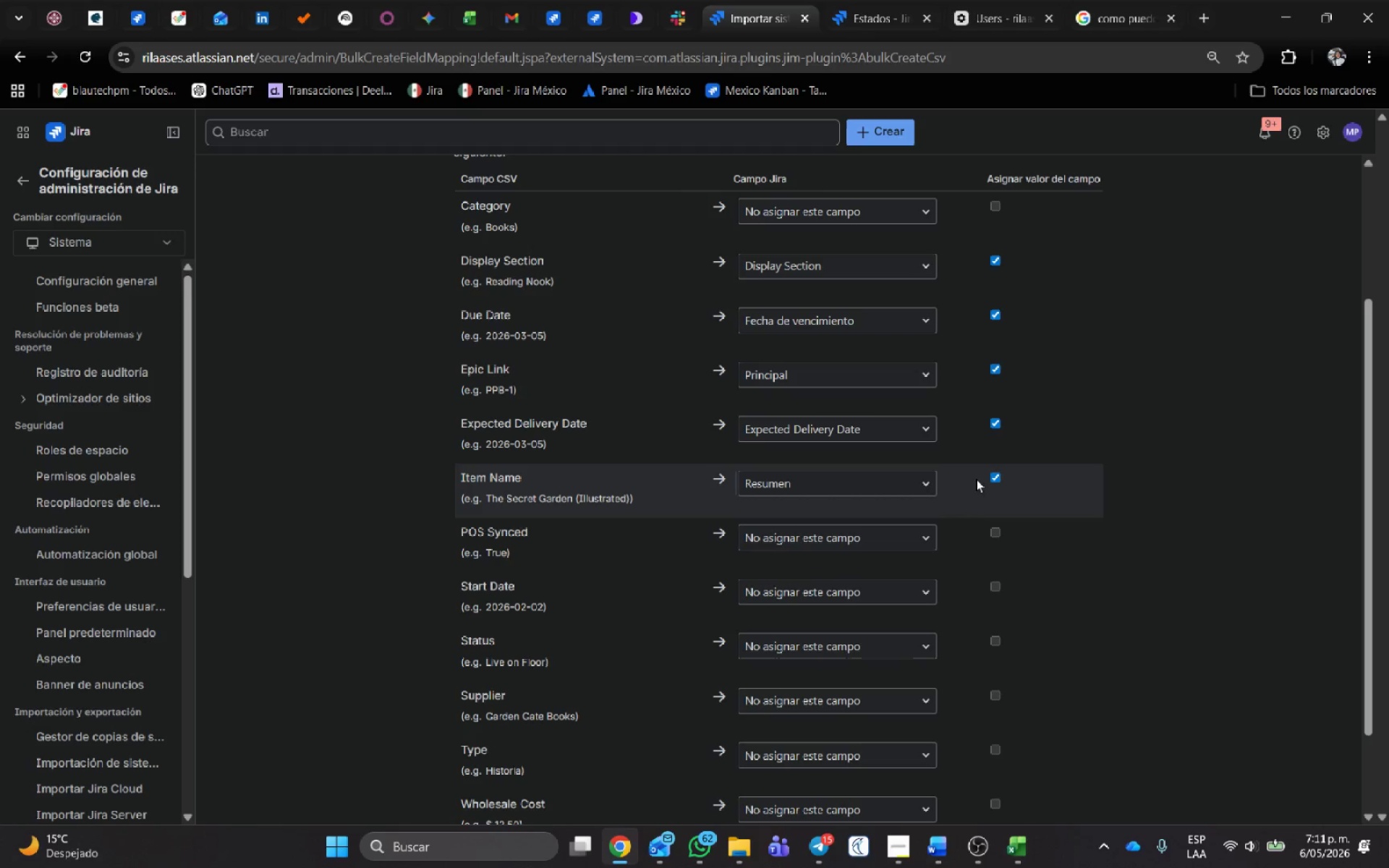 
scroll: coordinate [786, 516], scroll_direction: down, amount: 1.0
 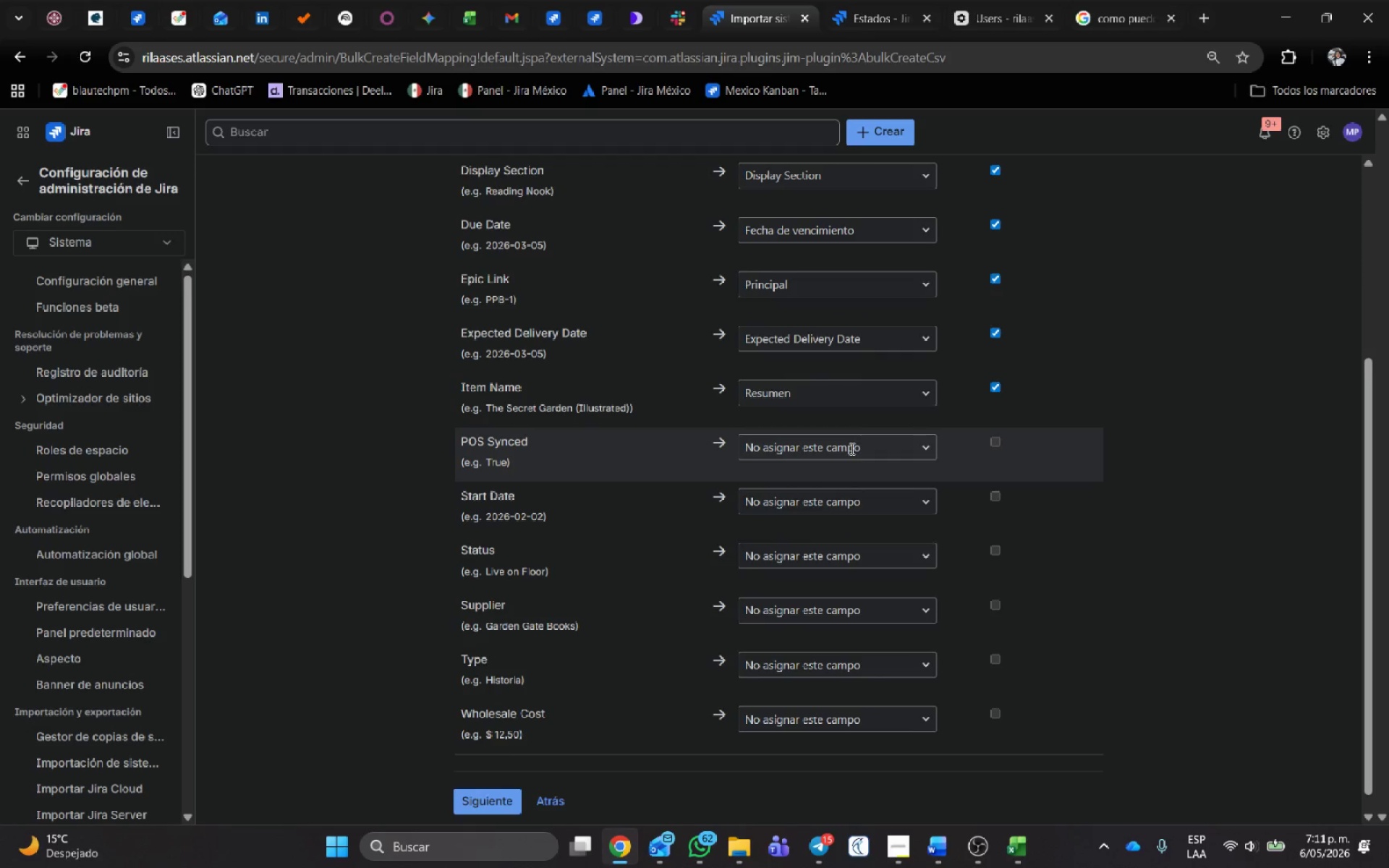 
left_click([851, 443])
 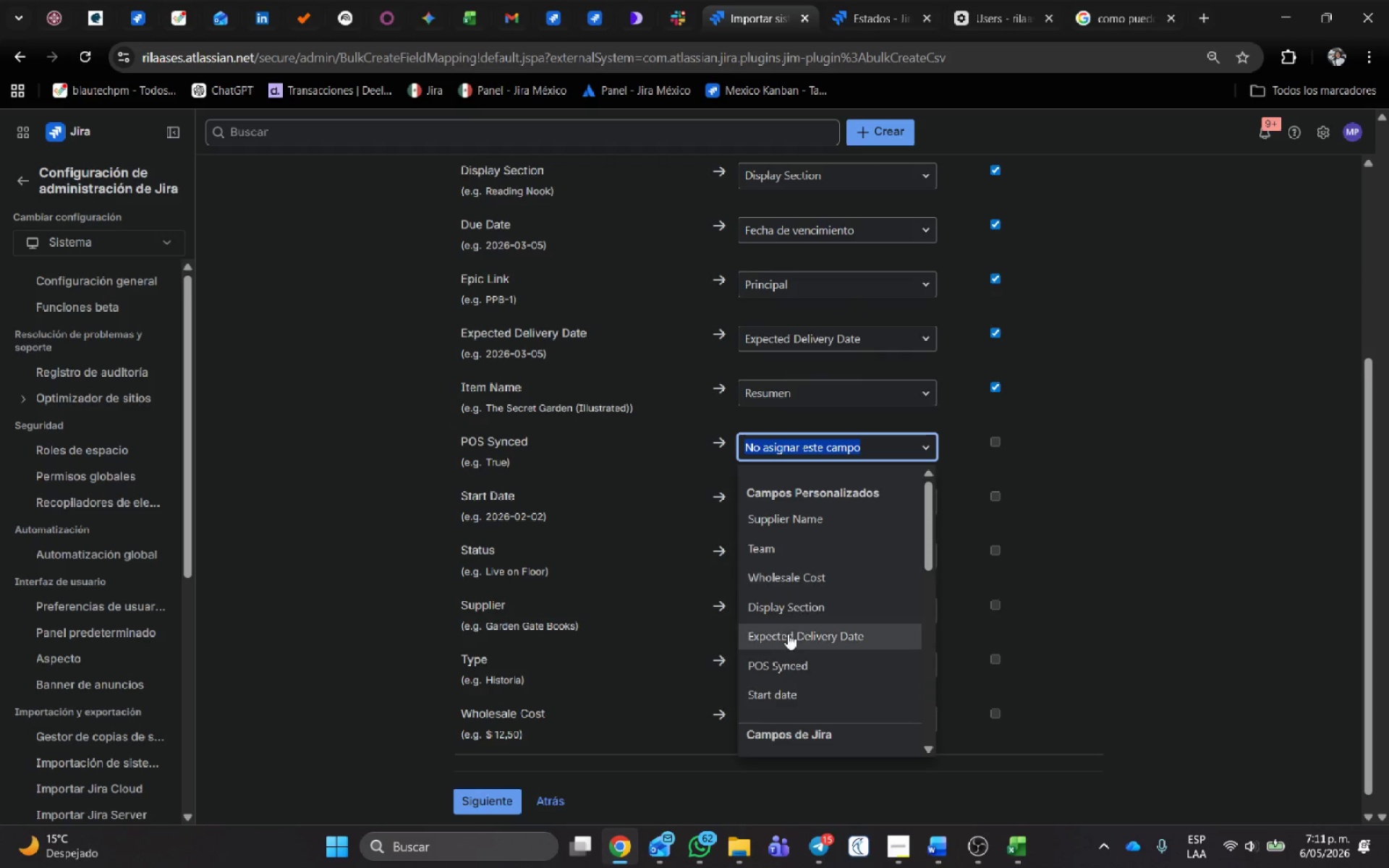 
left_click([794, 660])
 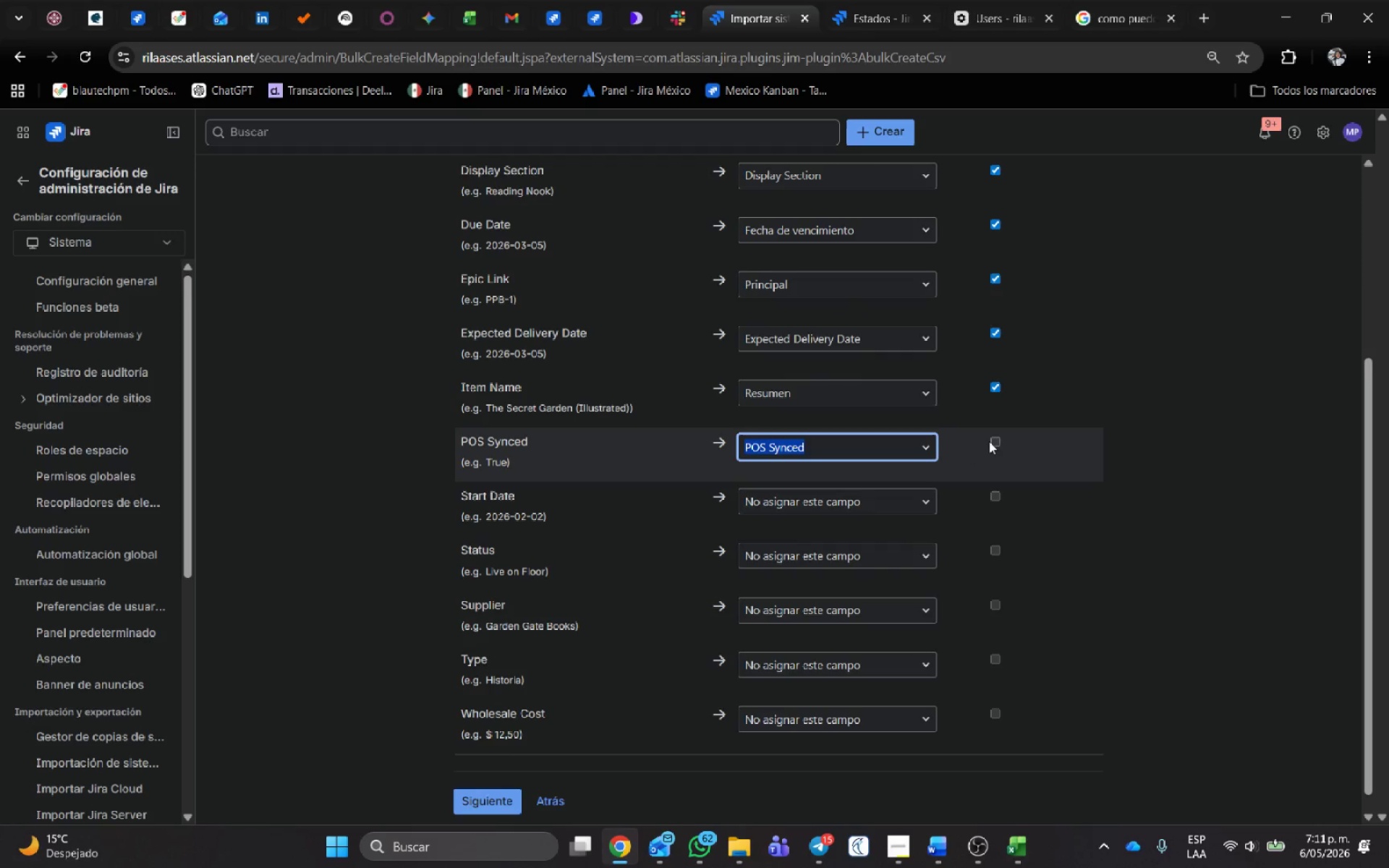 
left_click([991, 443])
 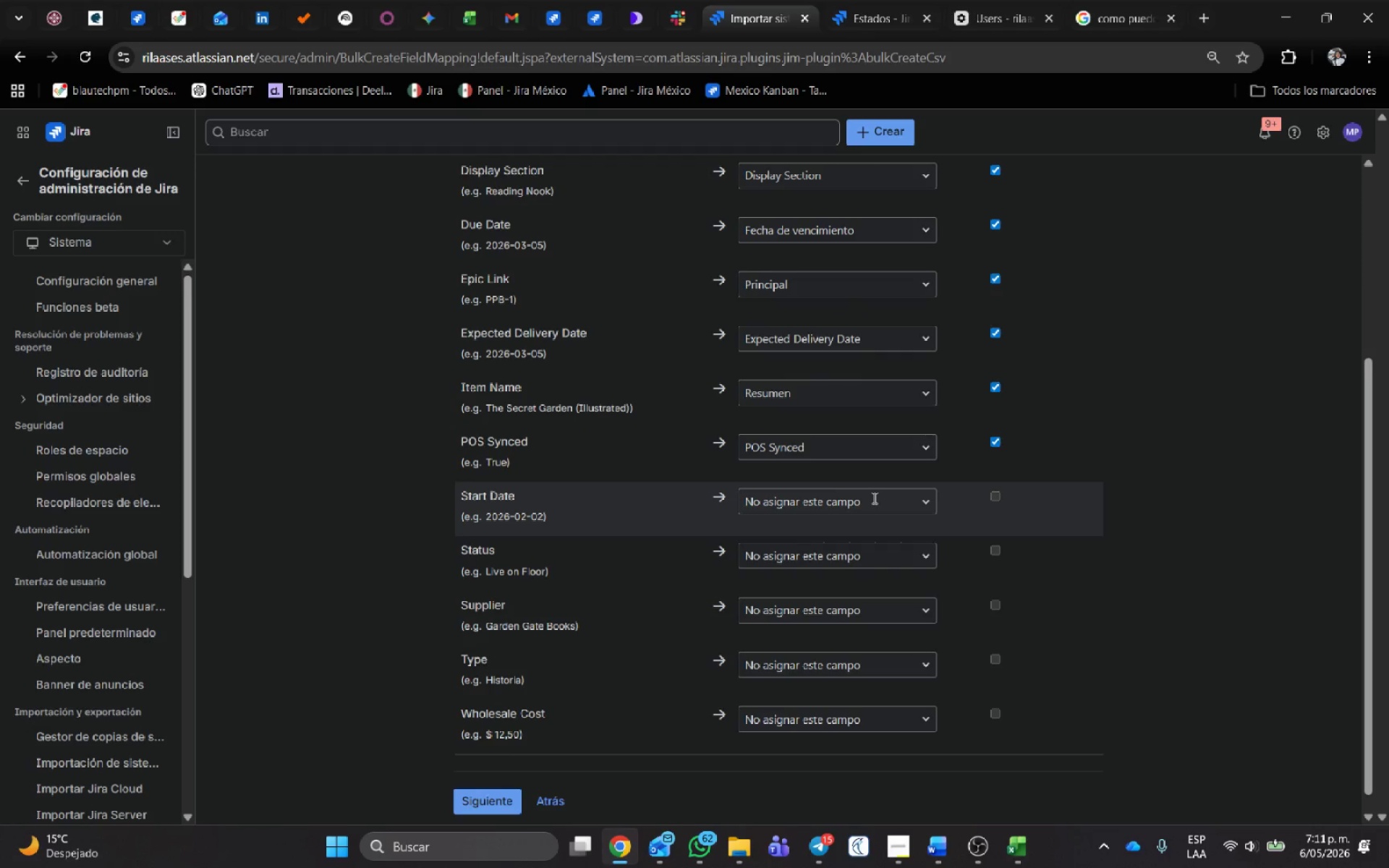 
left_click([873, 498])
 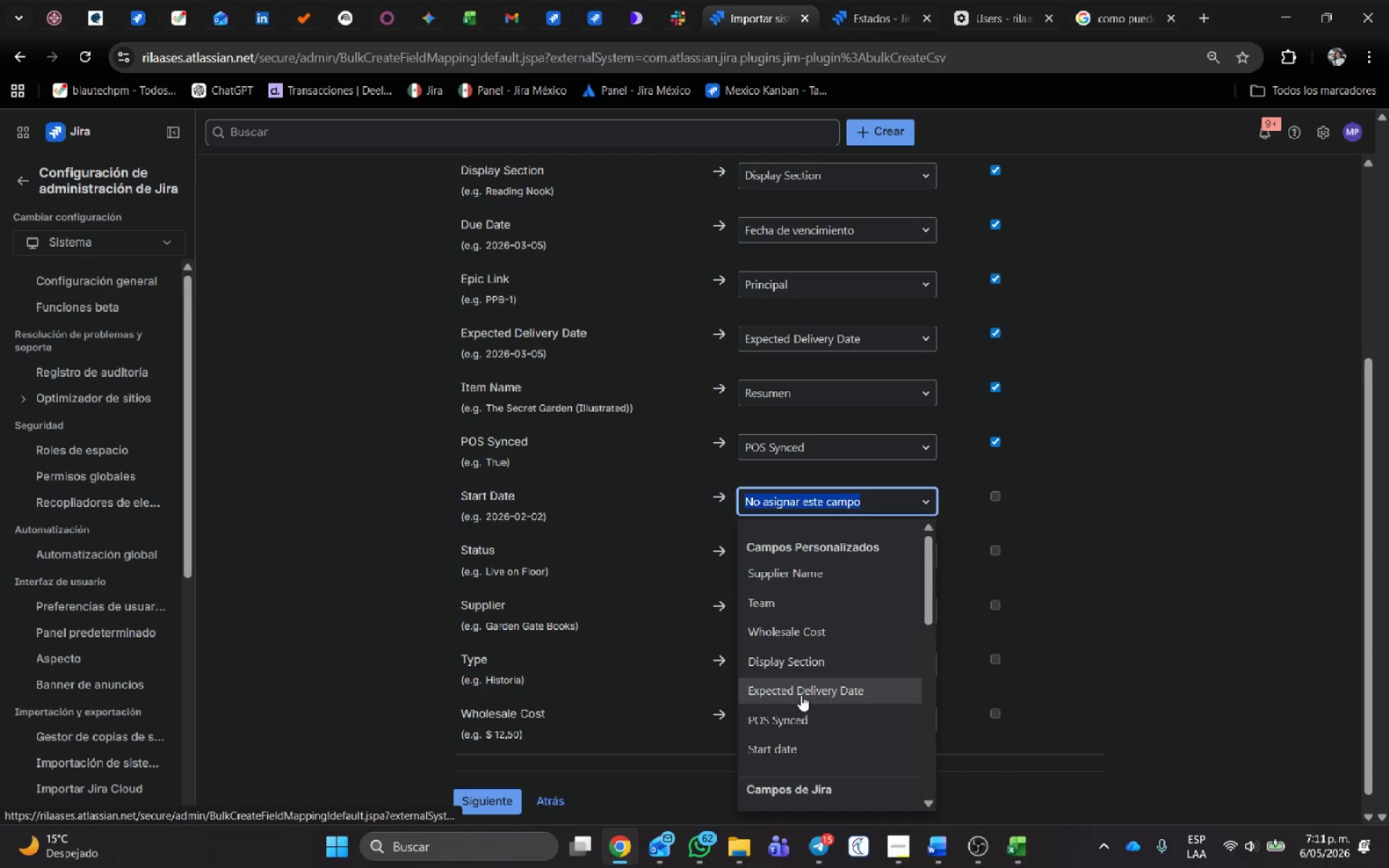 
wait(5.25)
 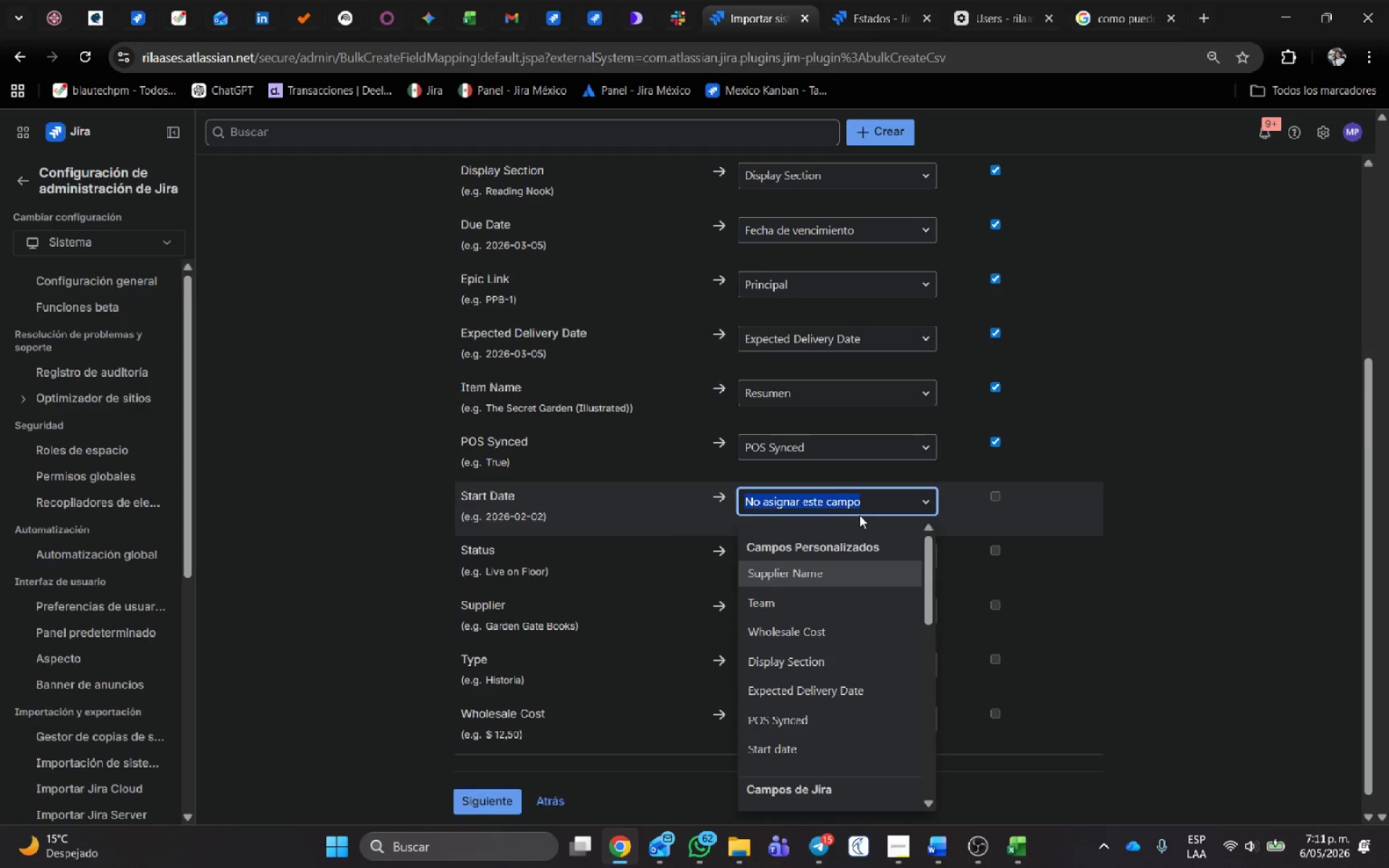 
key(S)
 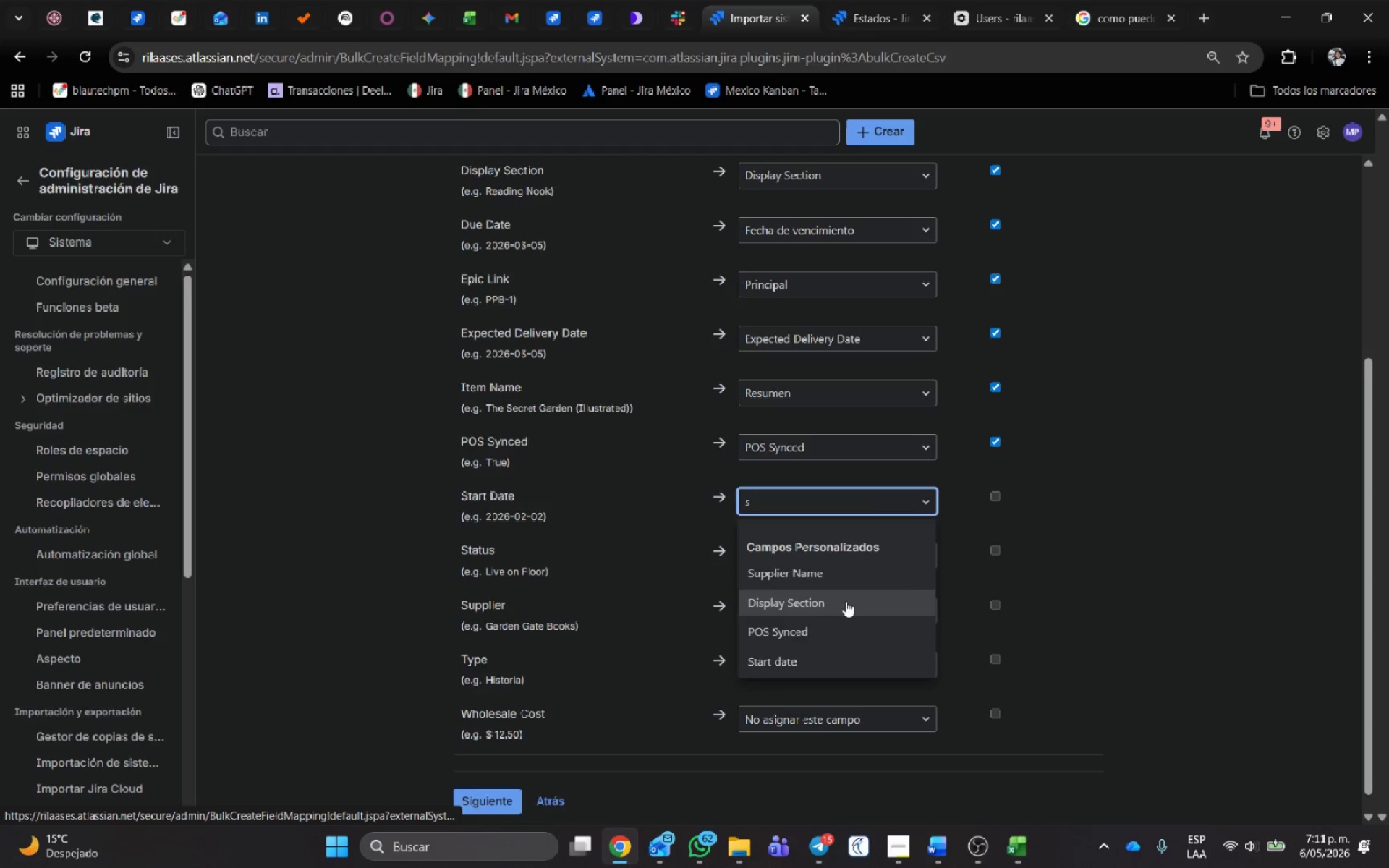 
type(tar)
 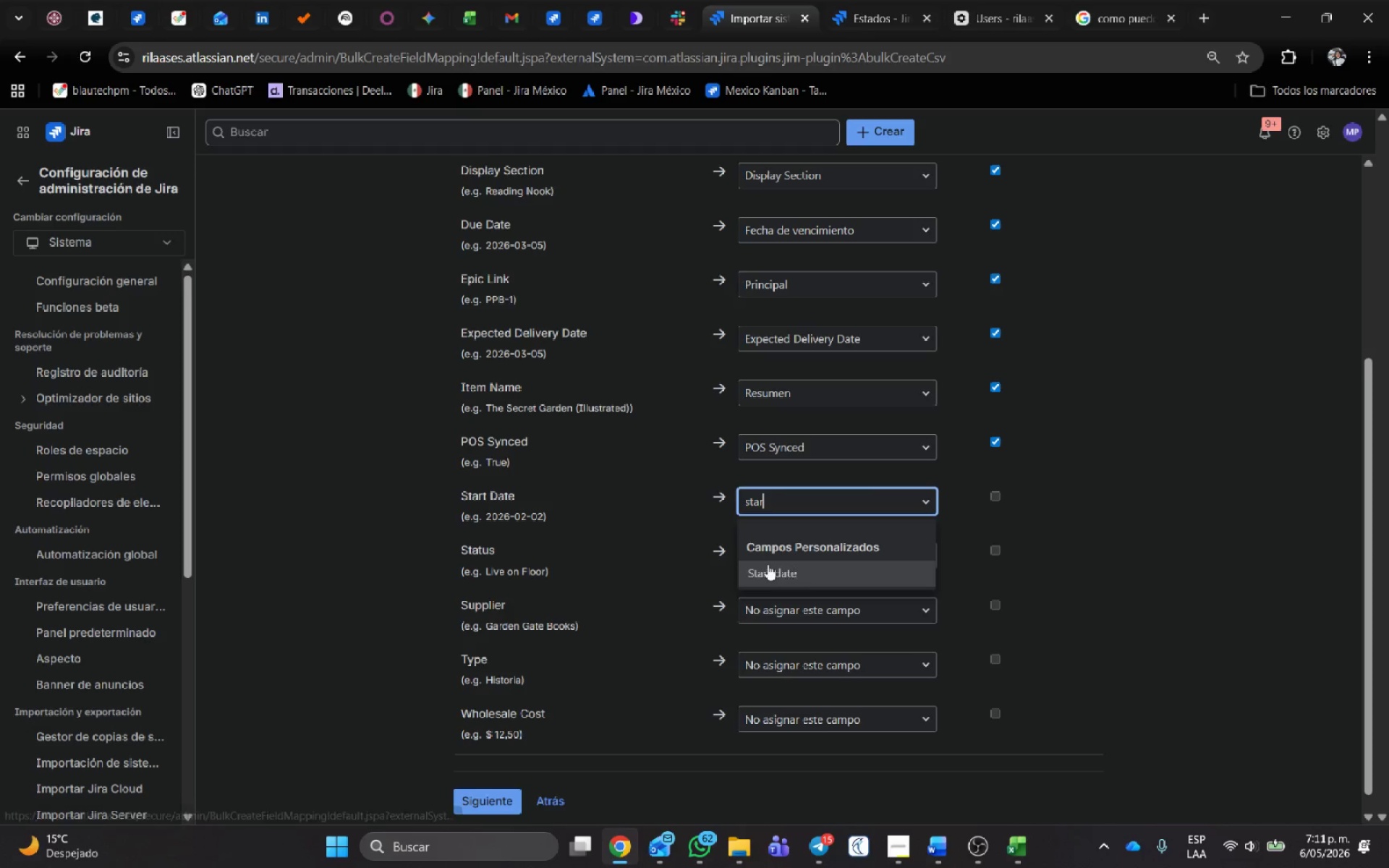 
left_click([768, 564])
 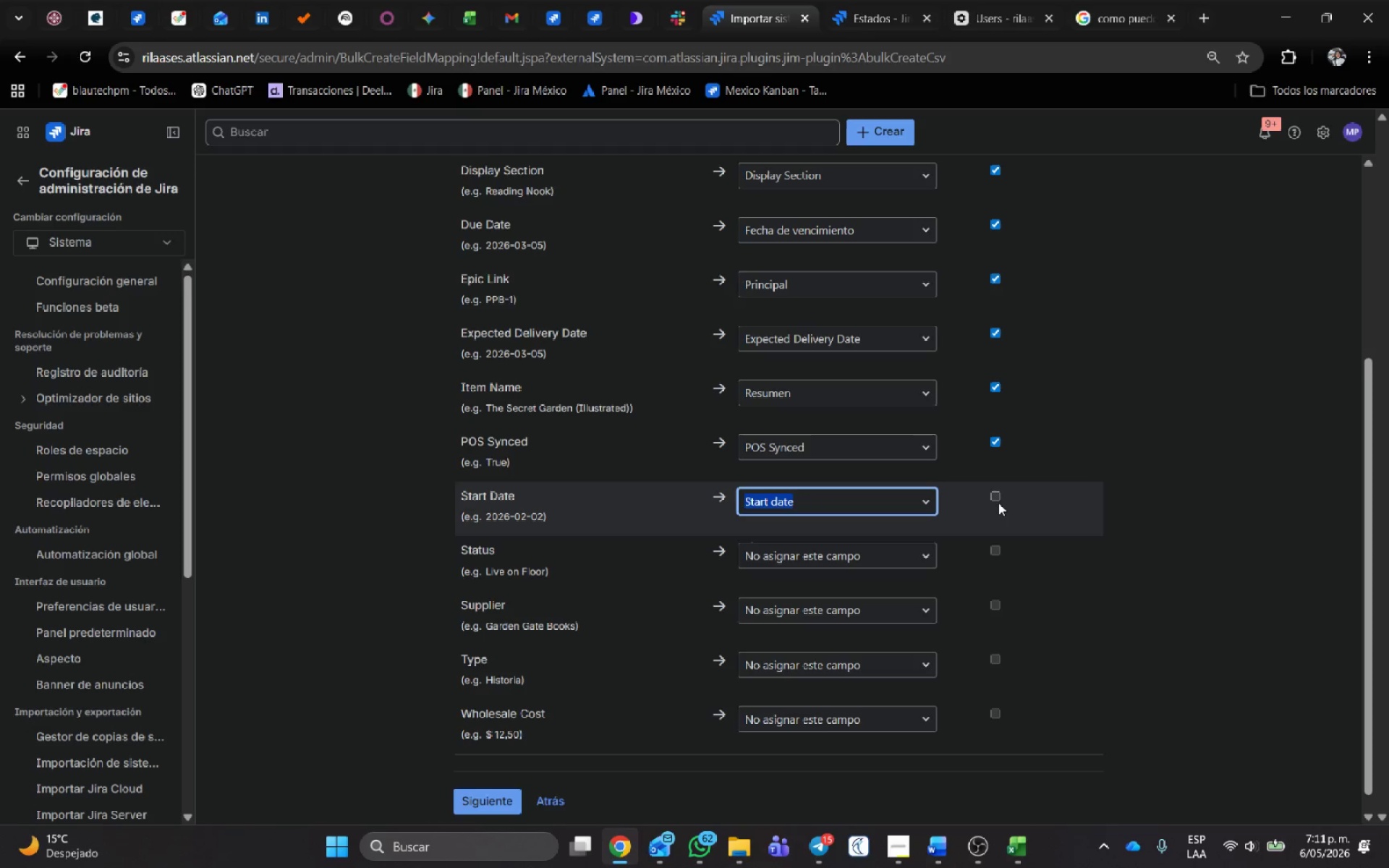 
left_click([998, 498])
 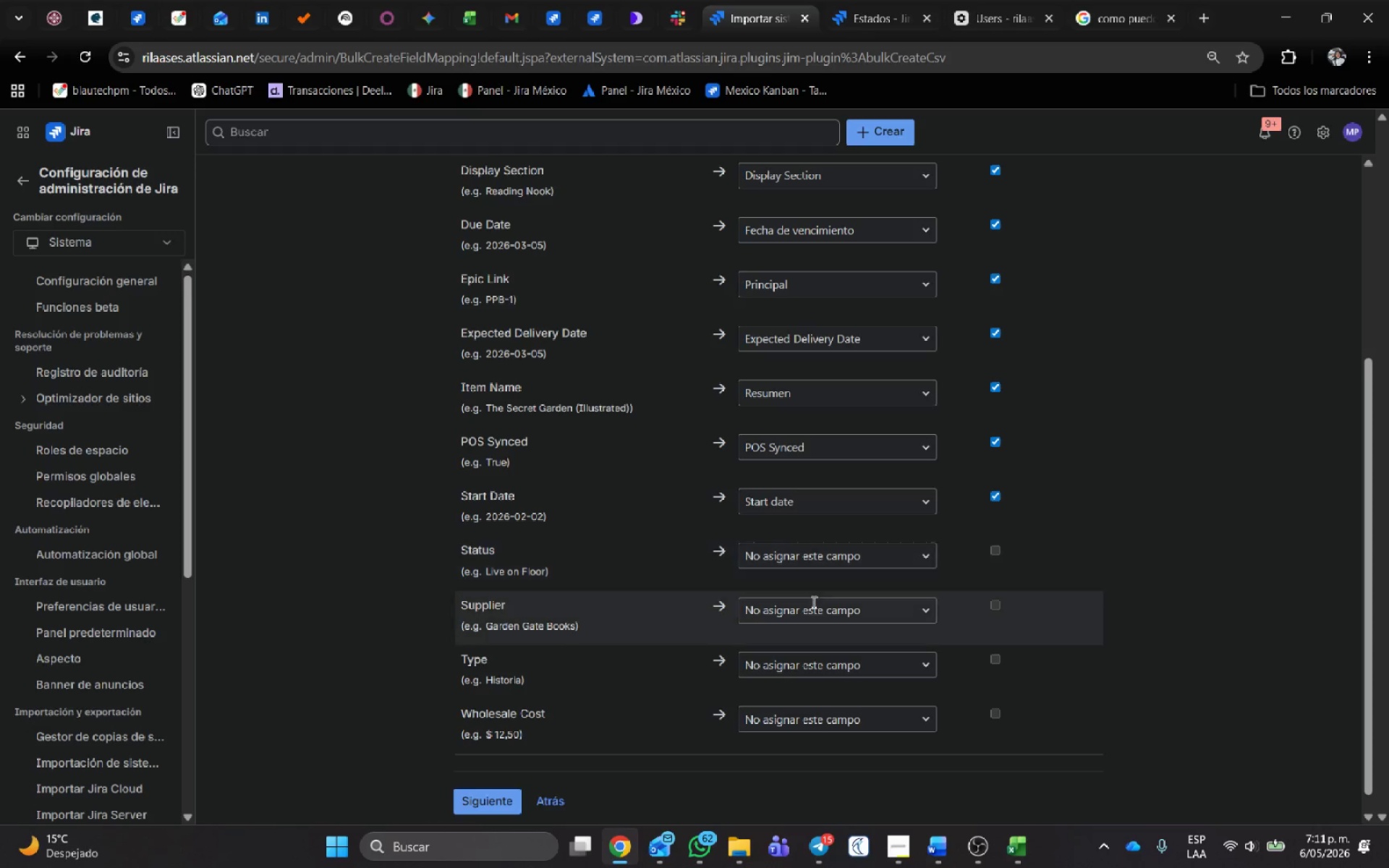 
left_click([809, 611])
 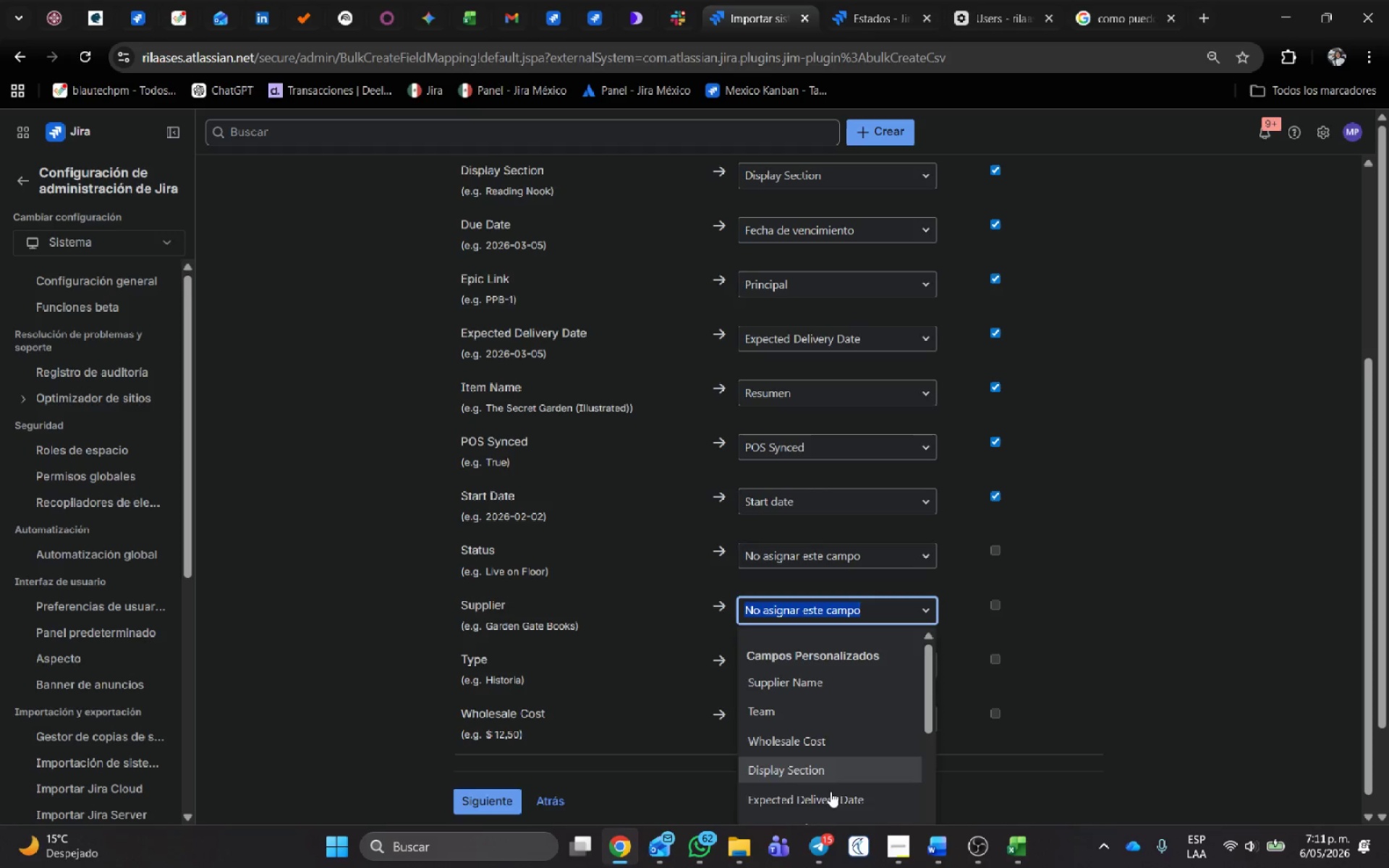 
scroll: coordinate [835, 763], scroll_direction: down, amount: 1.0
 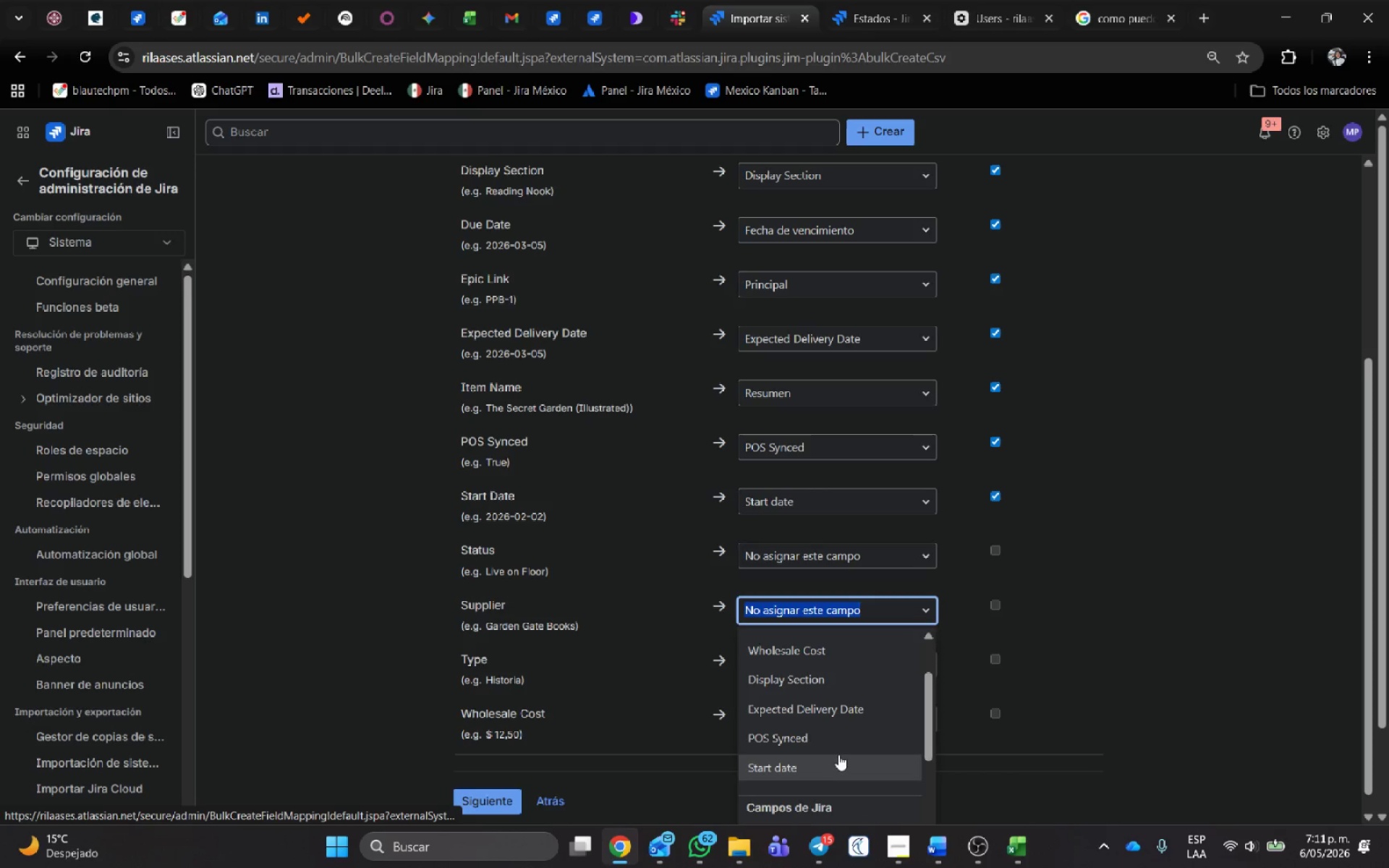 
scroll: coordinate [838, 753], scroll_direction: up, amount: 1.0
 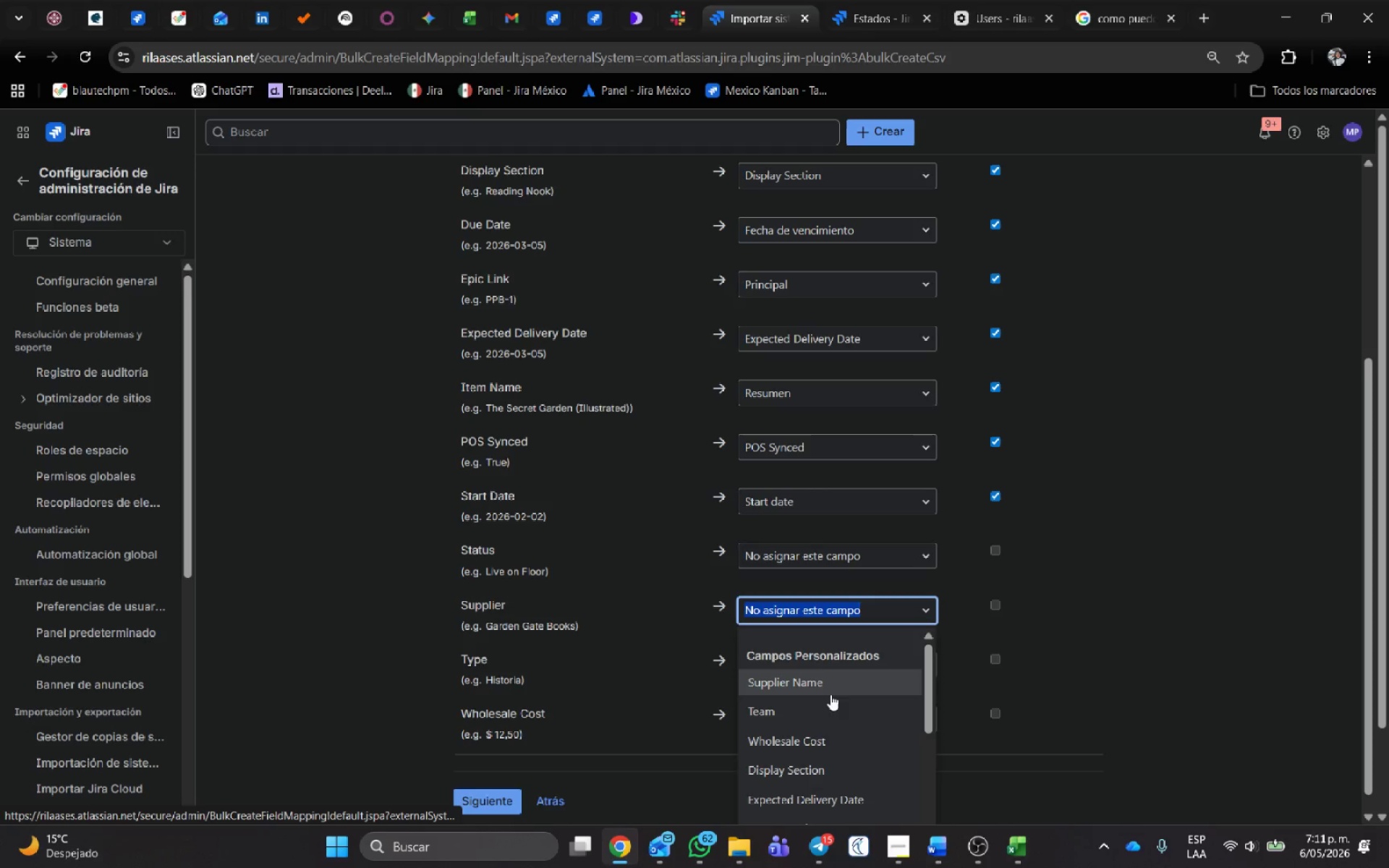 
left_click([830, 689])
 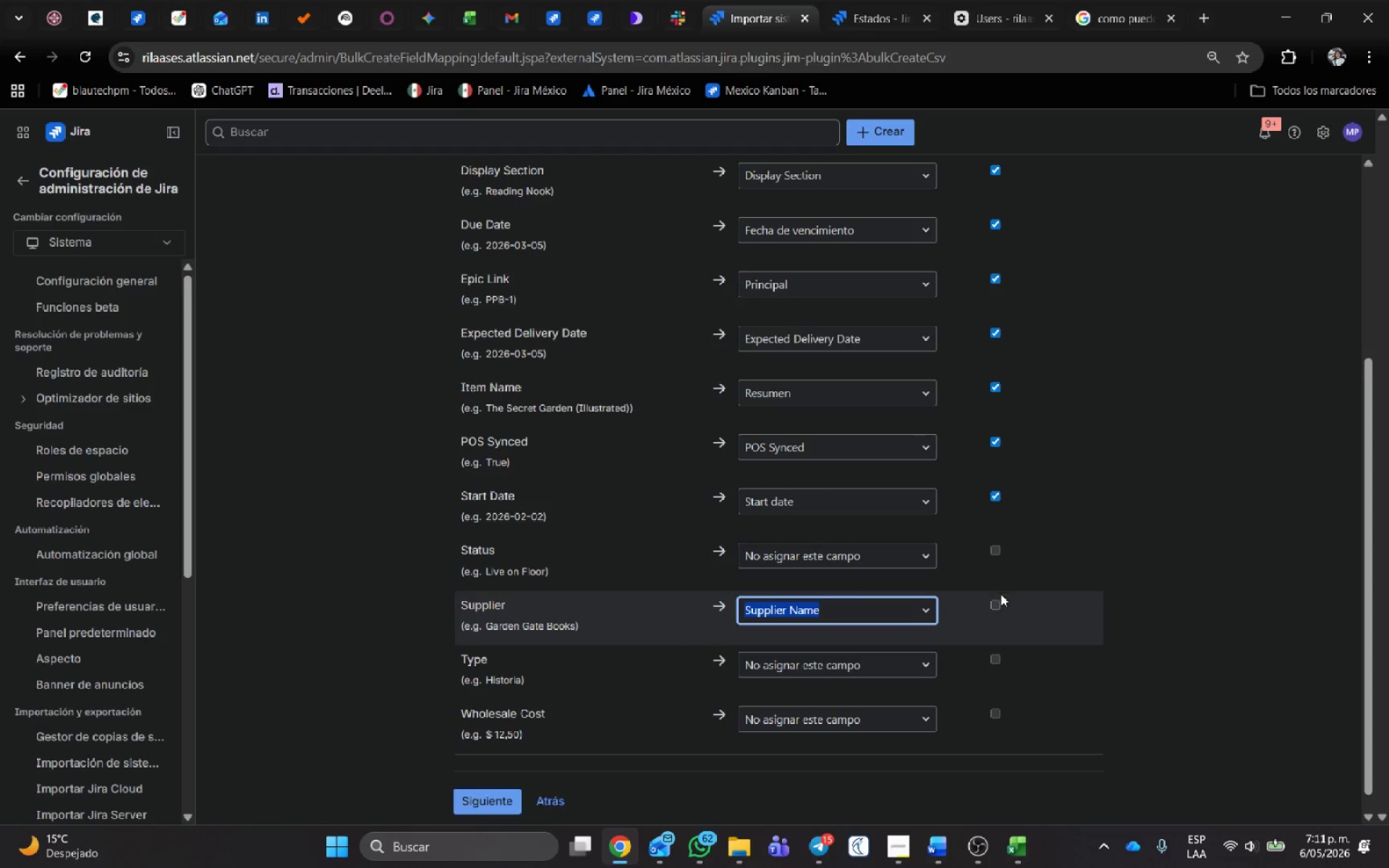 
left_click([998, 608])
 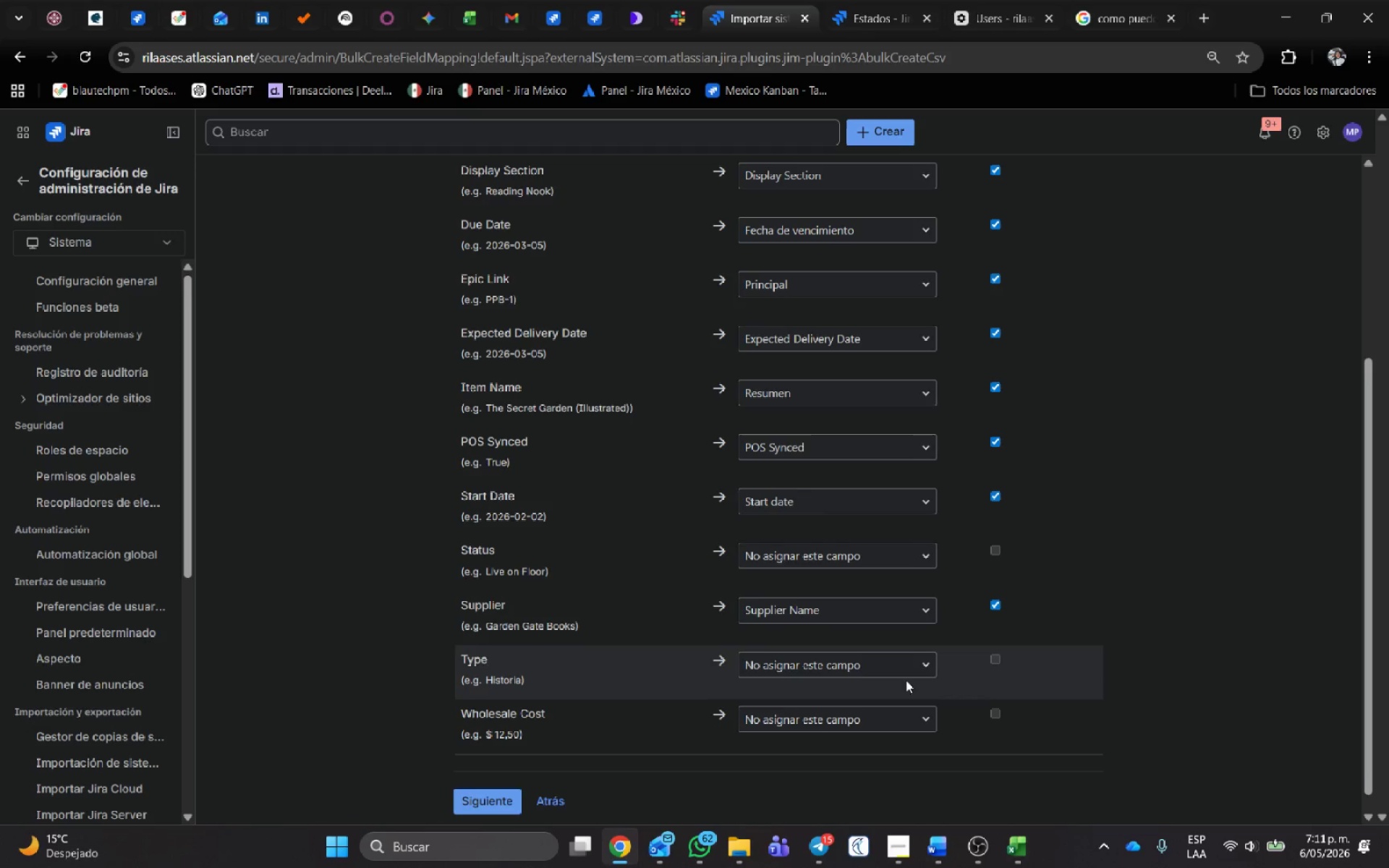 
scroll: coordinate [846, 655], scroll_direction: down, amount: 2.0
 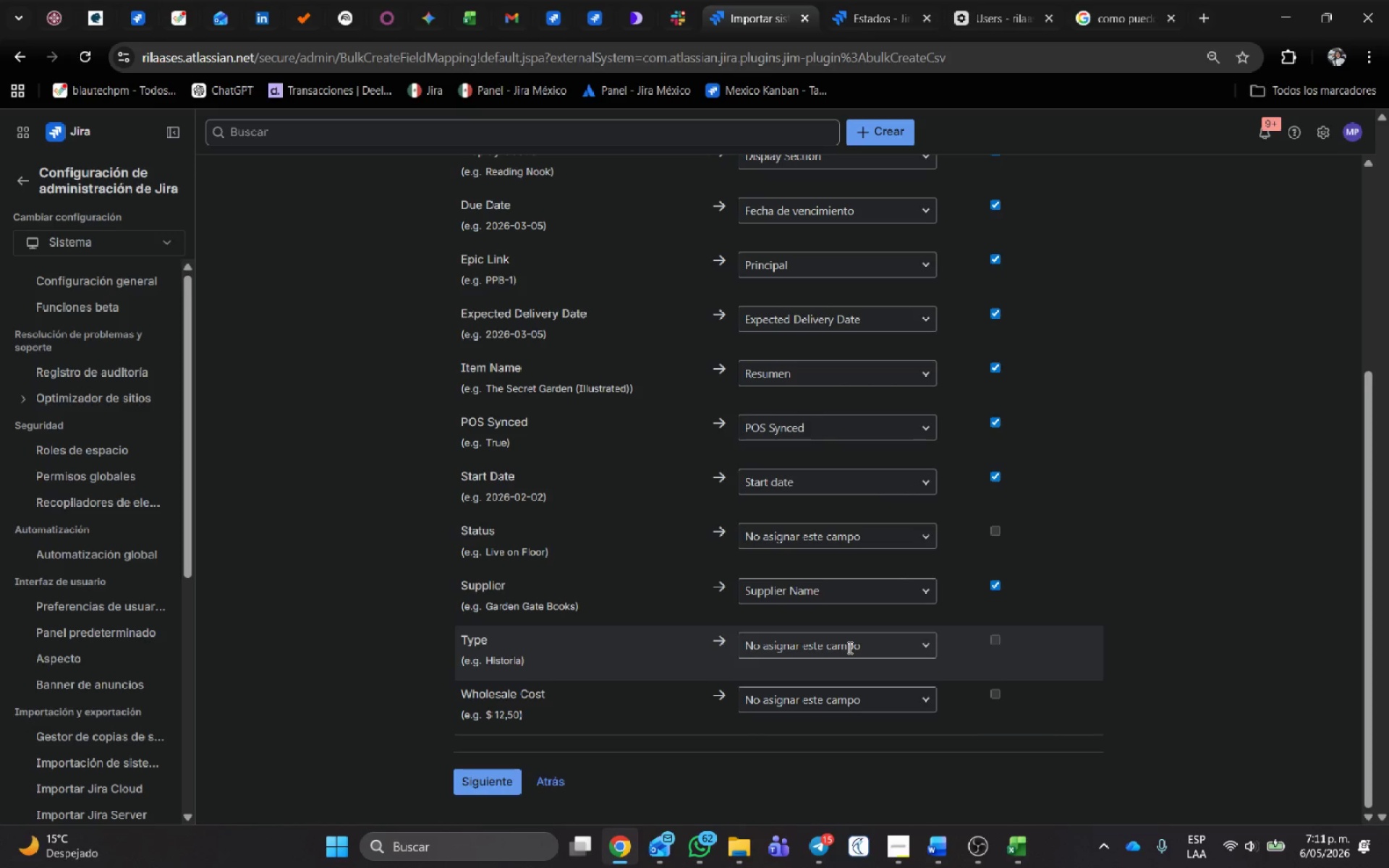 
left_click([849, 647])
 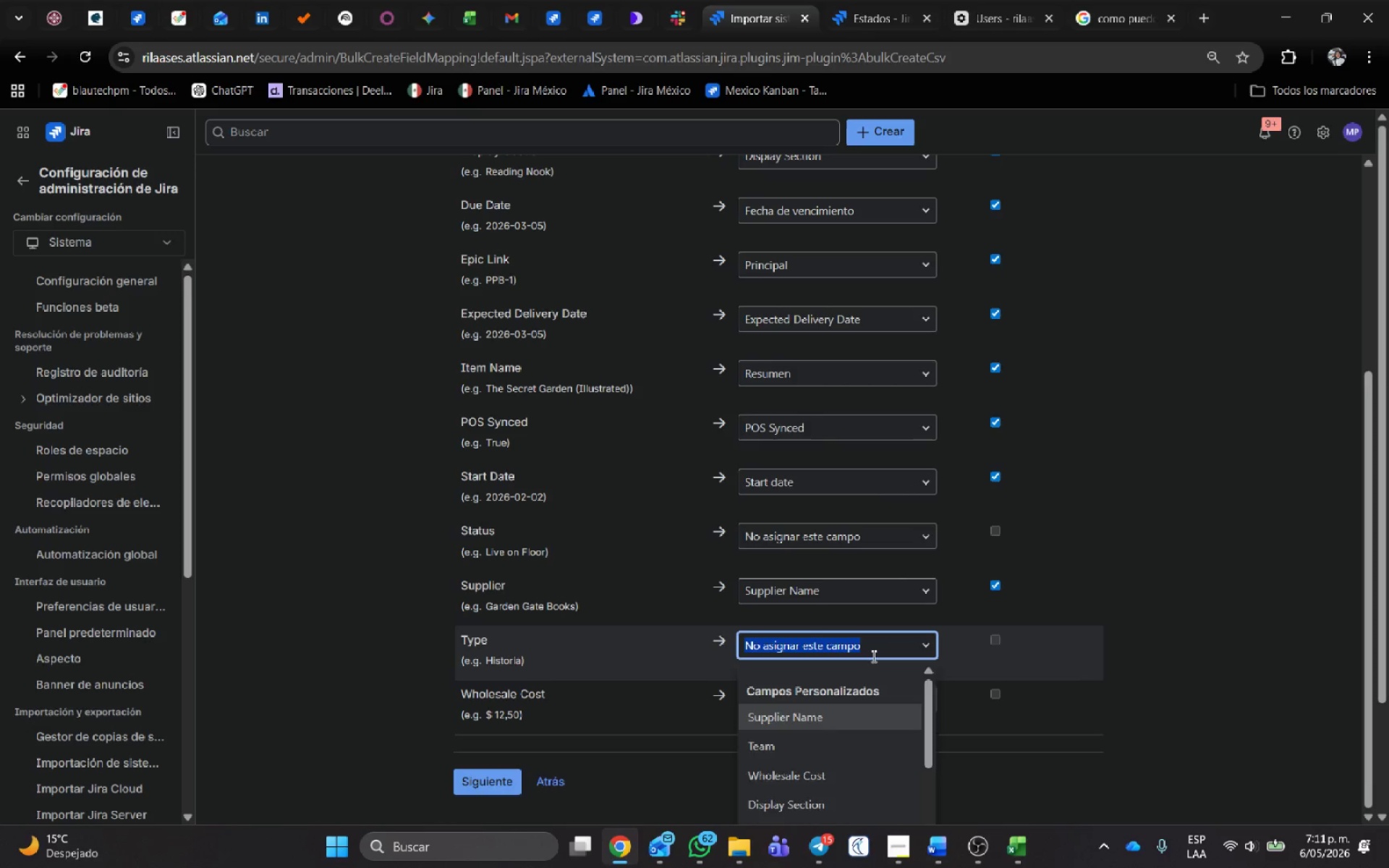 
type(tipo)
 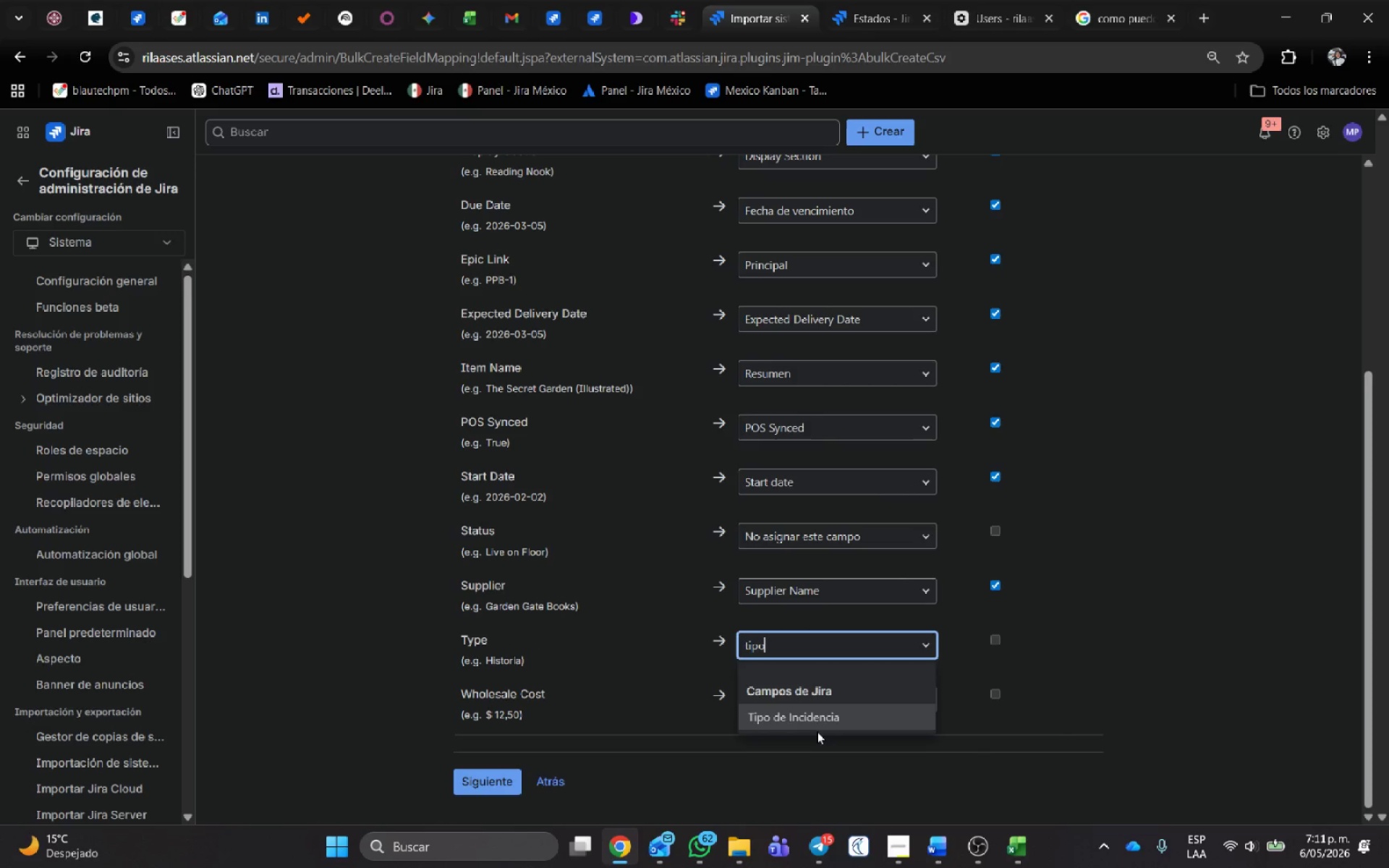 
left_click([810, 717])
 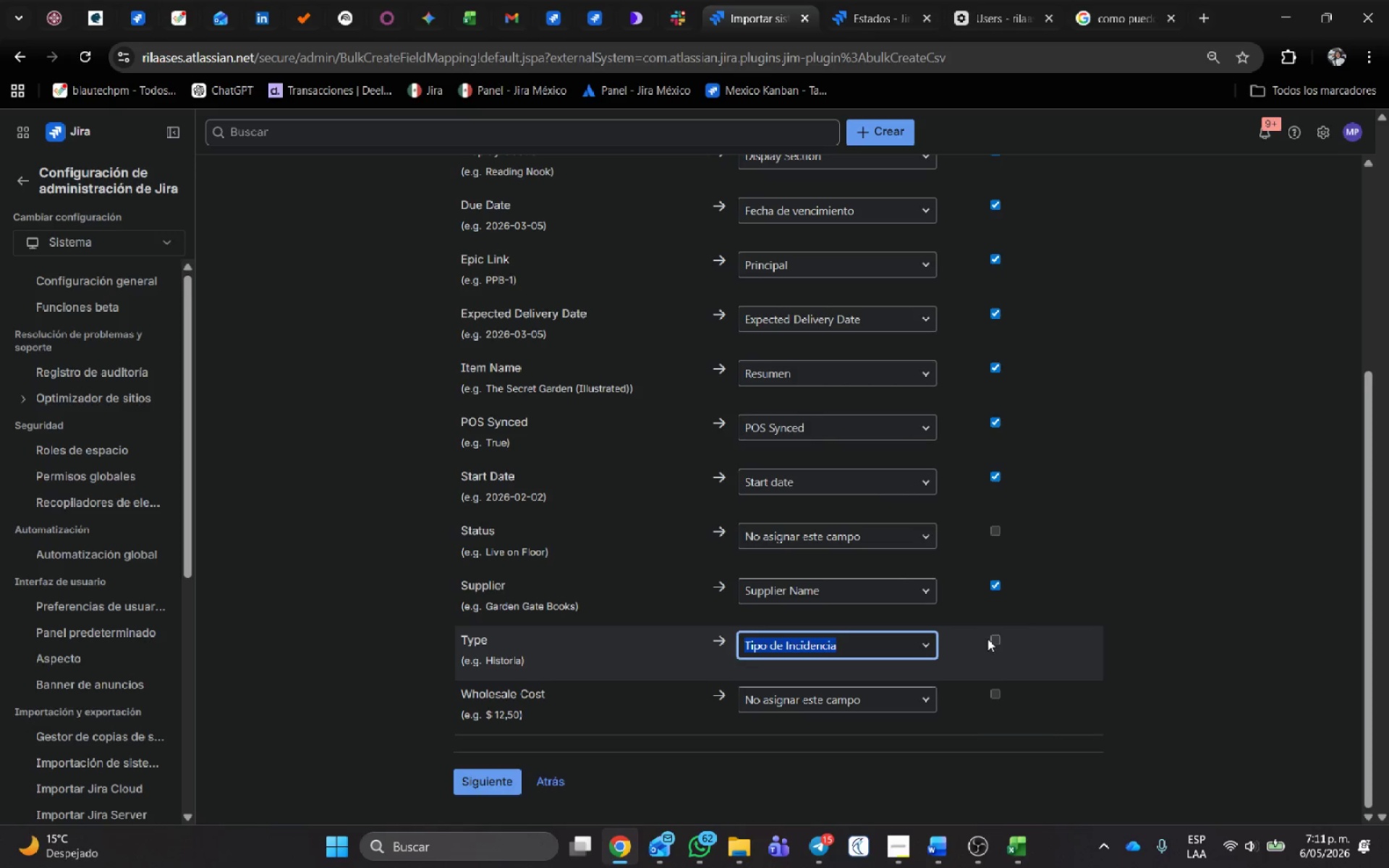 
left_click([990, 639])
 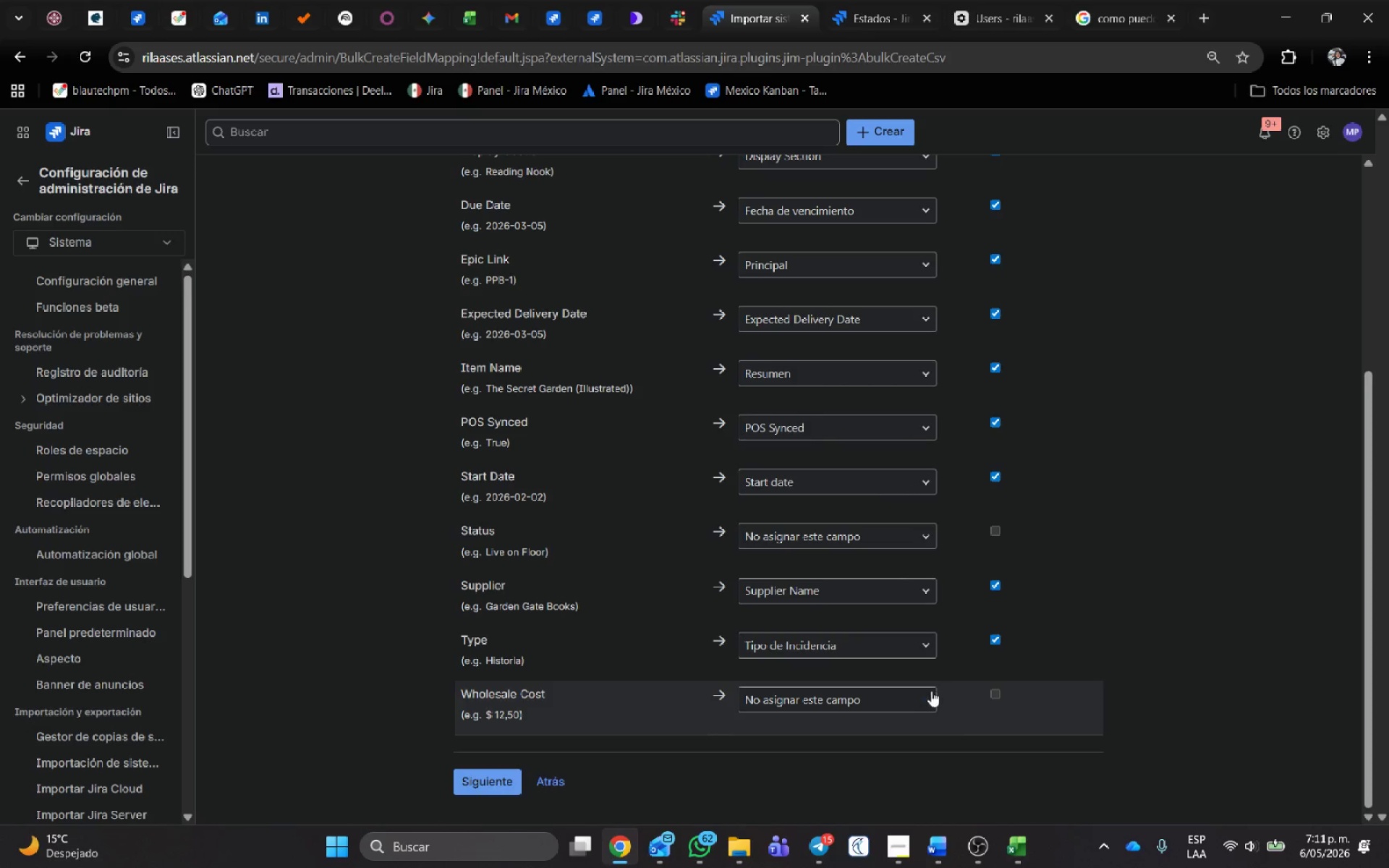 
left_click([899, 704])
 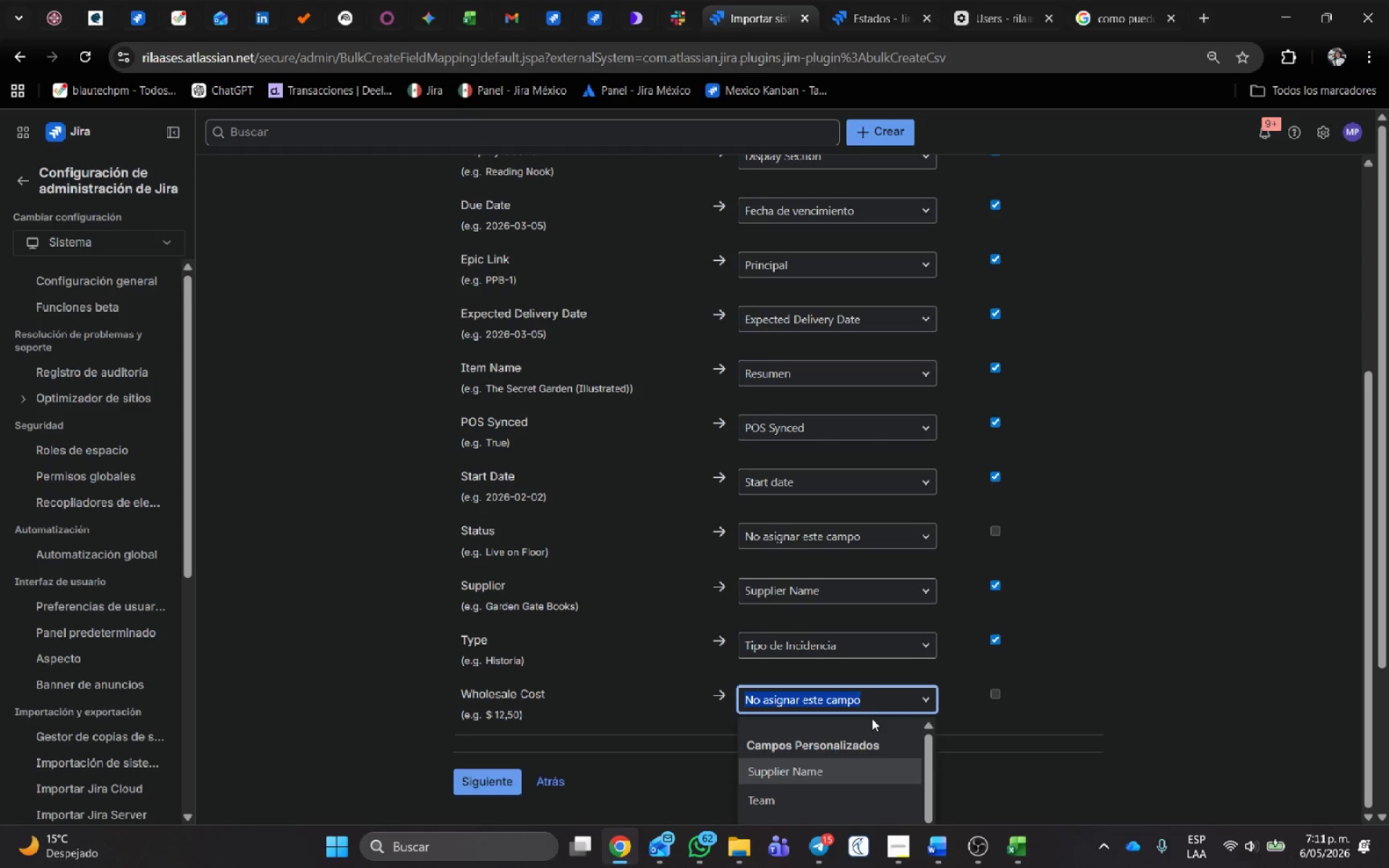 
scroll: coordinate [872, 718], scroll_direction: down, amount: 1.0
 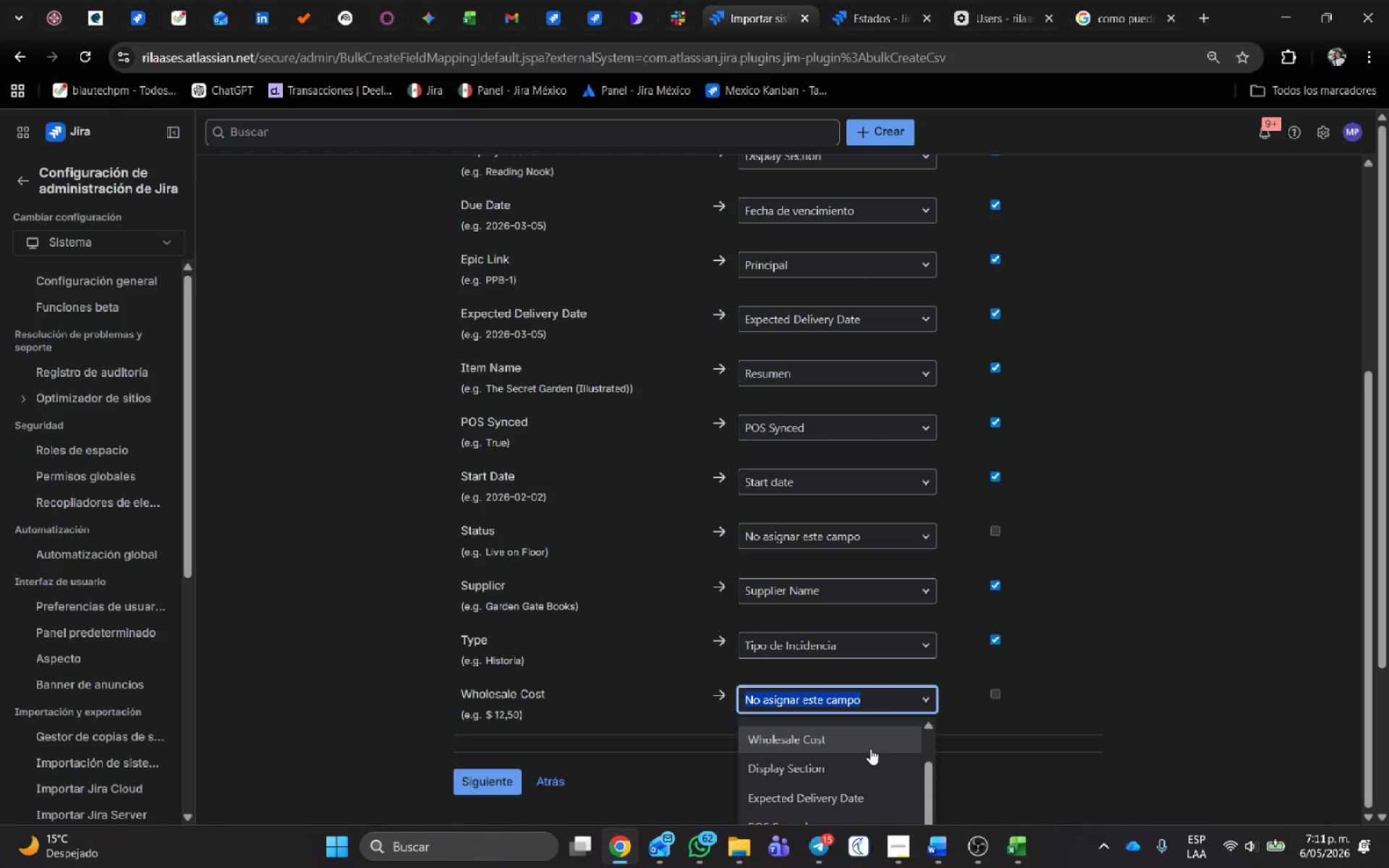 
left_click([865, 741])
 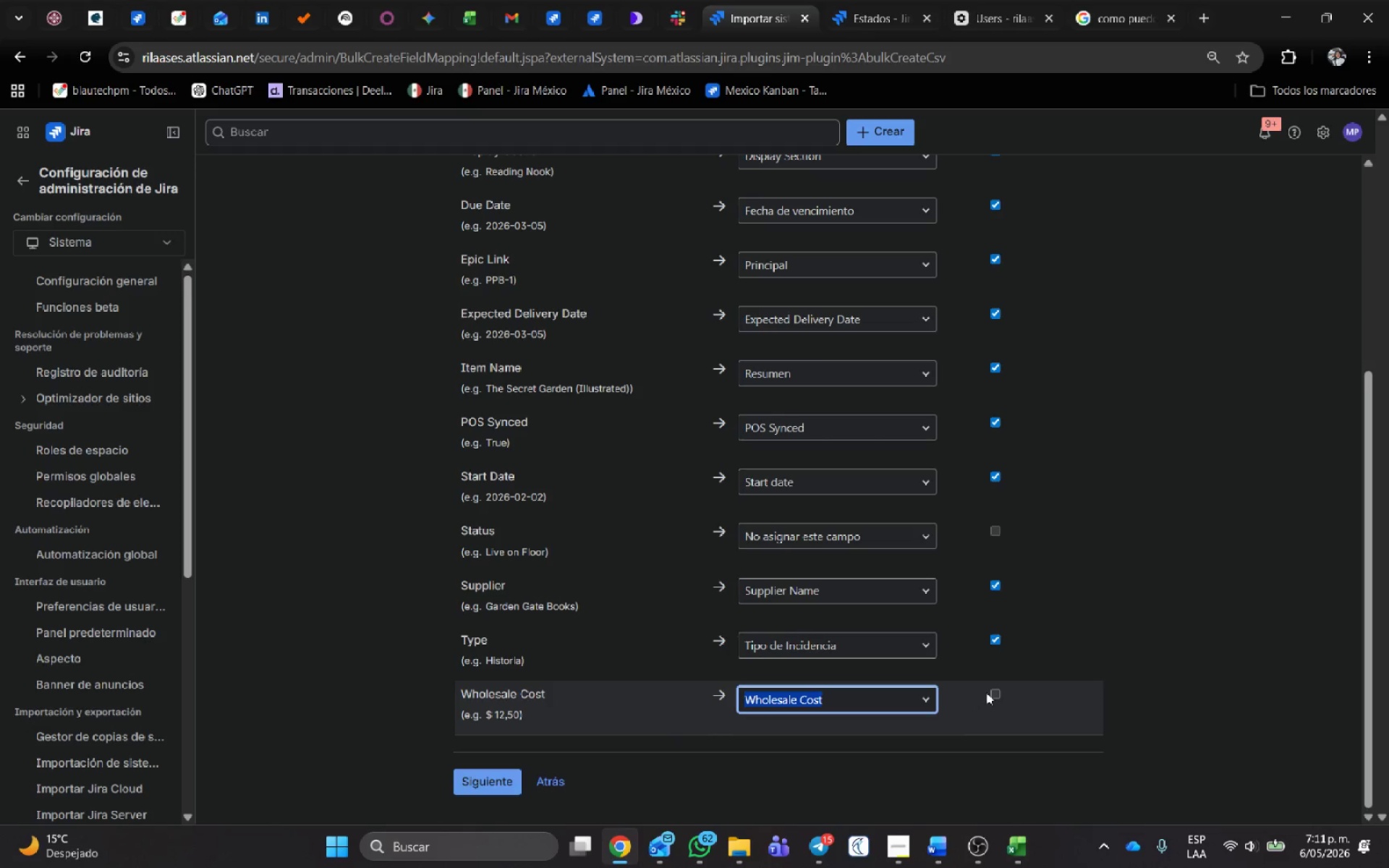 
left_click([996, 692])
 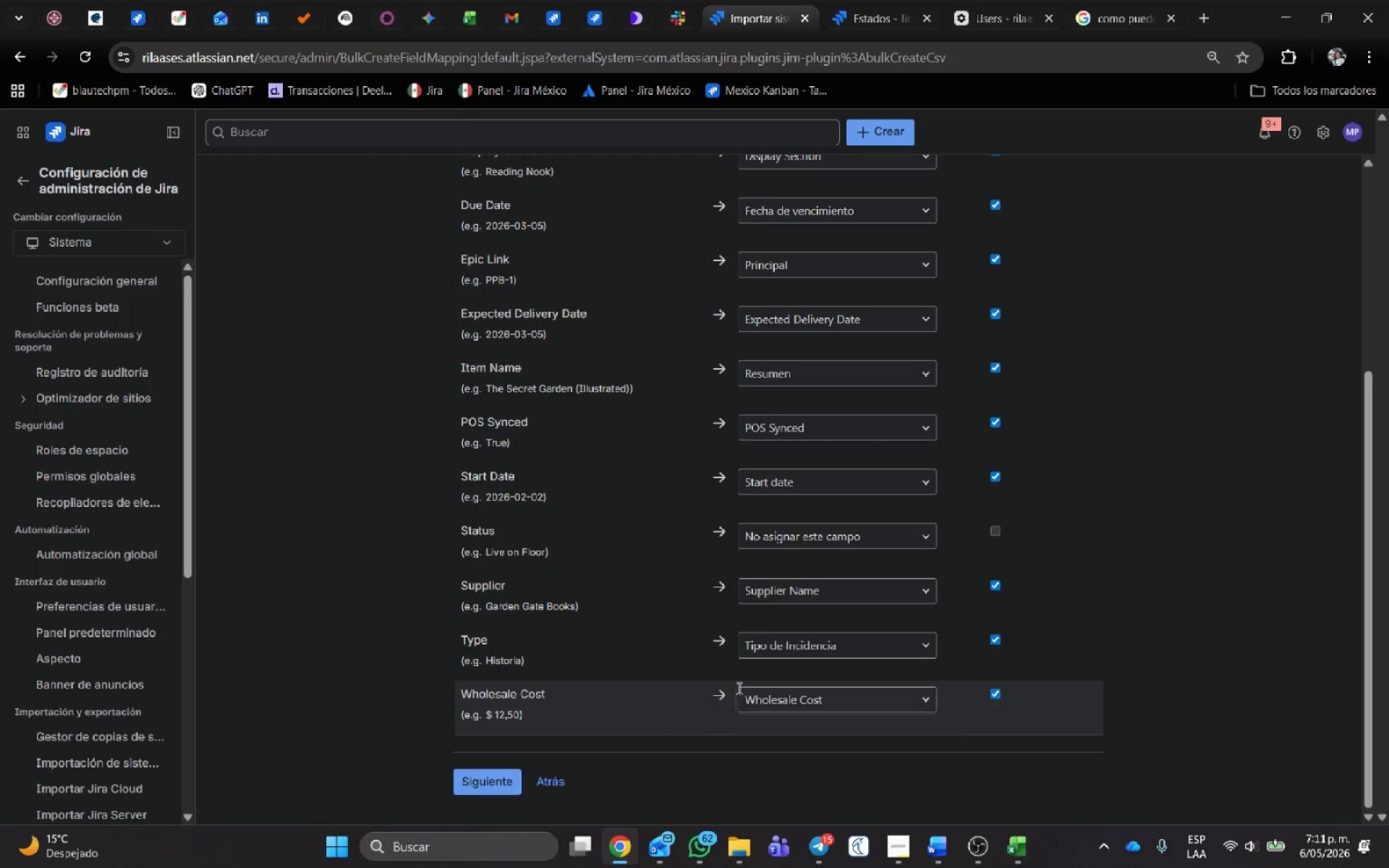 
scroll: coordinate [677, 656], scroll_direction: down, amount: 2.0
 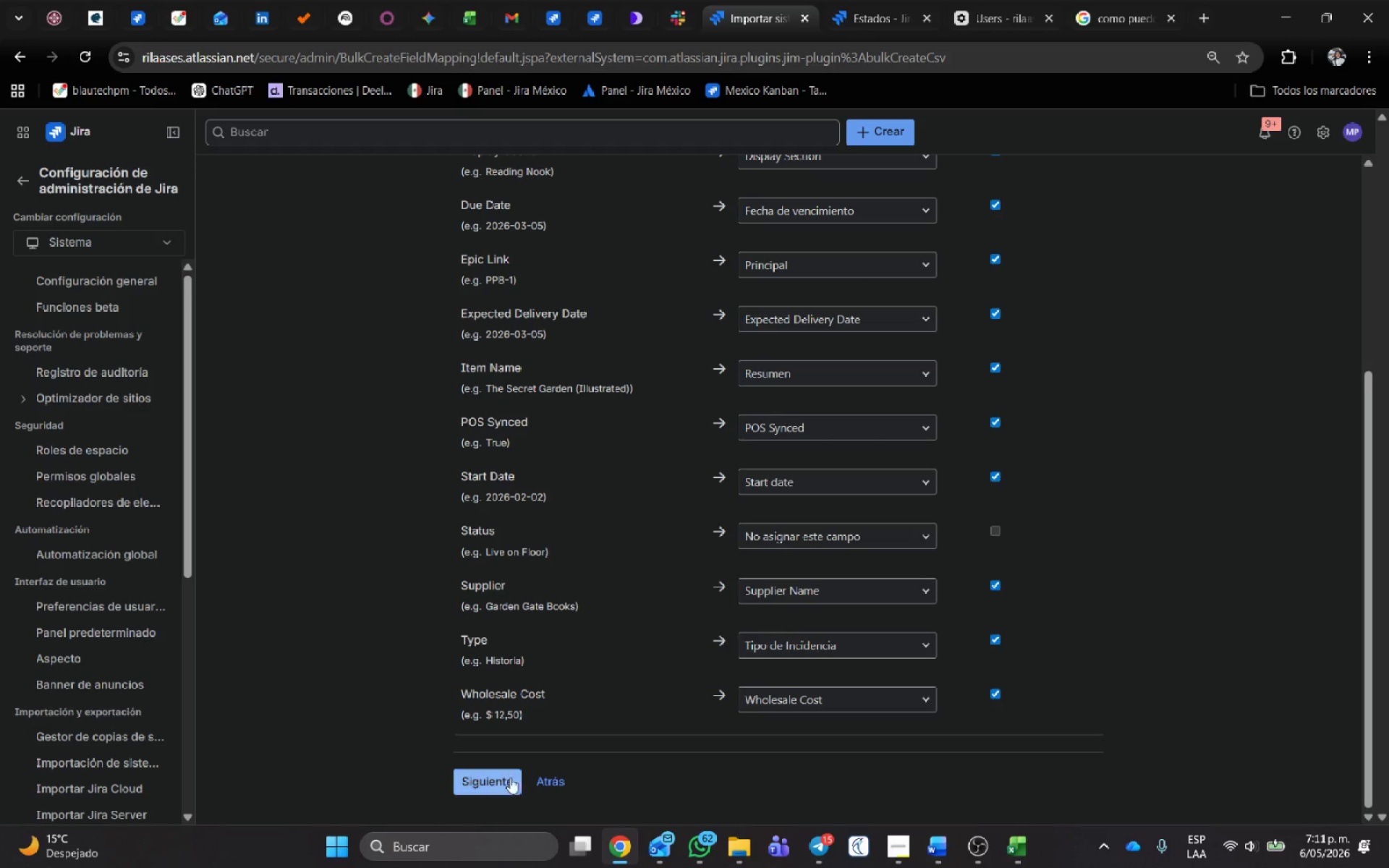 
left_click([496, 782])
 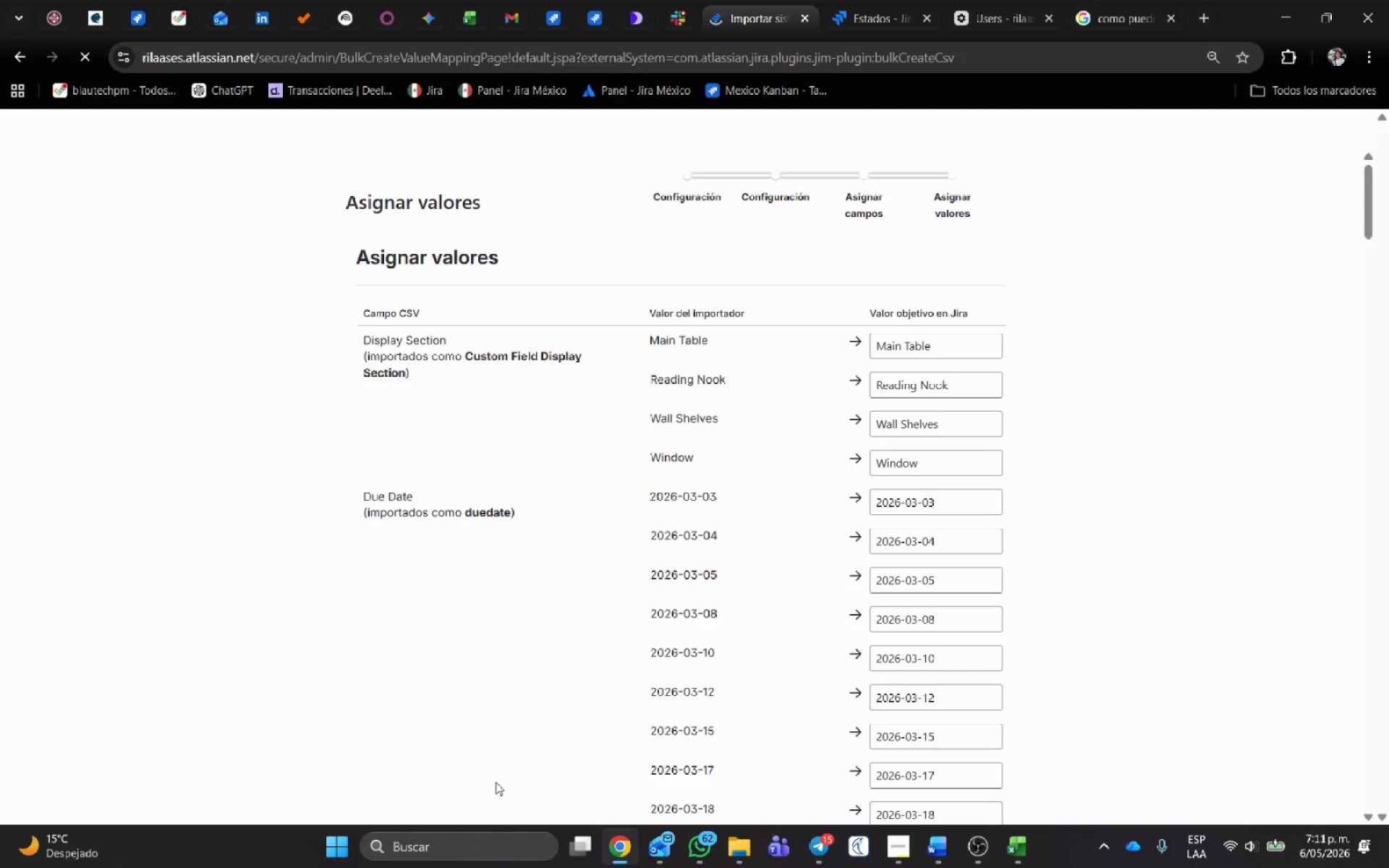 
scroll: coordinate [1151, 561], scroll_direction: down, amount: 68.0
 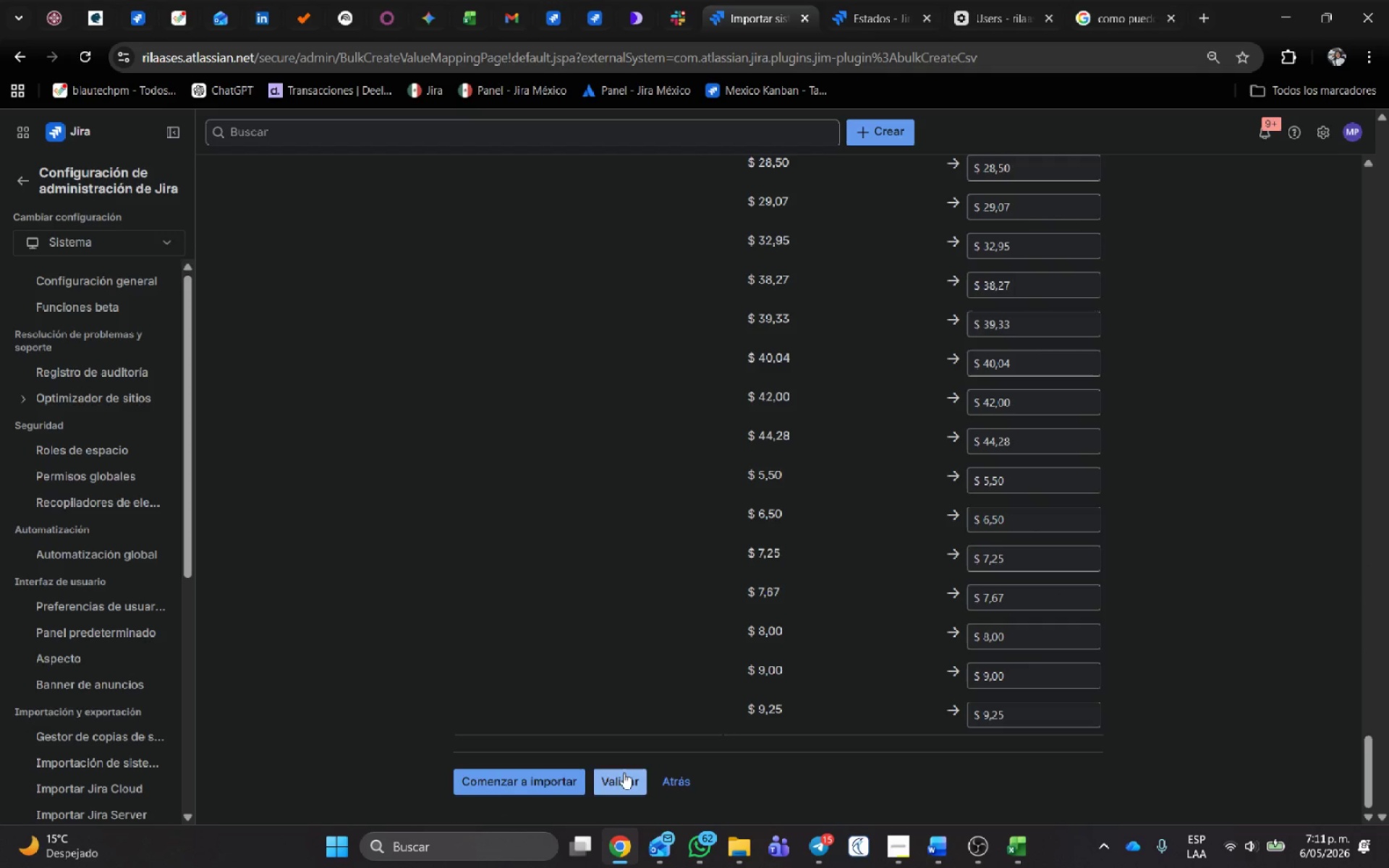 
left_click([624, 773])
 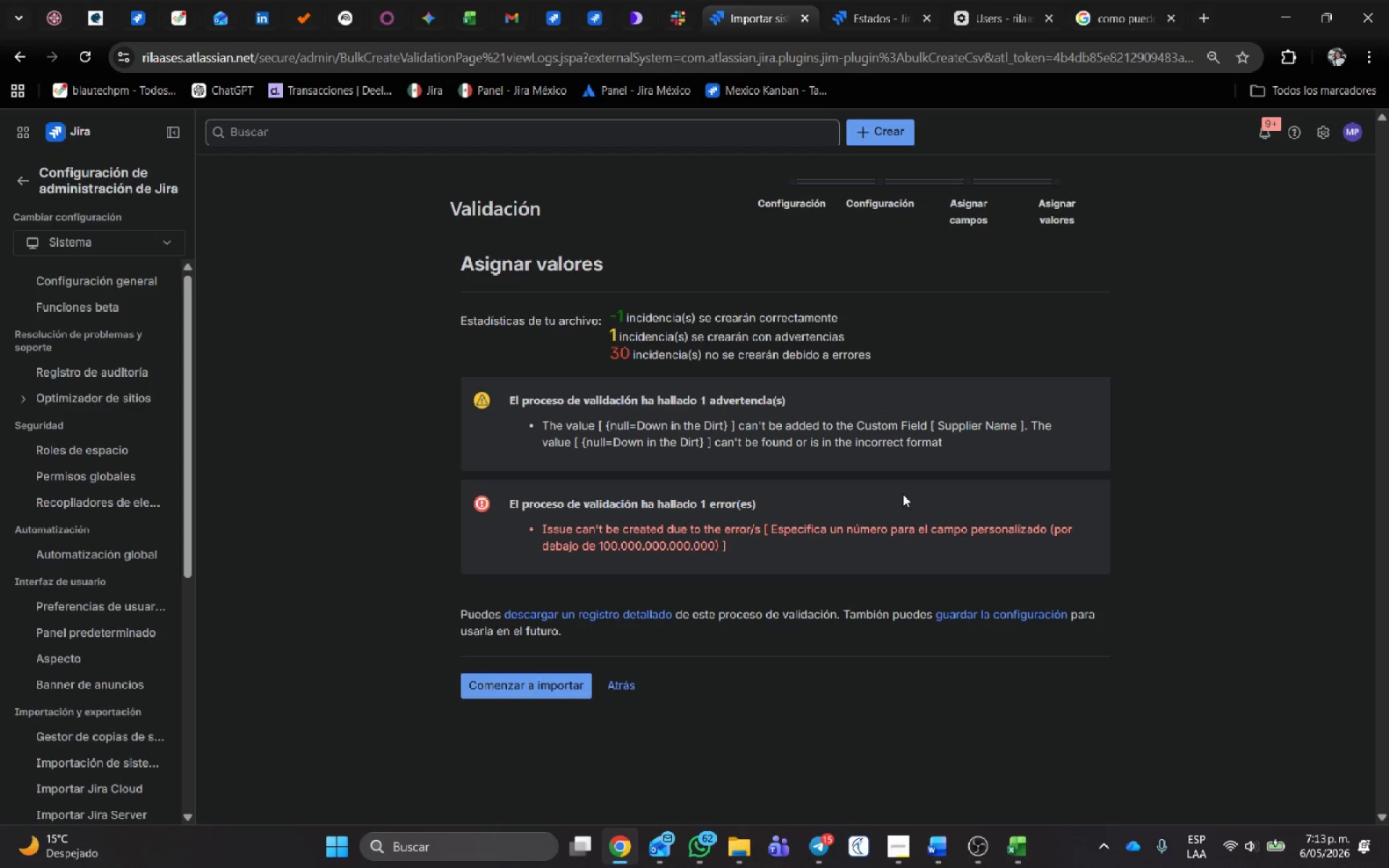 
wait(103.58)
 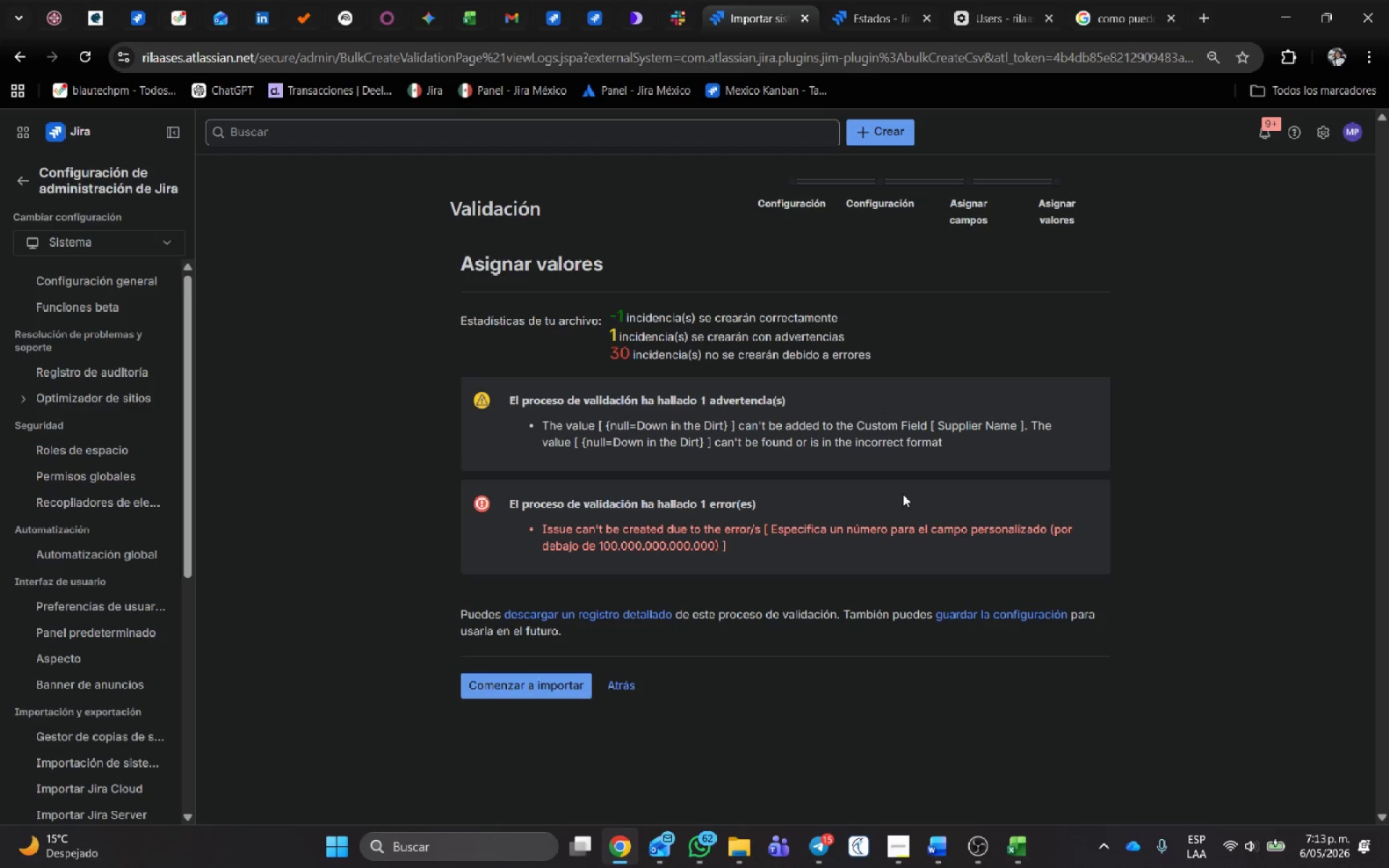 
left_click([622, 682])
 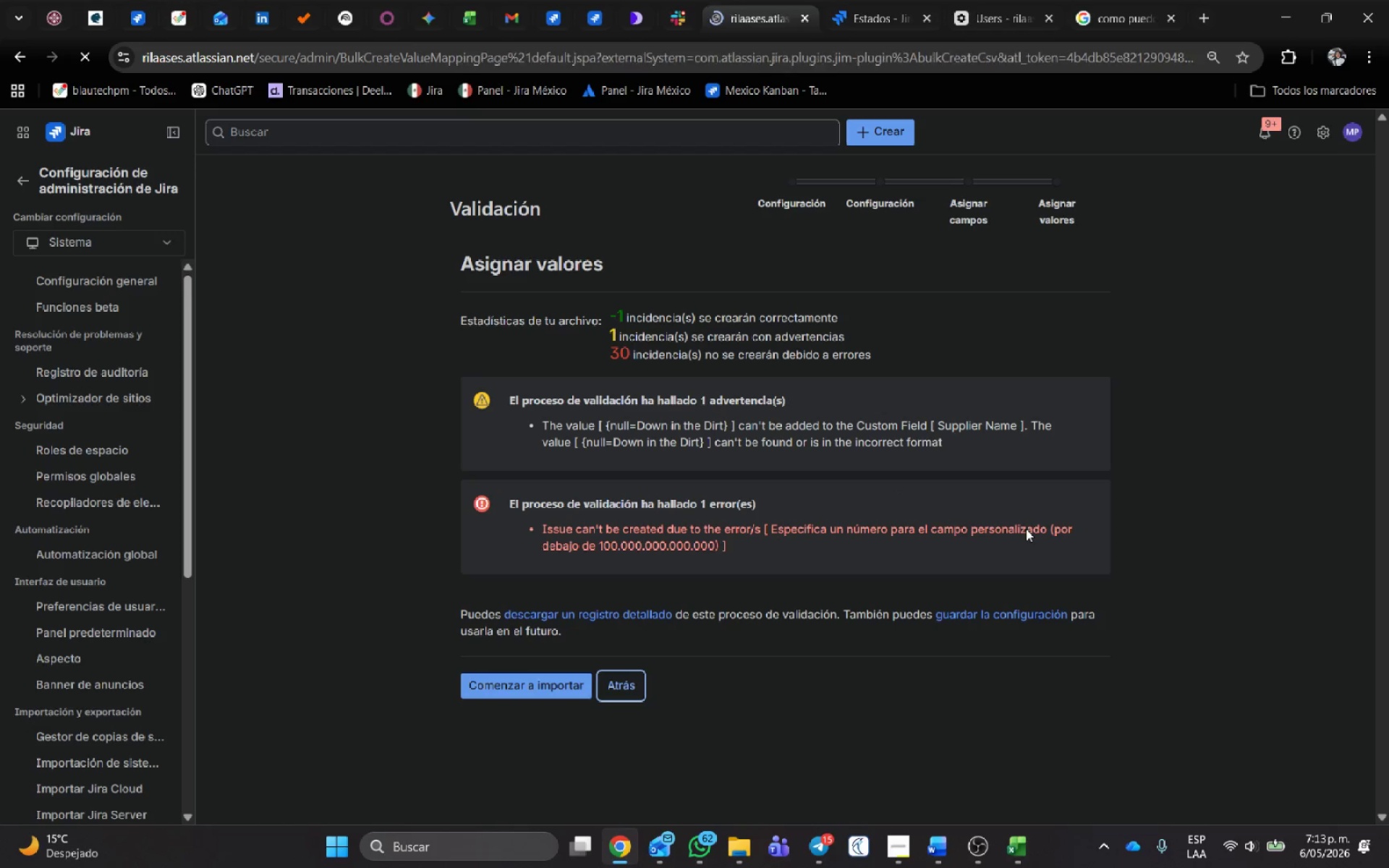 
scroll: coordinate [771, 629], scroll_direction: down, amount: 12.0
 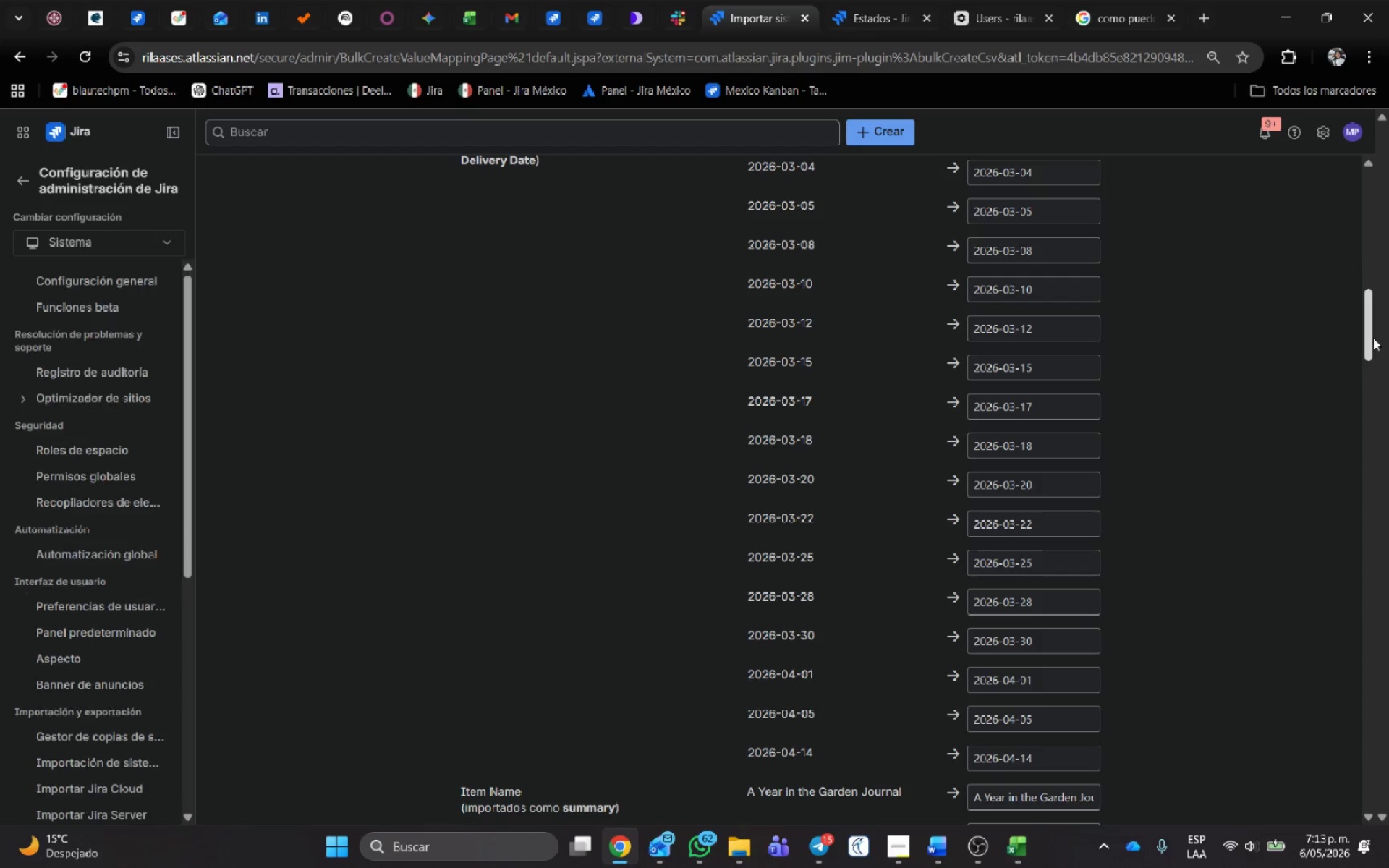 
left_click_drag(start_coordinate=[1374, 333], to_coordinate=[1388, 867])
 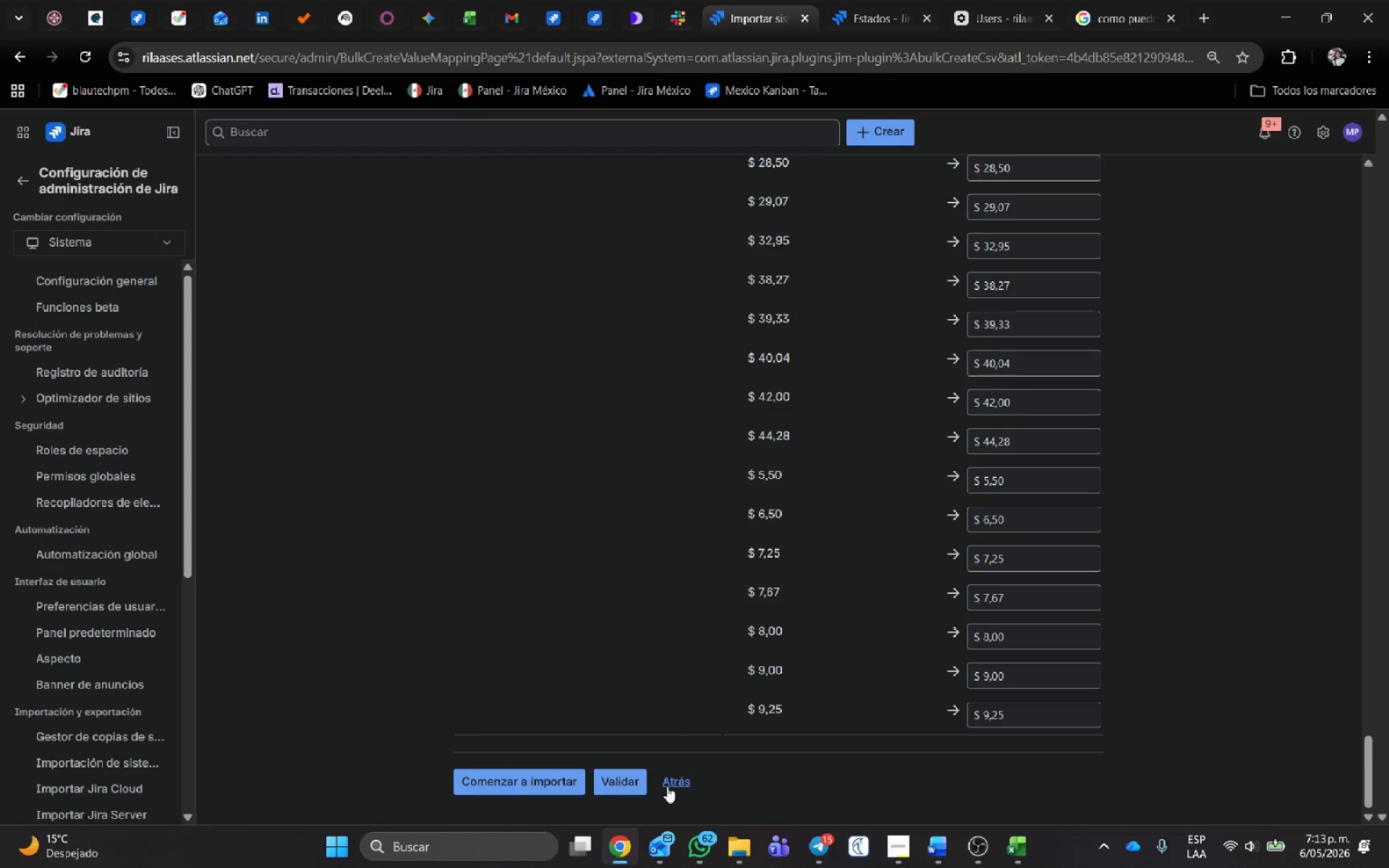 
left_click([672, 779])
 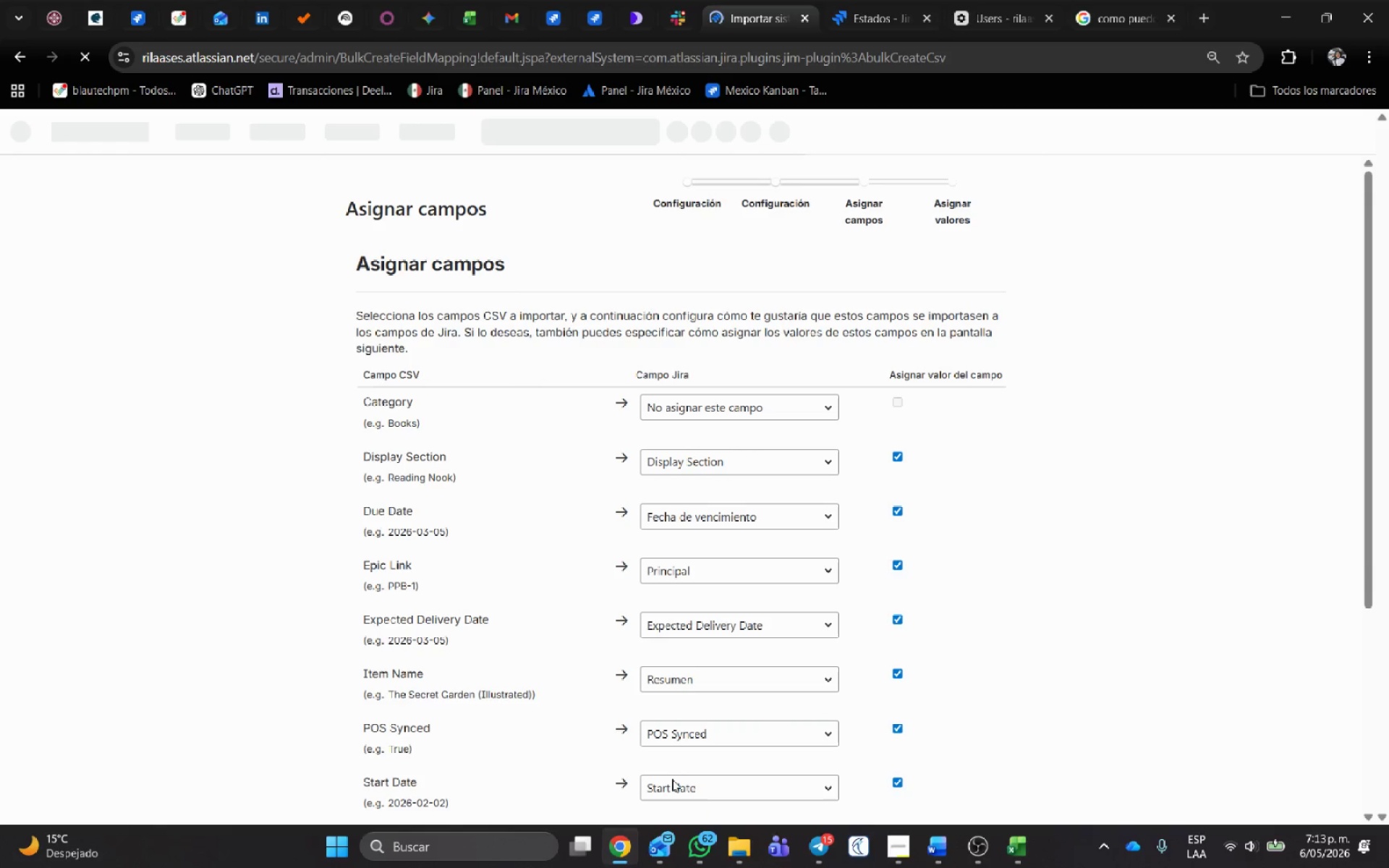 
left_click([1137, 471])
 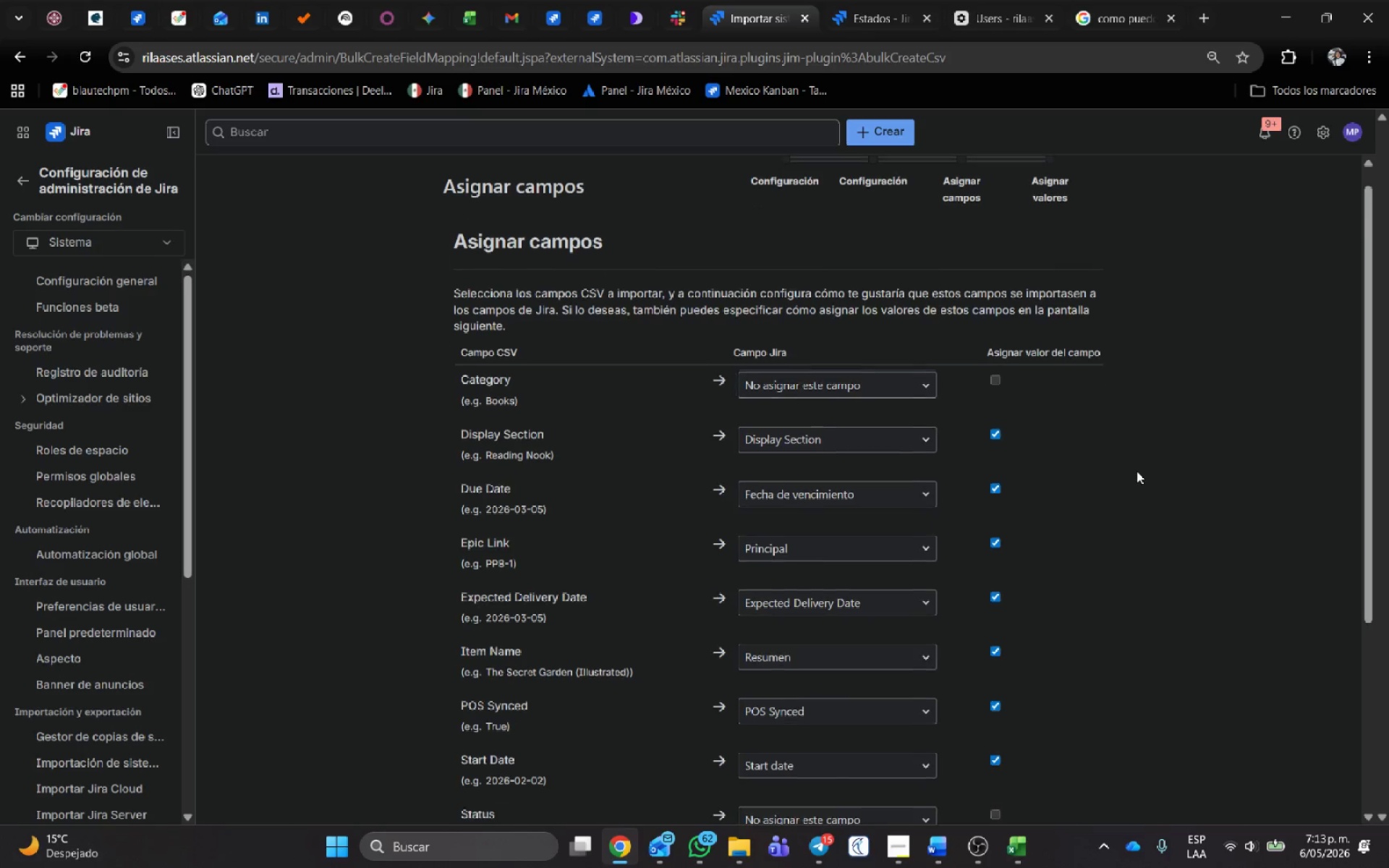 
scroll: coordinate [886, 441], scroll_direction: down, amount: 3.0
 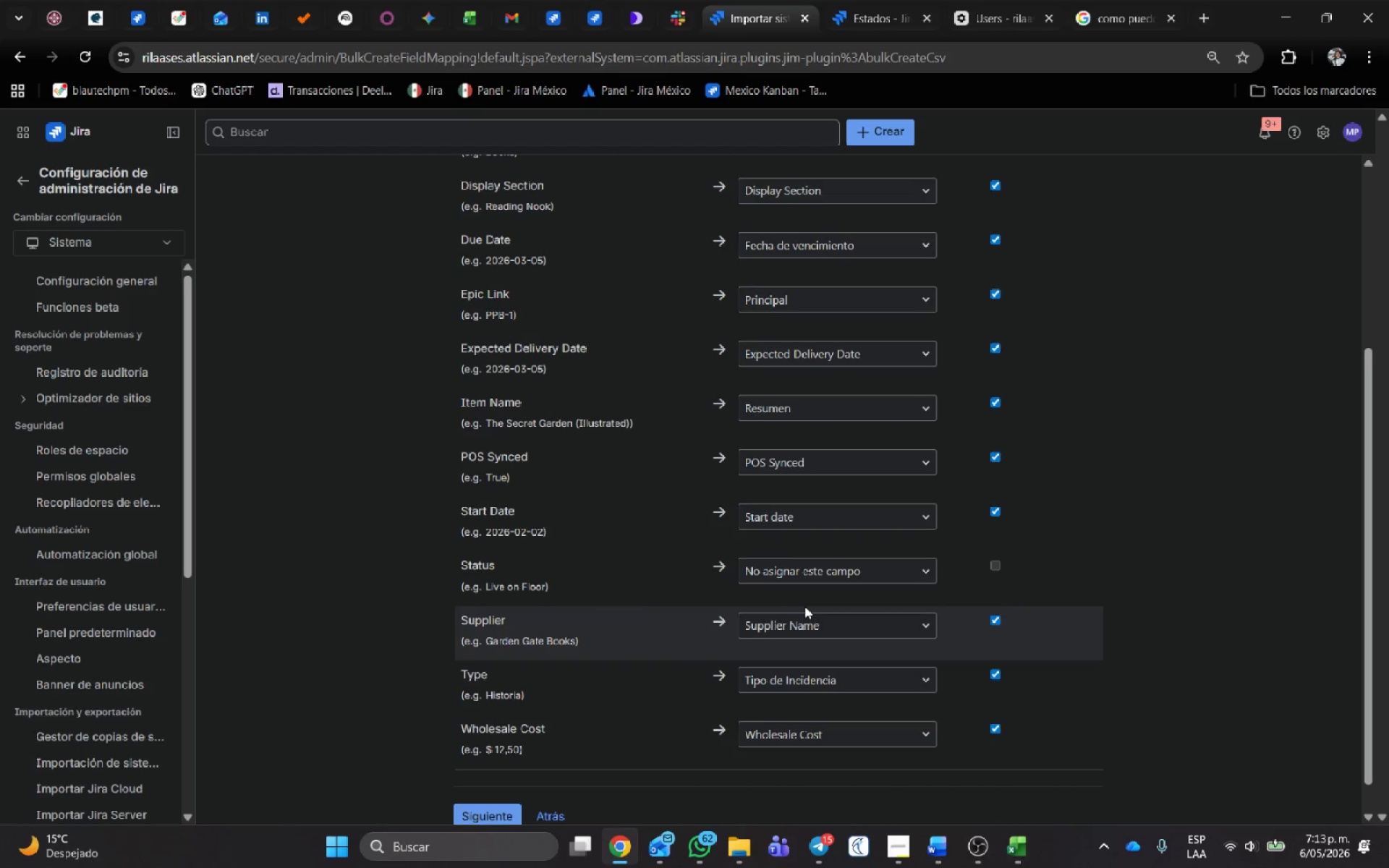 
left_click([1012, 846])
 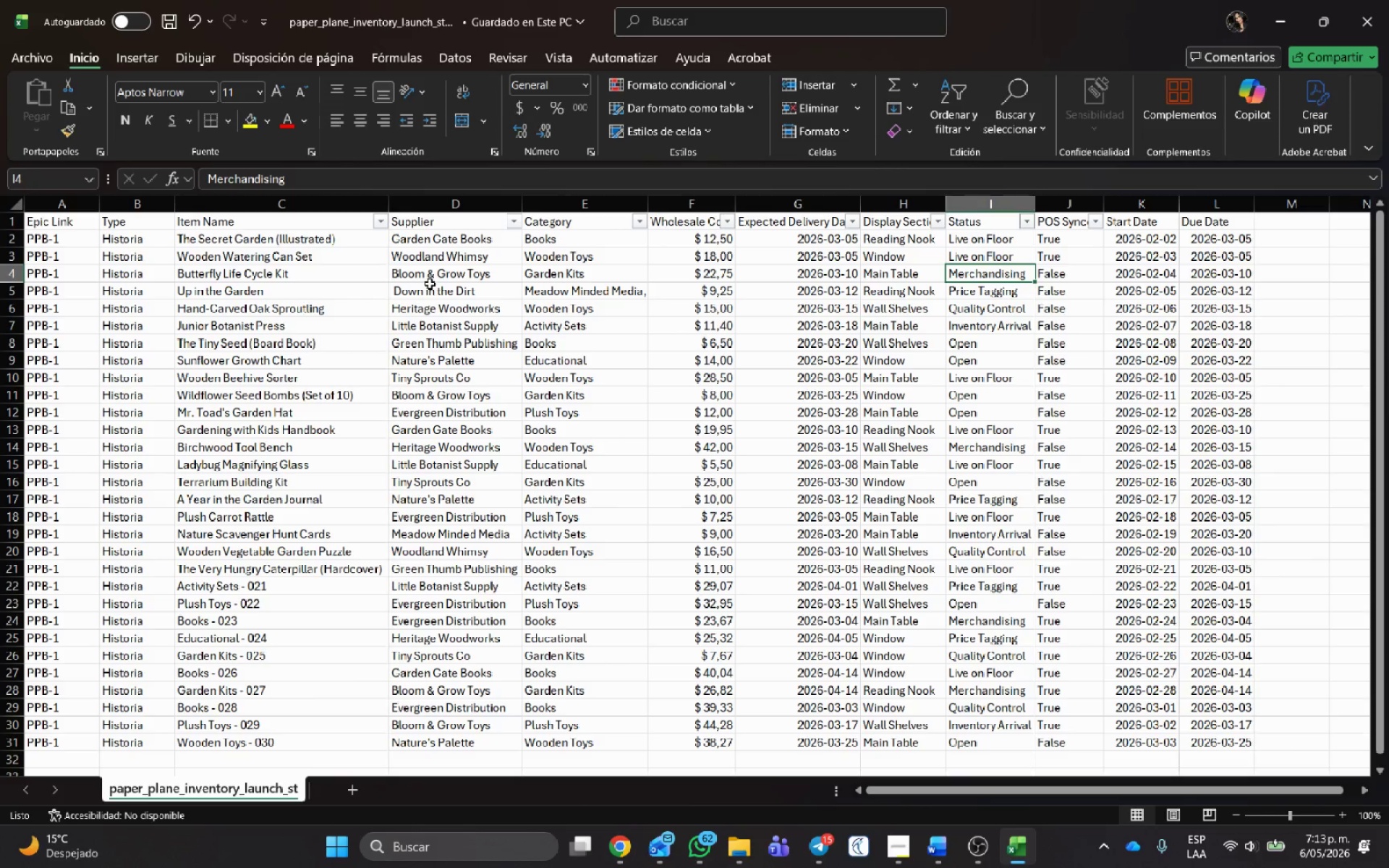 
left_click([442, 266])
 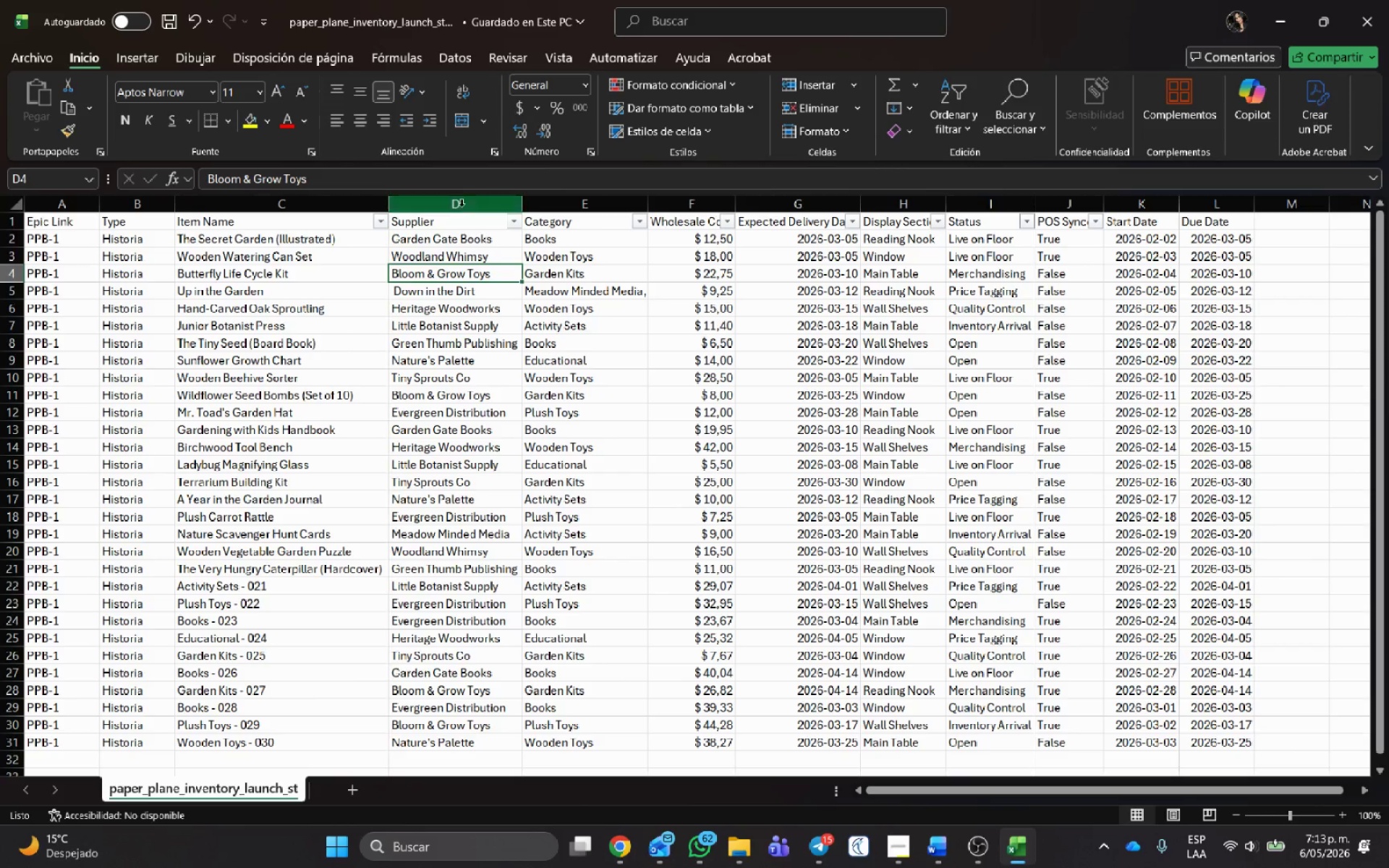 
left_click([462, 204])
 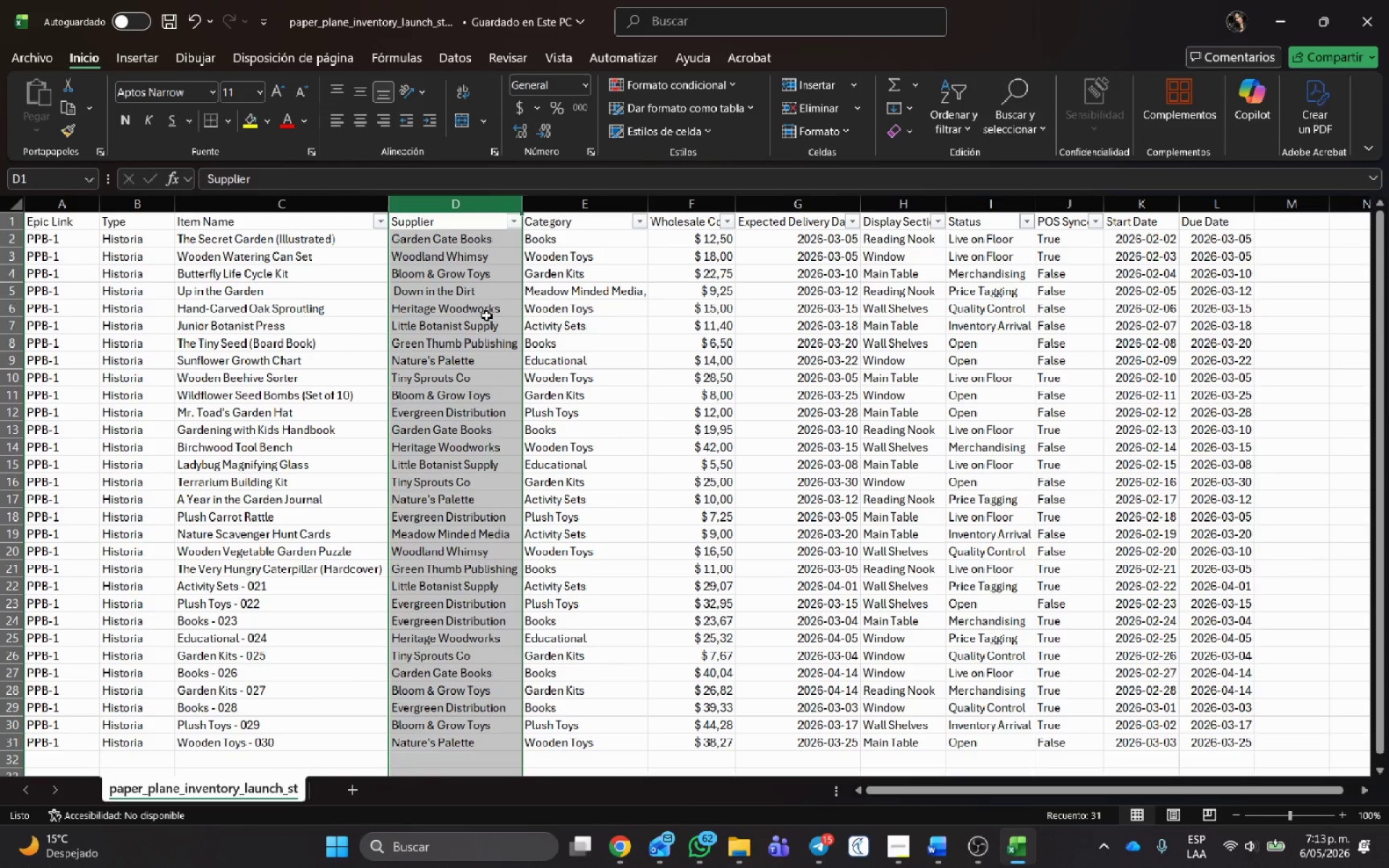 
left_click([498, 380])
 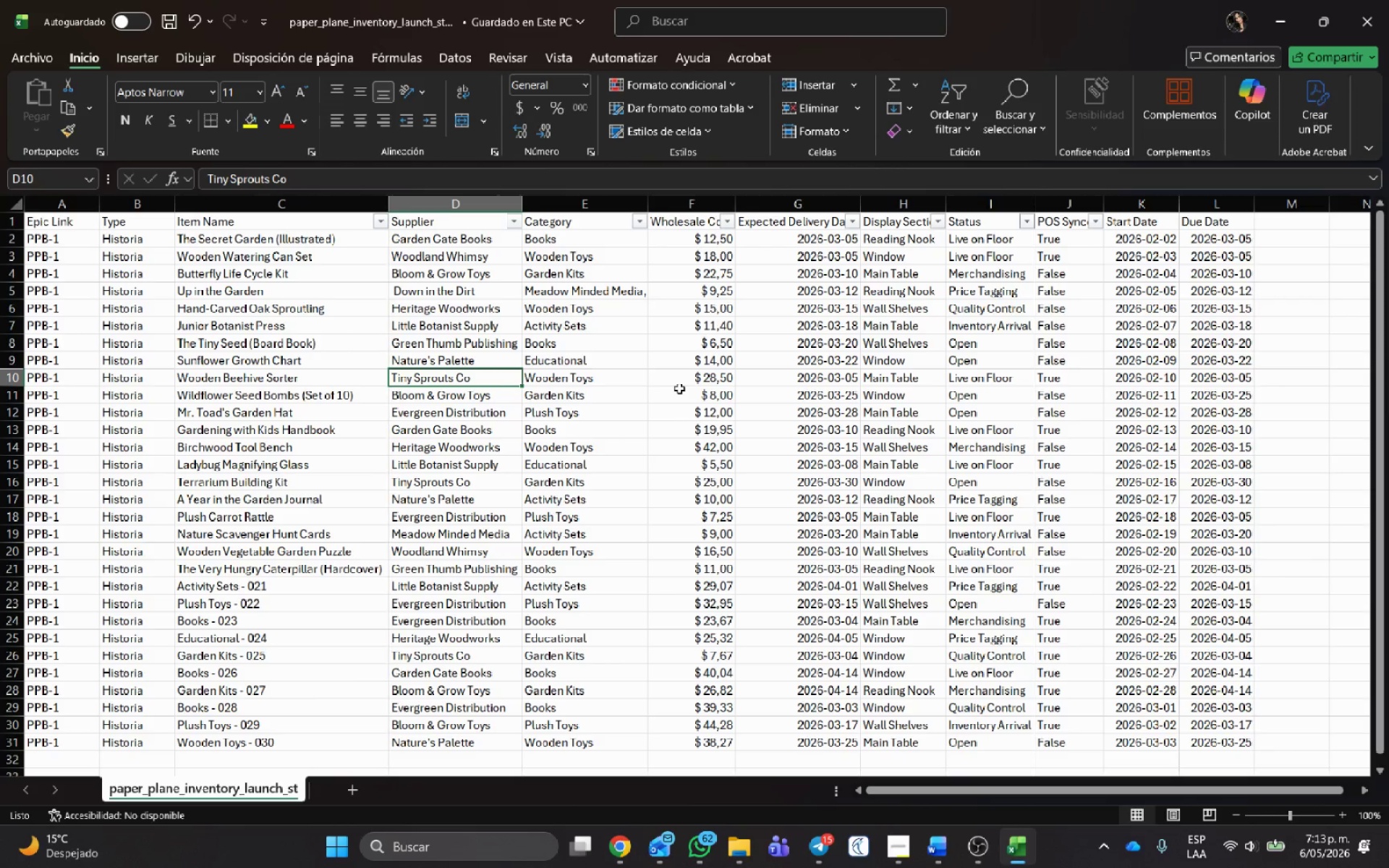 
key(Alt+AltLeft)
 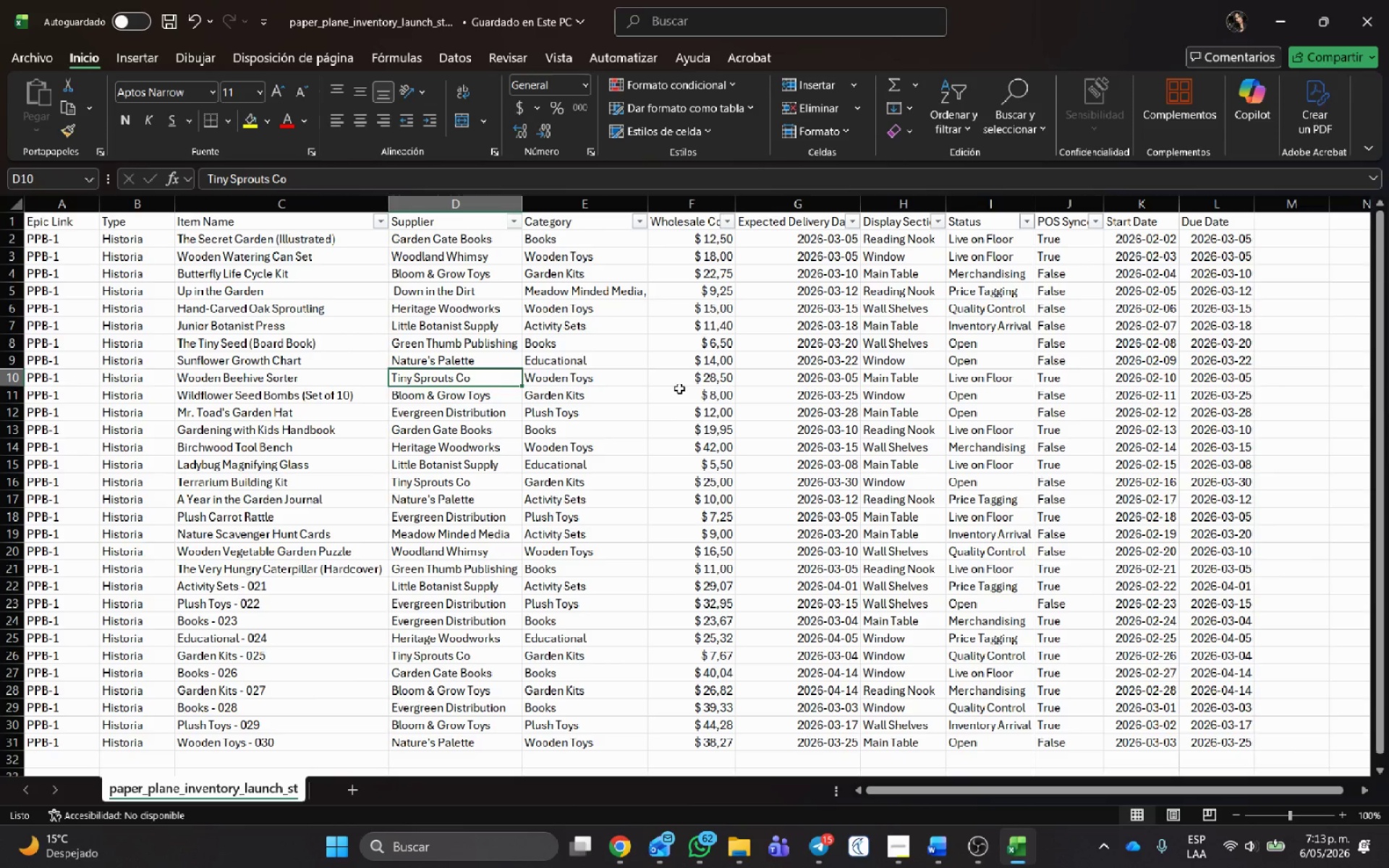 
key(Alt+Tab)
 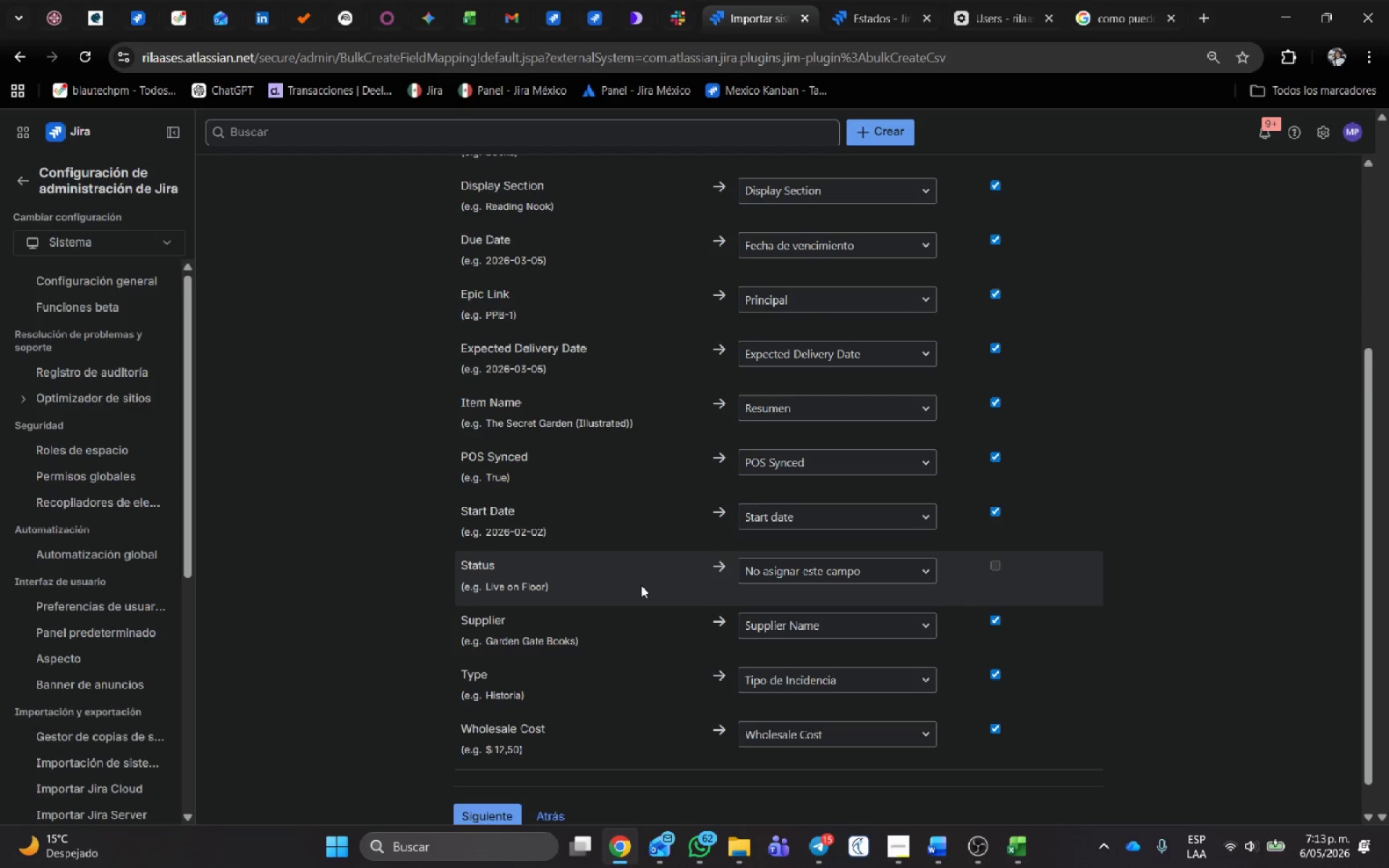 
scroll: coordinate [616, 632], scroll_direction: down, amount: 2.0
 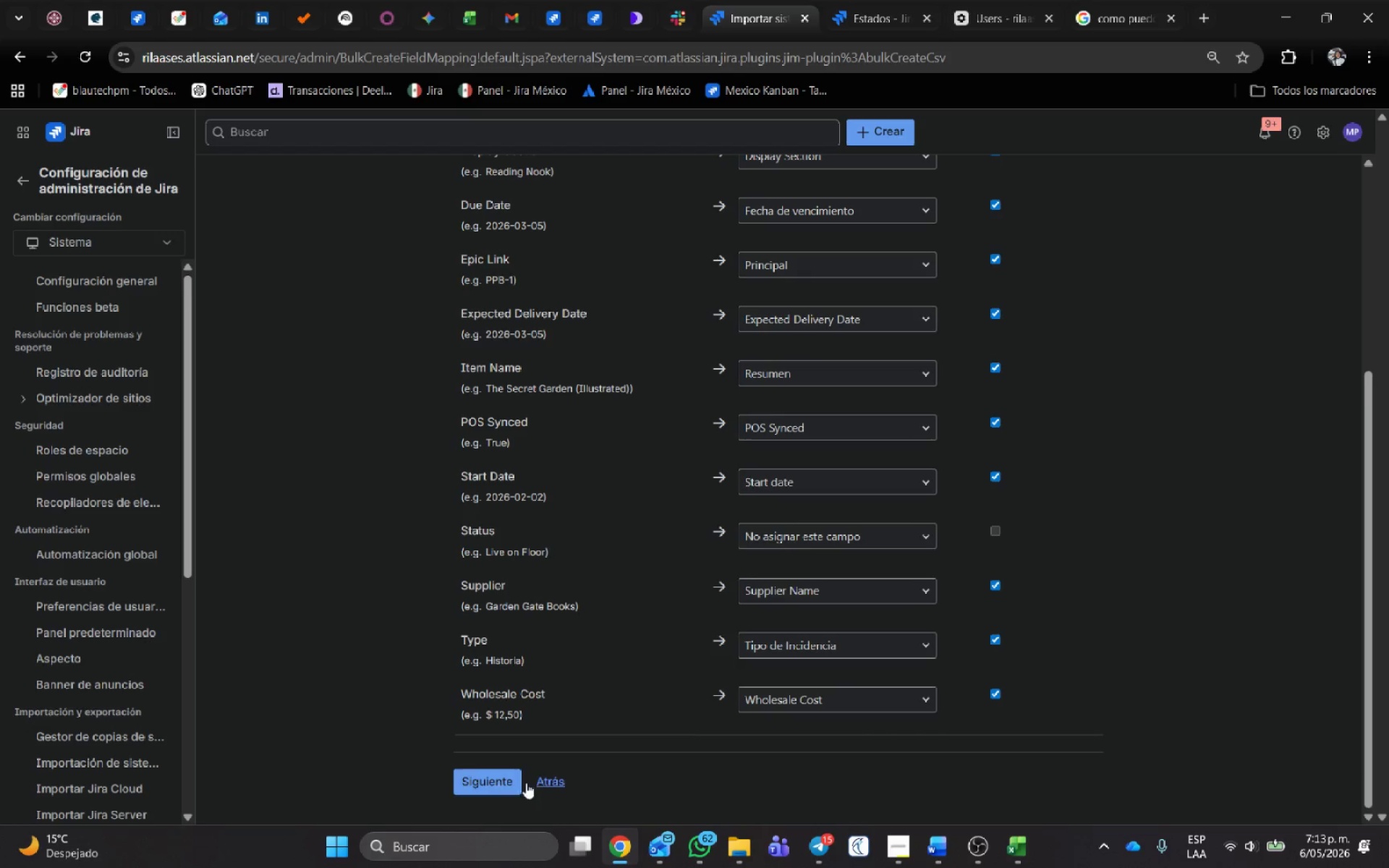 
left_click([511, 783])
 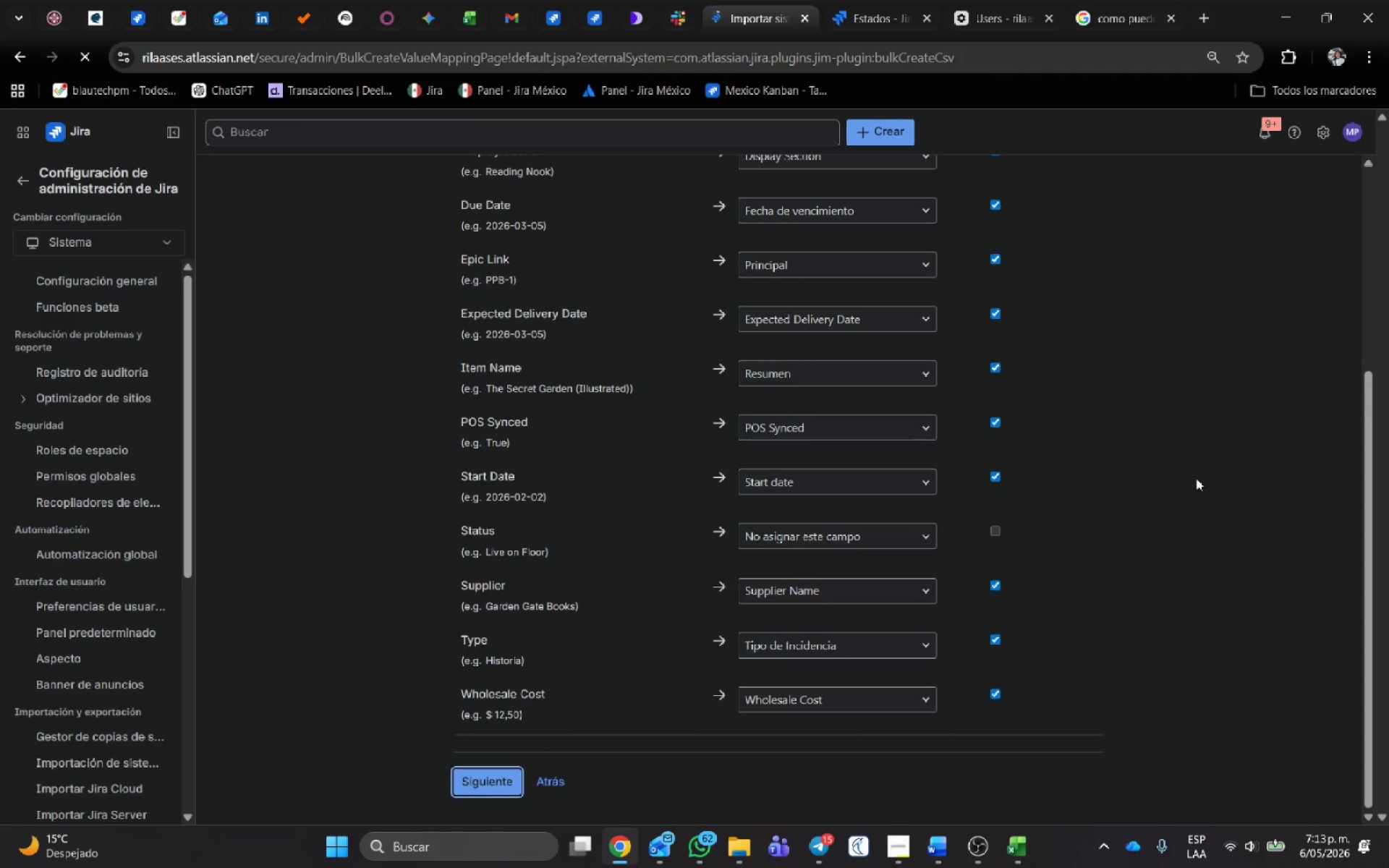 
scroll: coordinate [1147, 484], scroll_direction: down, amount: 39.0
 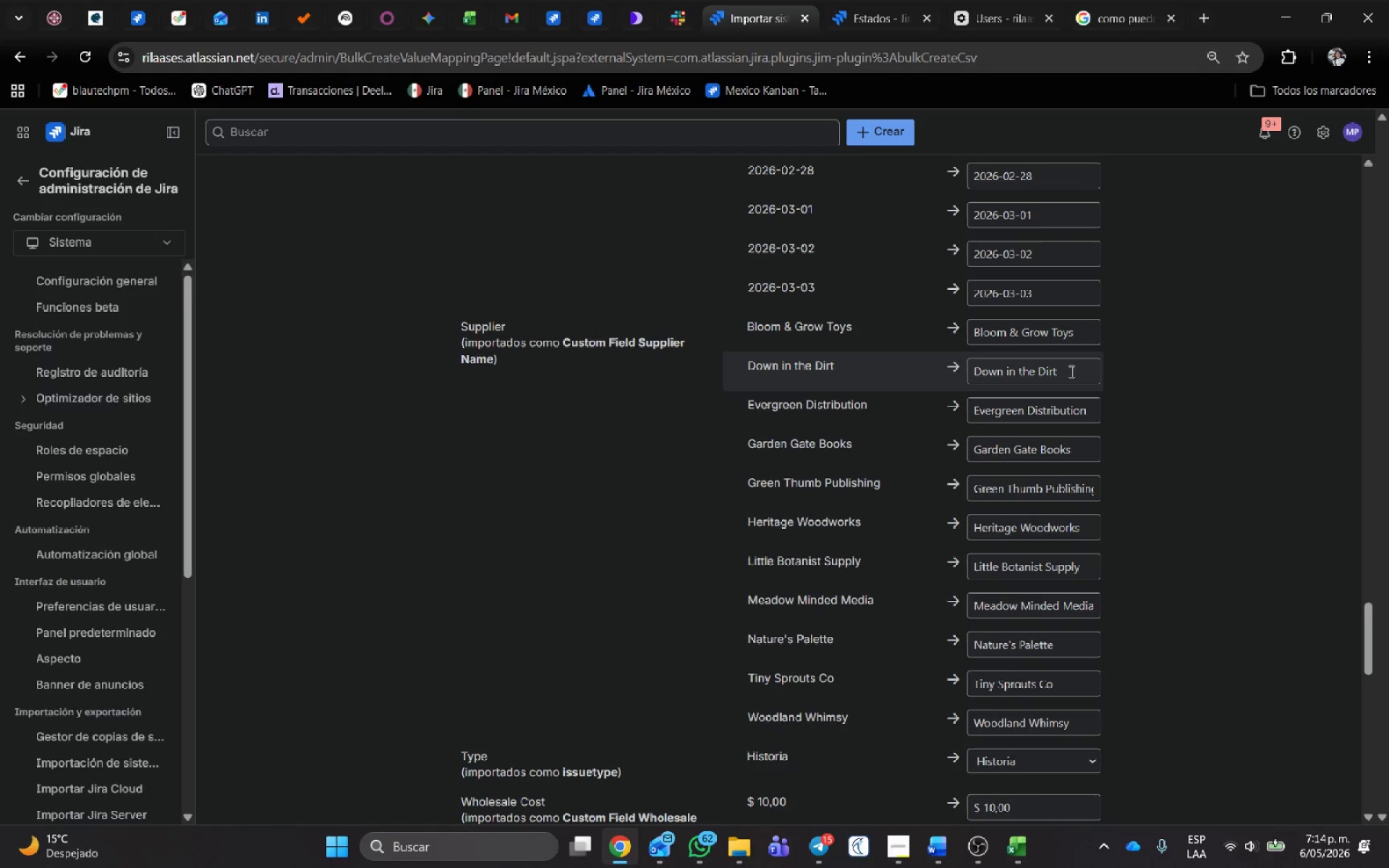 
left_click([1037, 378])
 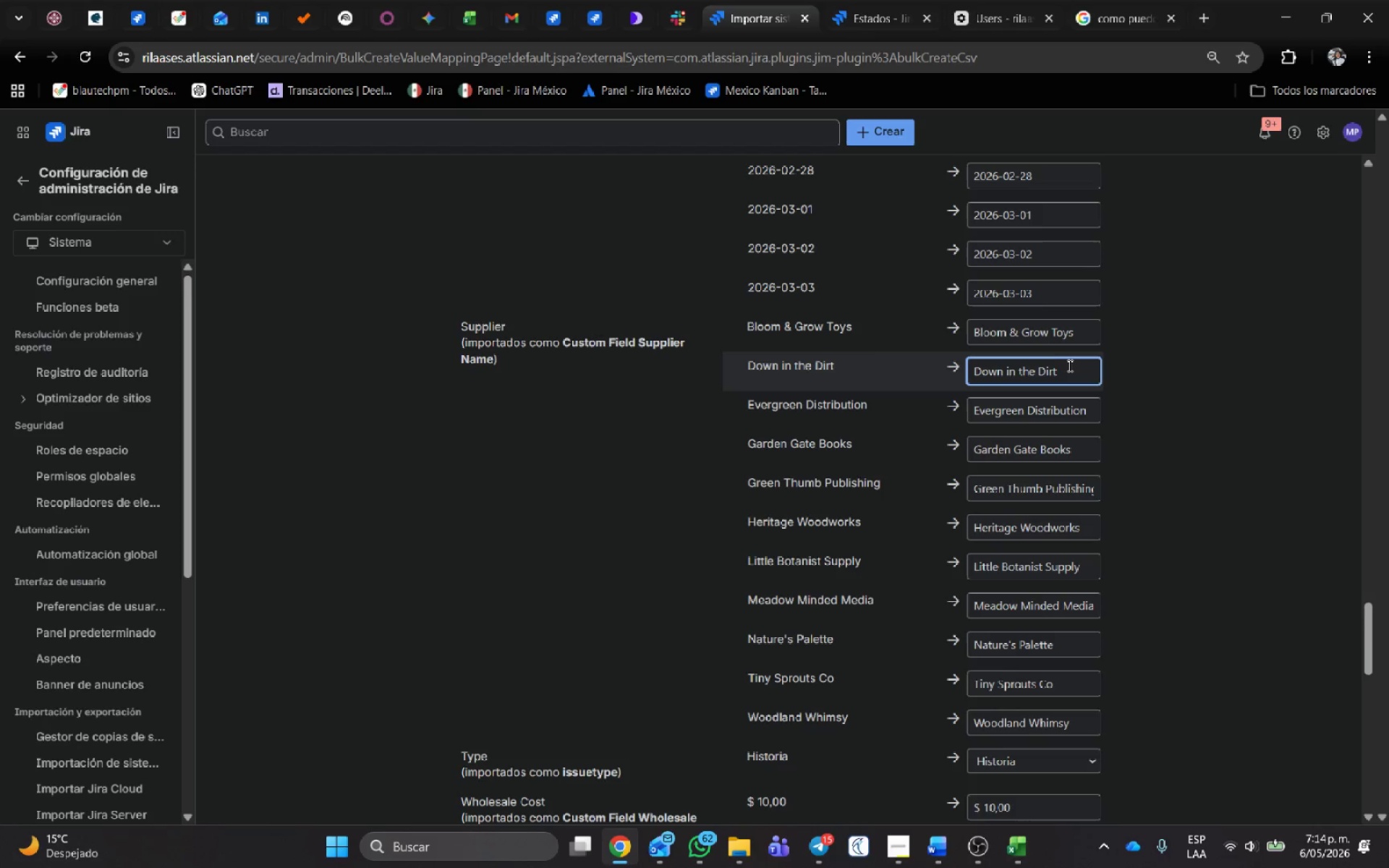 
scroll: coordinate [624, 576], scroll_direction: down, amount: 22.0
 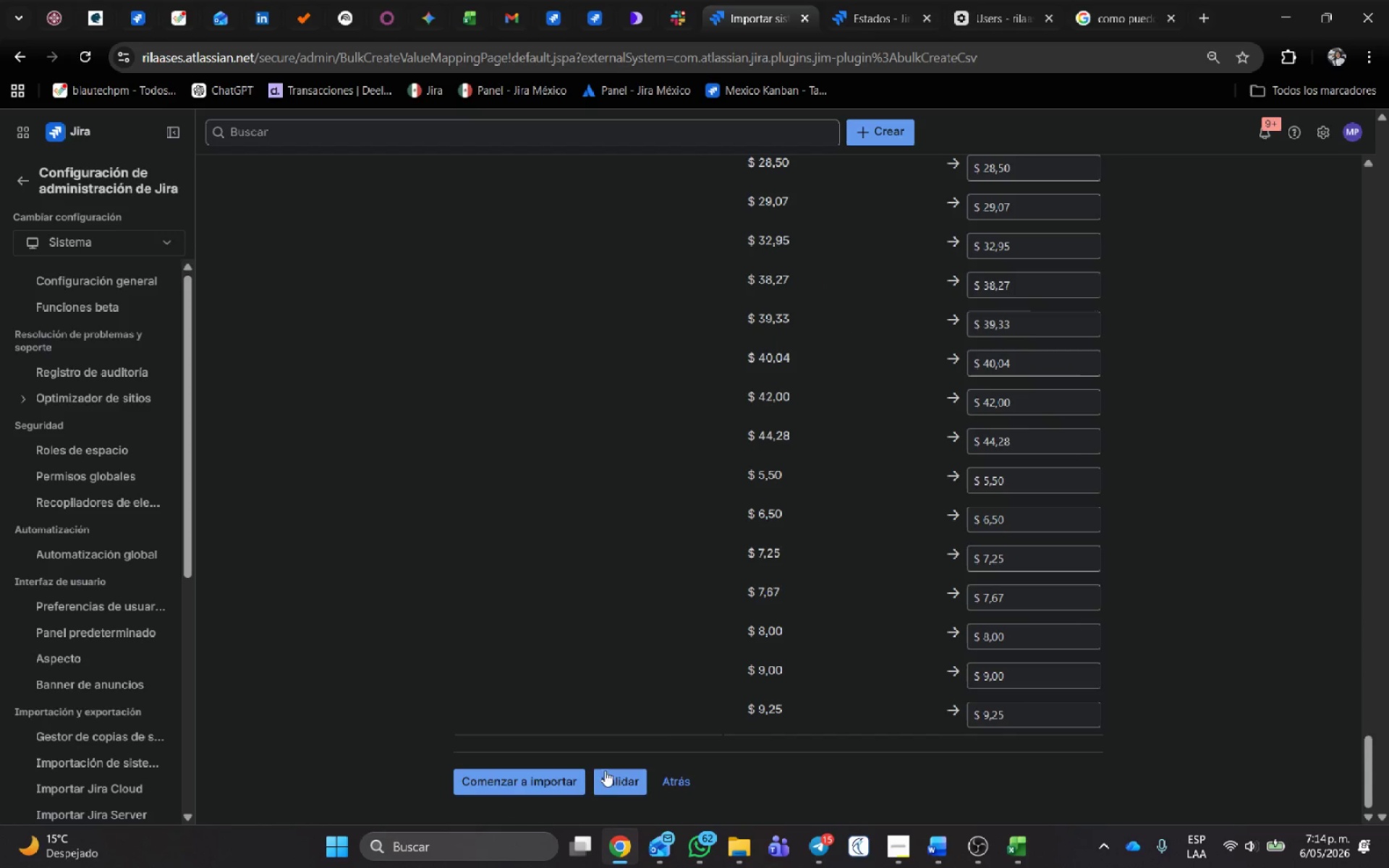 
left_click([611, 775])
 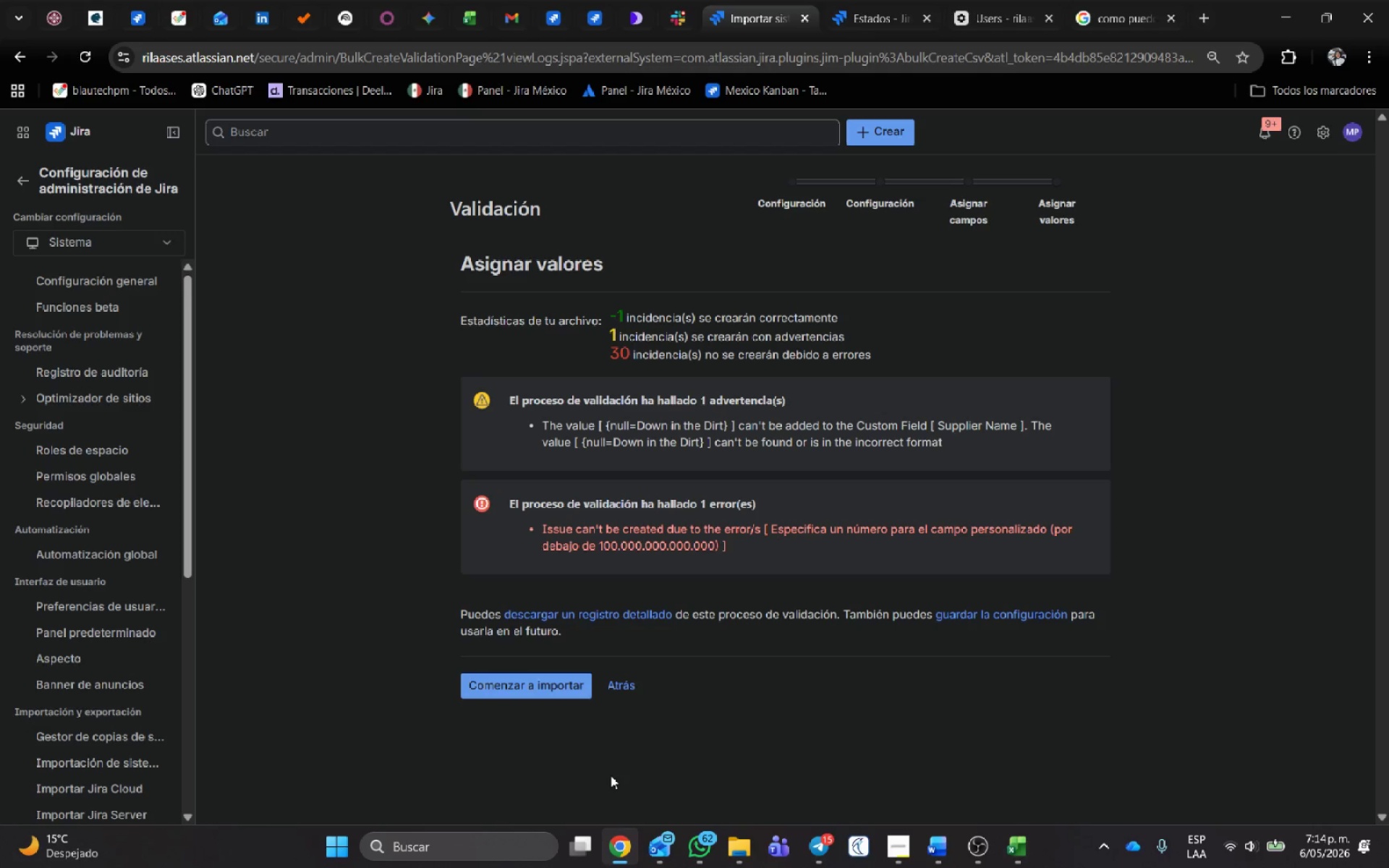 
wait(15.02)
 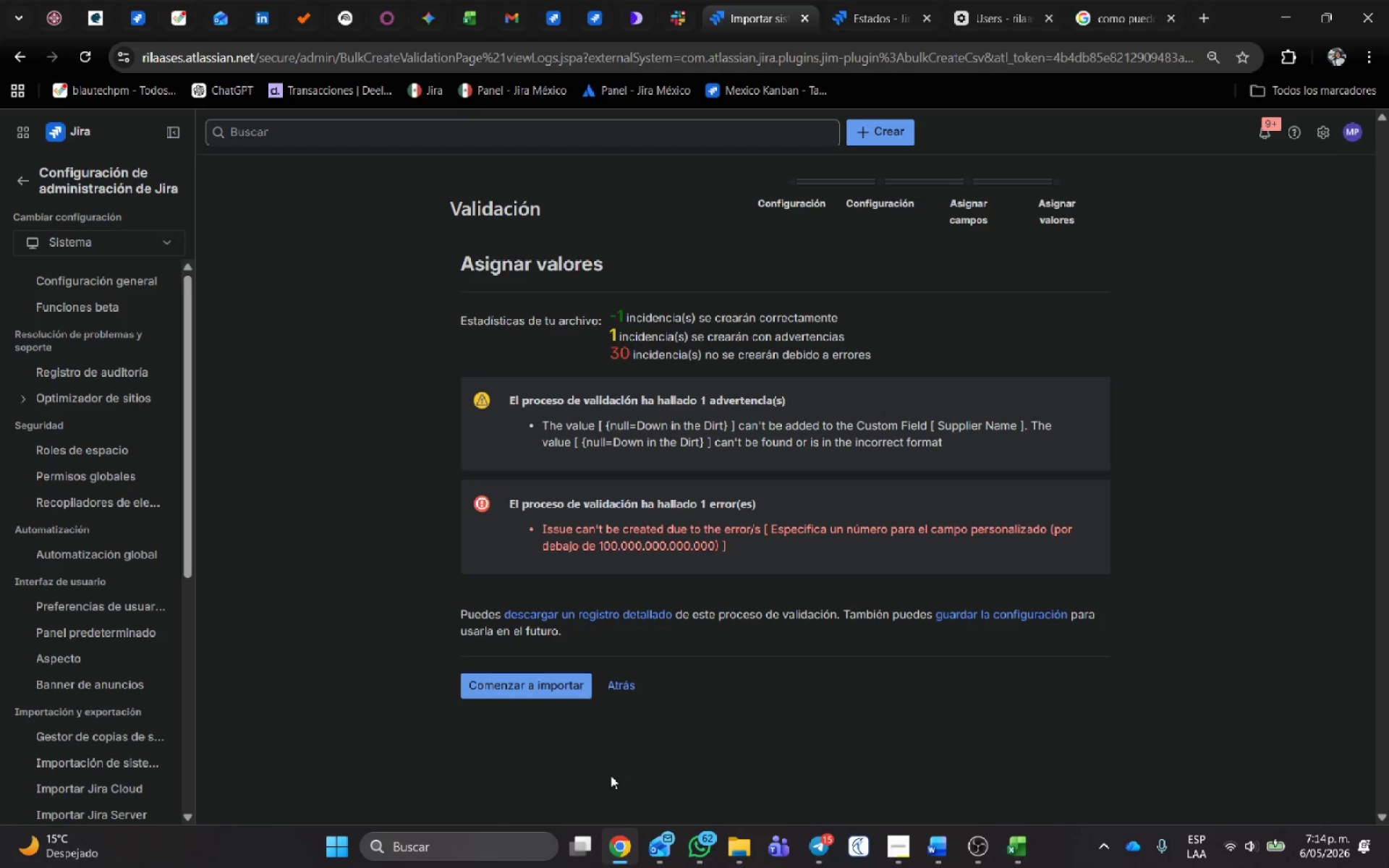 
key(Meta+Shift+ShiftLeft)
 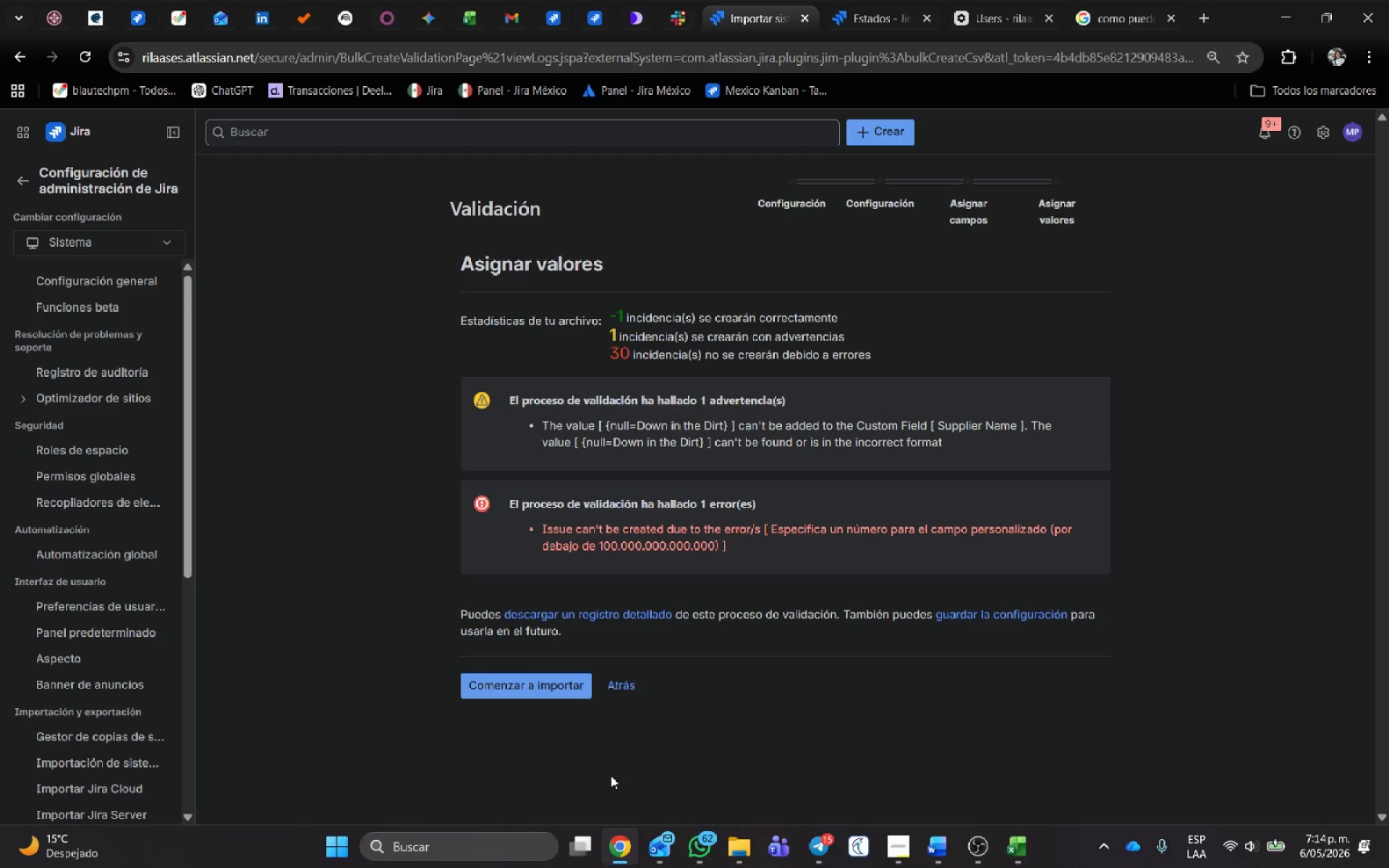 
key(Meta+Shift+S)
 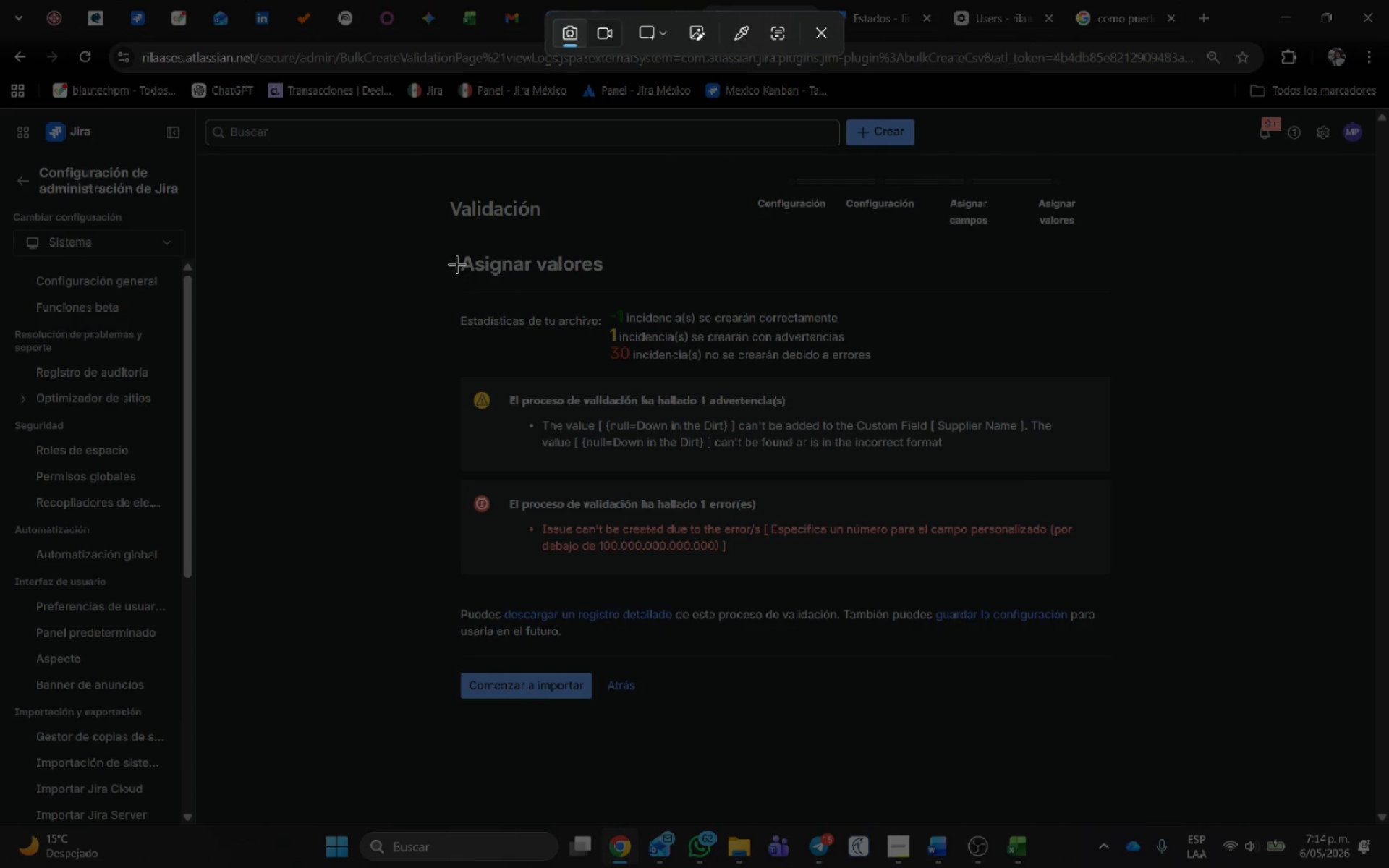 
left_click_drag(start_coordinate=[407, 171], to_coordinate=[1162, 697])
 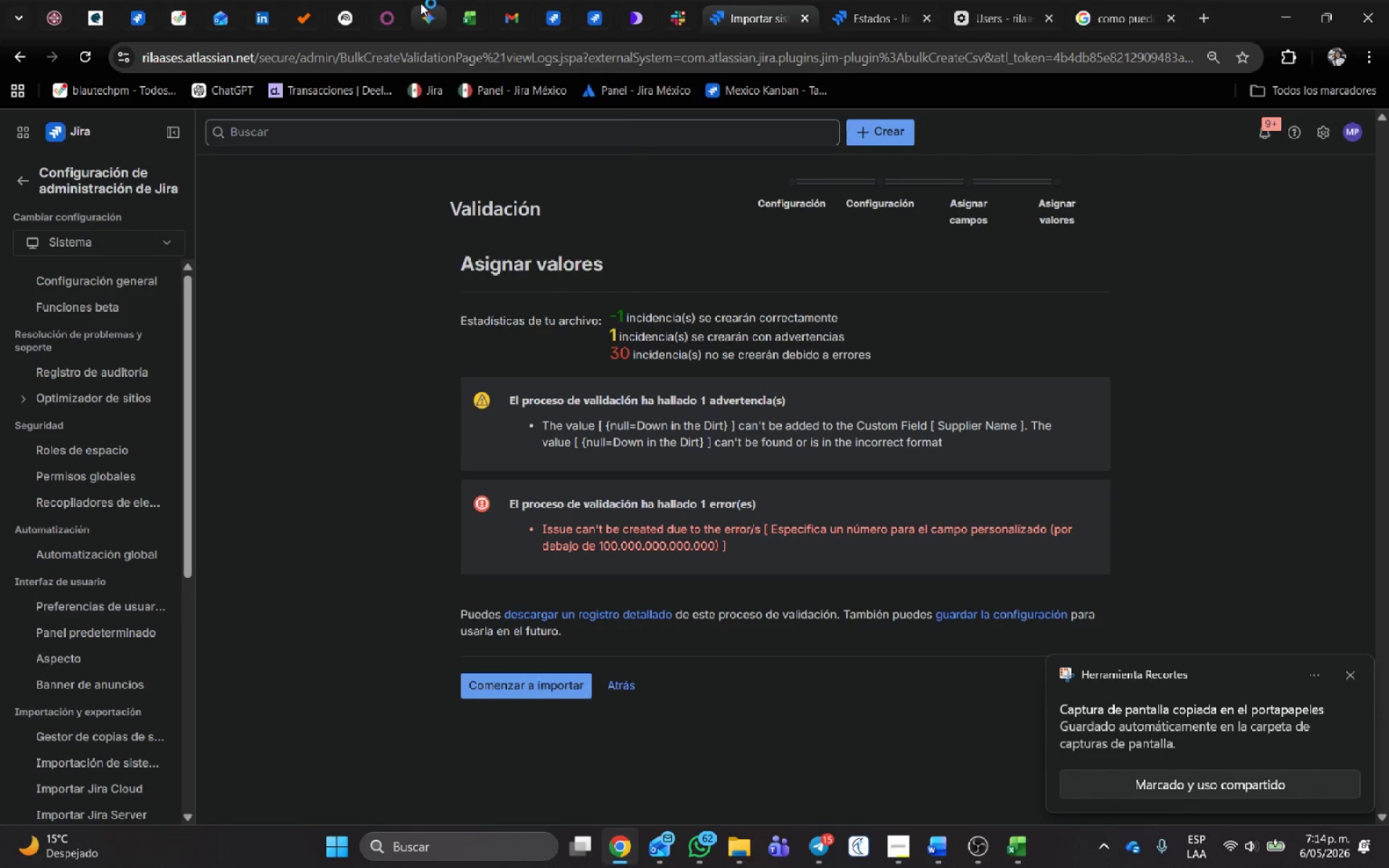 
left_click([1200, 9])
 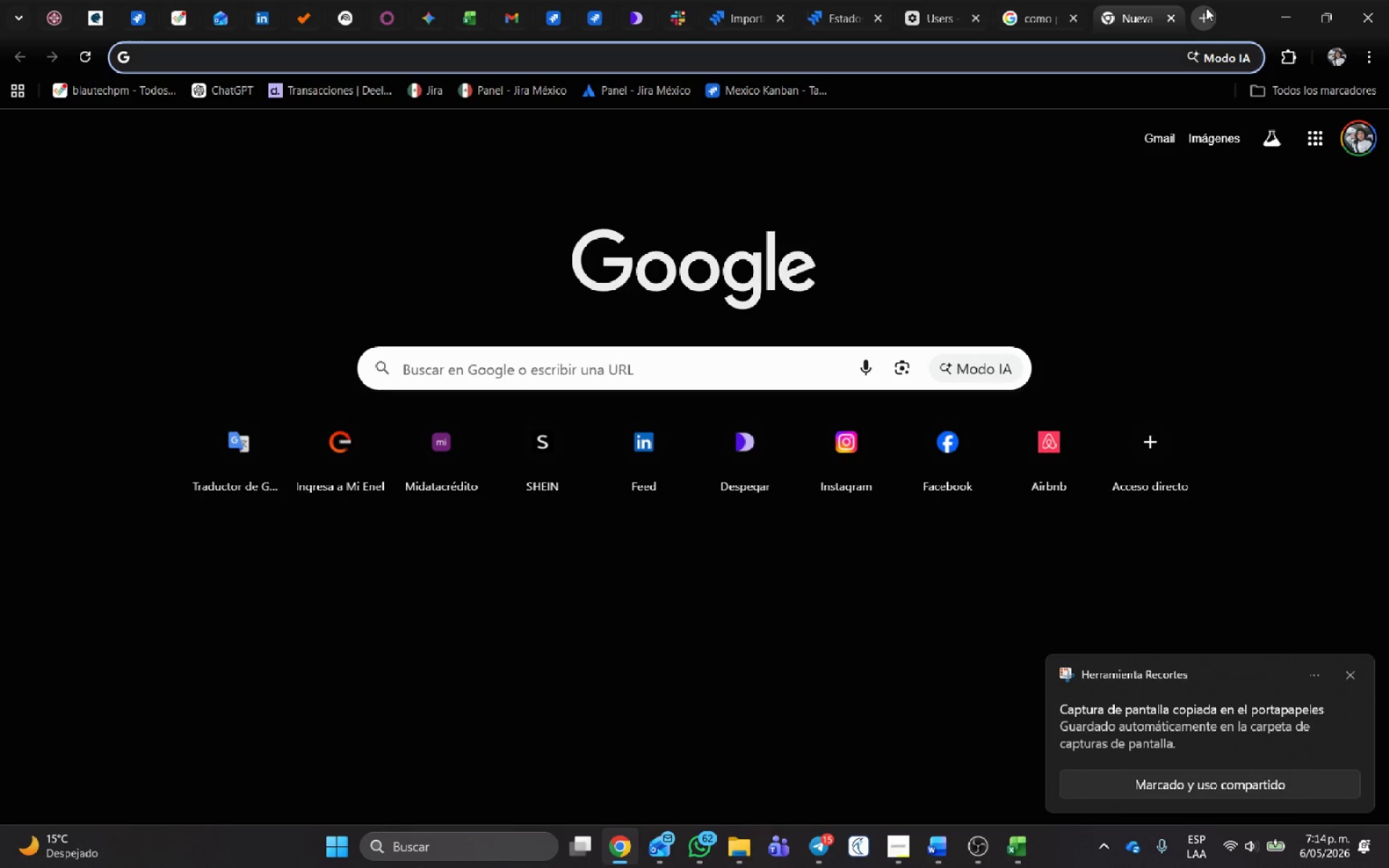 
type(geini[Delete])
 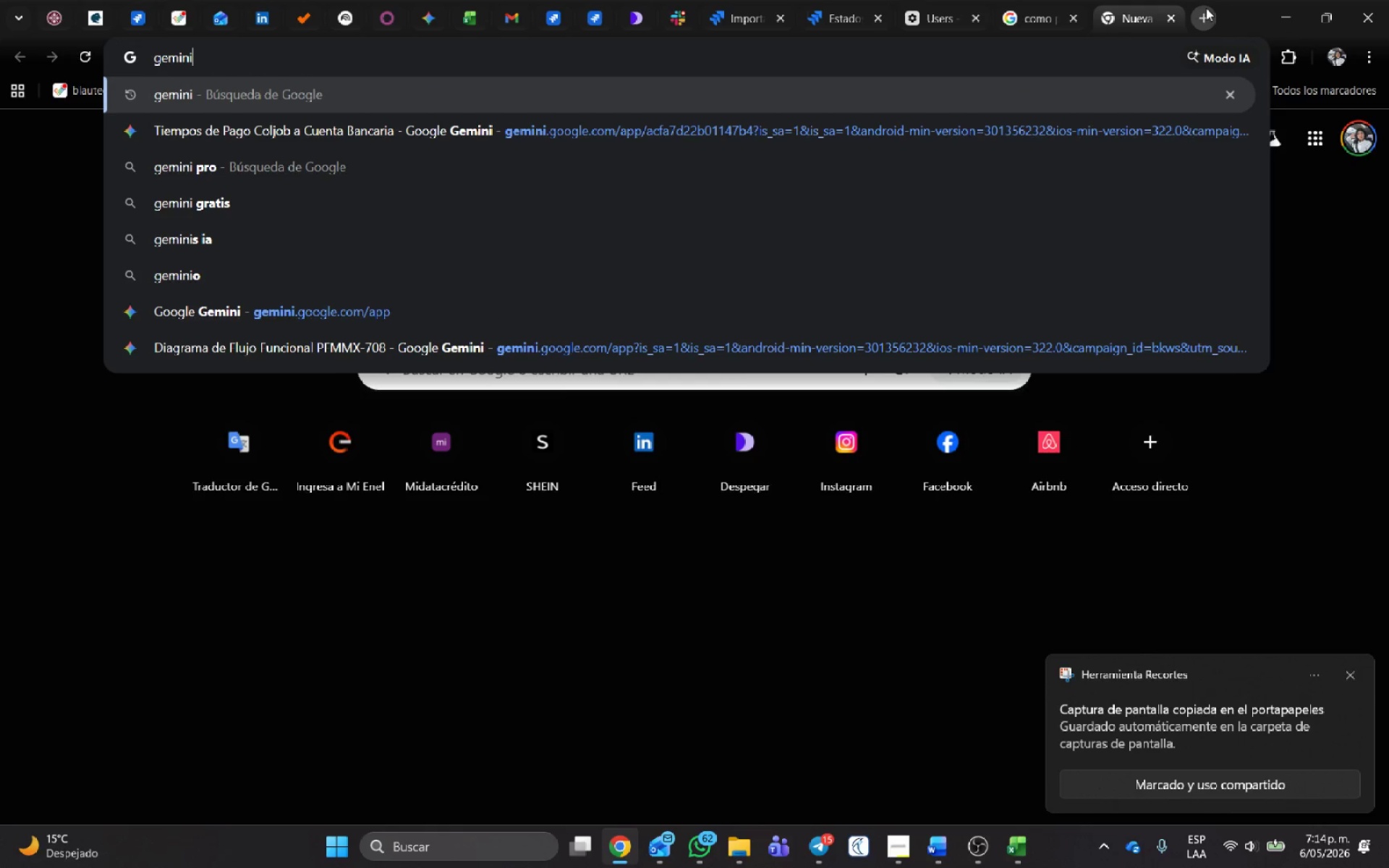 
hold_key(key=Enter, duration=9.72)
 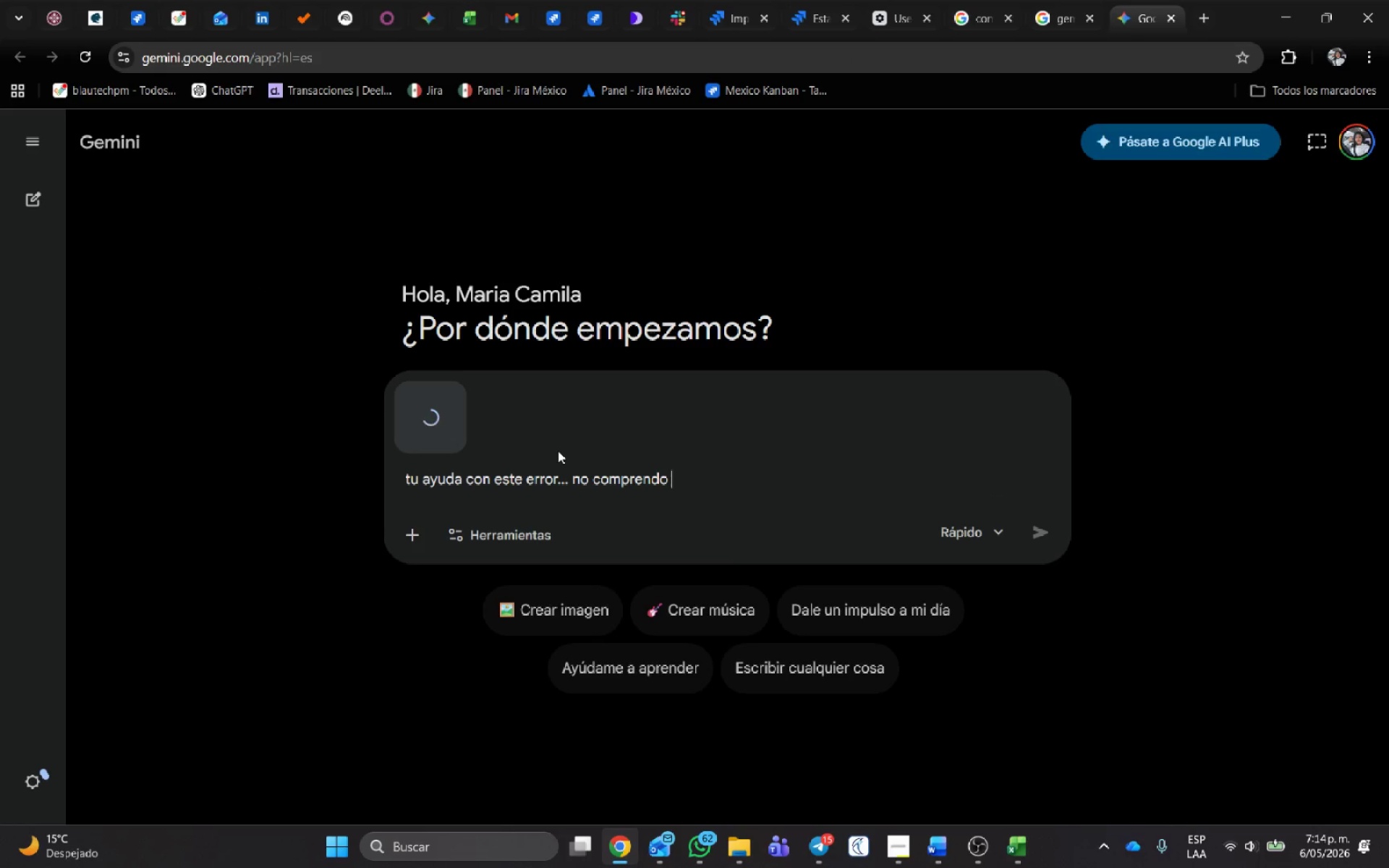 
left_click([258, 283])
 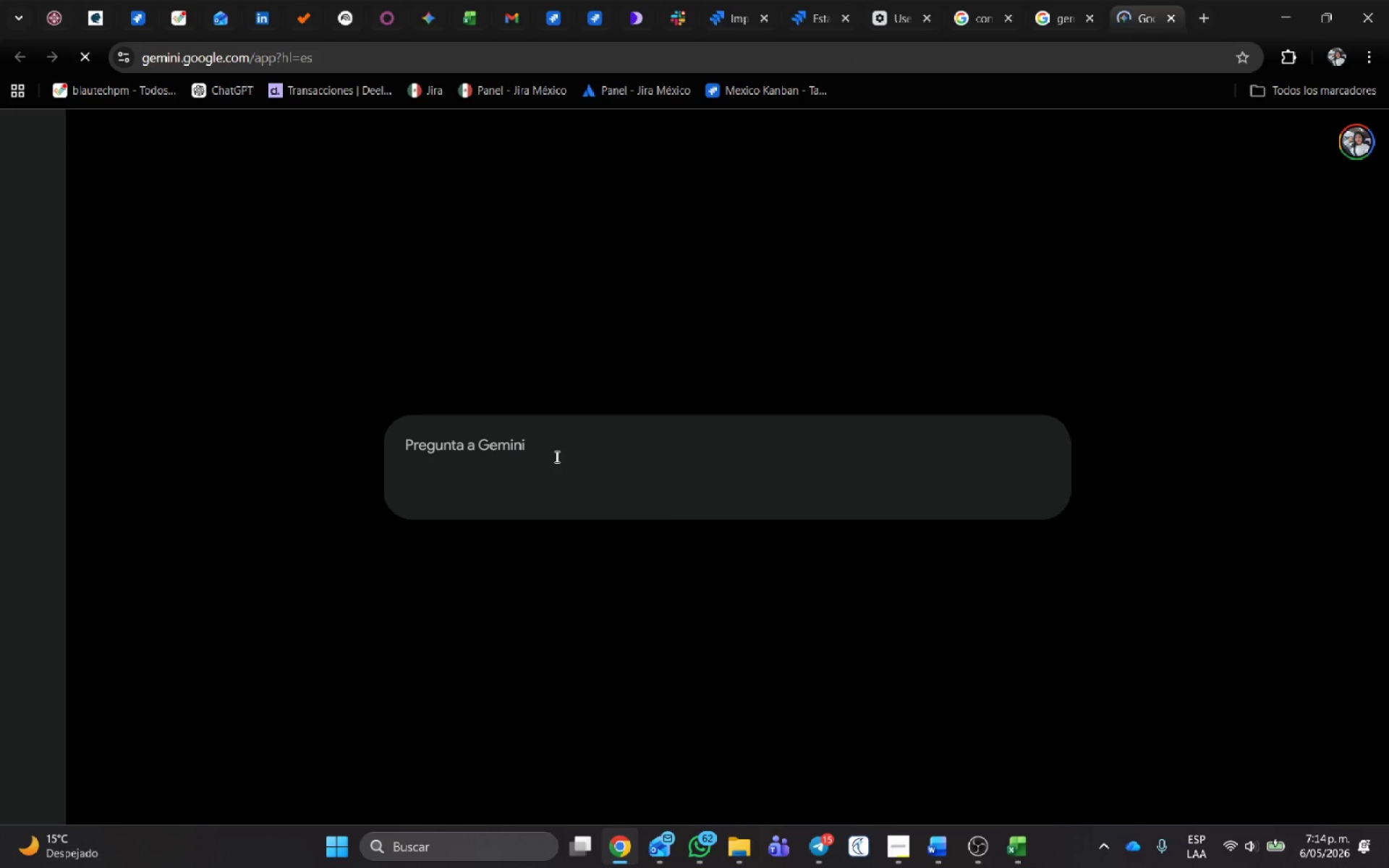 
left_click([558, 451])
 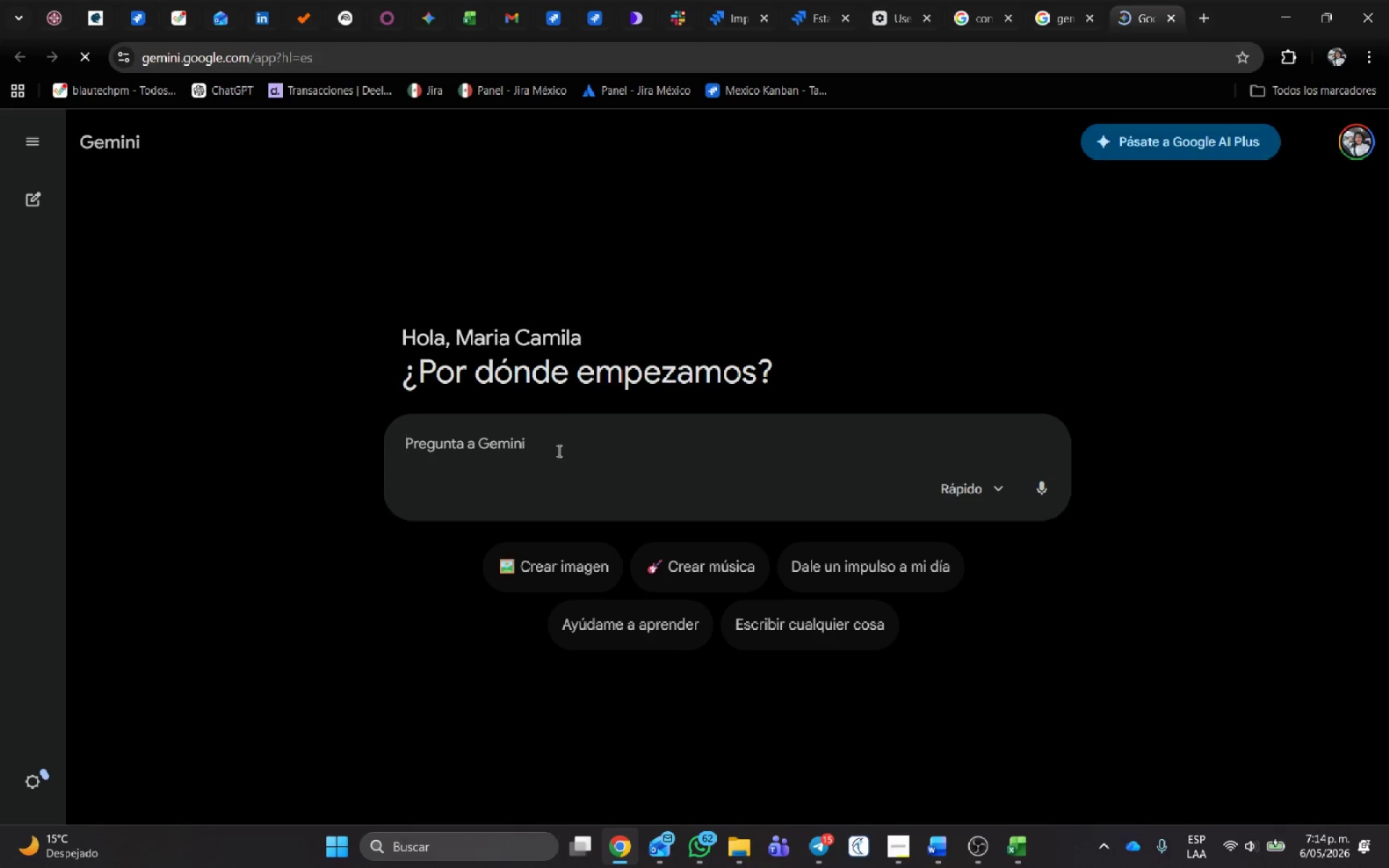 
type(tu ayuda con este error... no comprendo )
 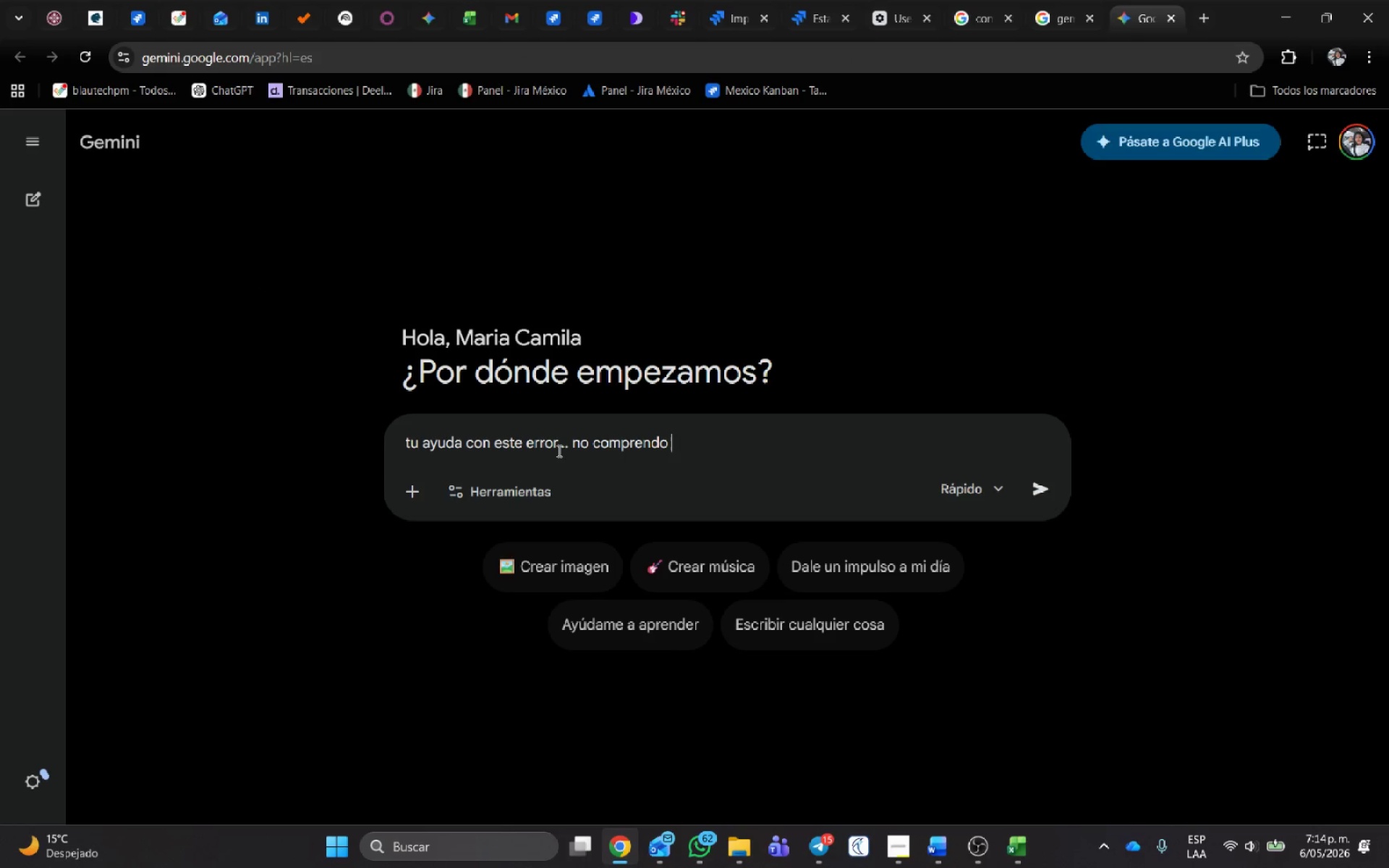 
key(Control+V)
 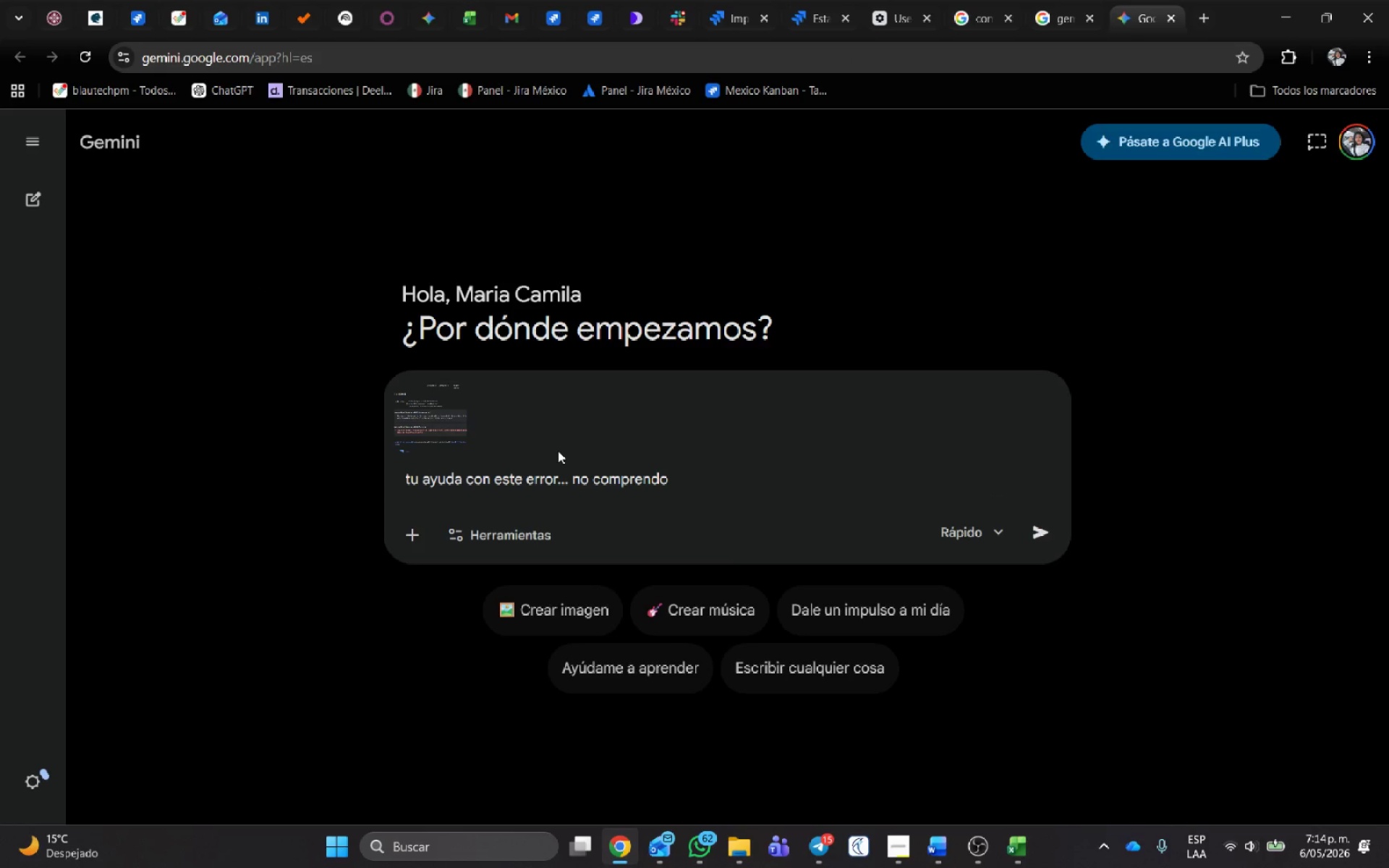 
key(Enter)
 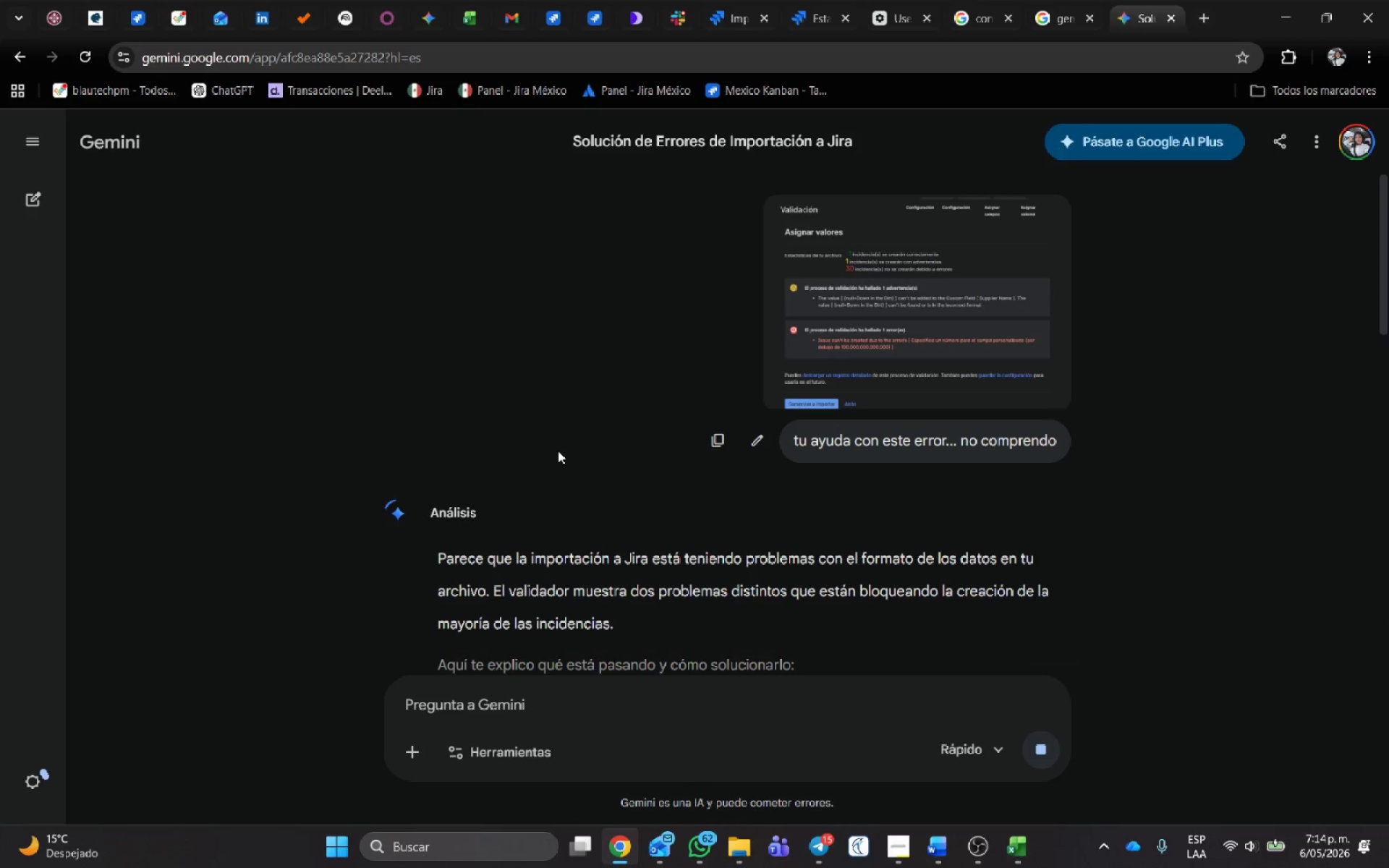 
wait(13.44)
 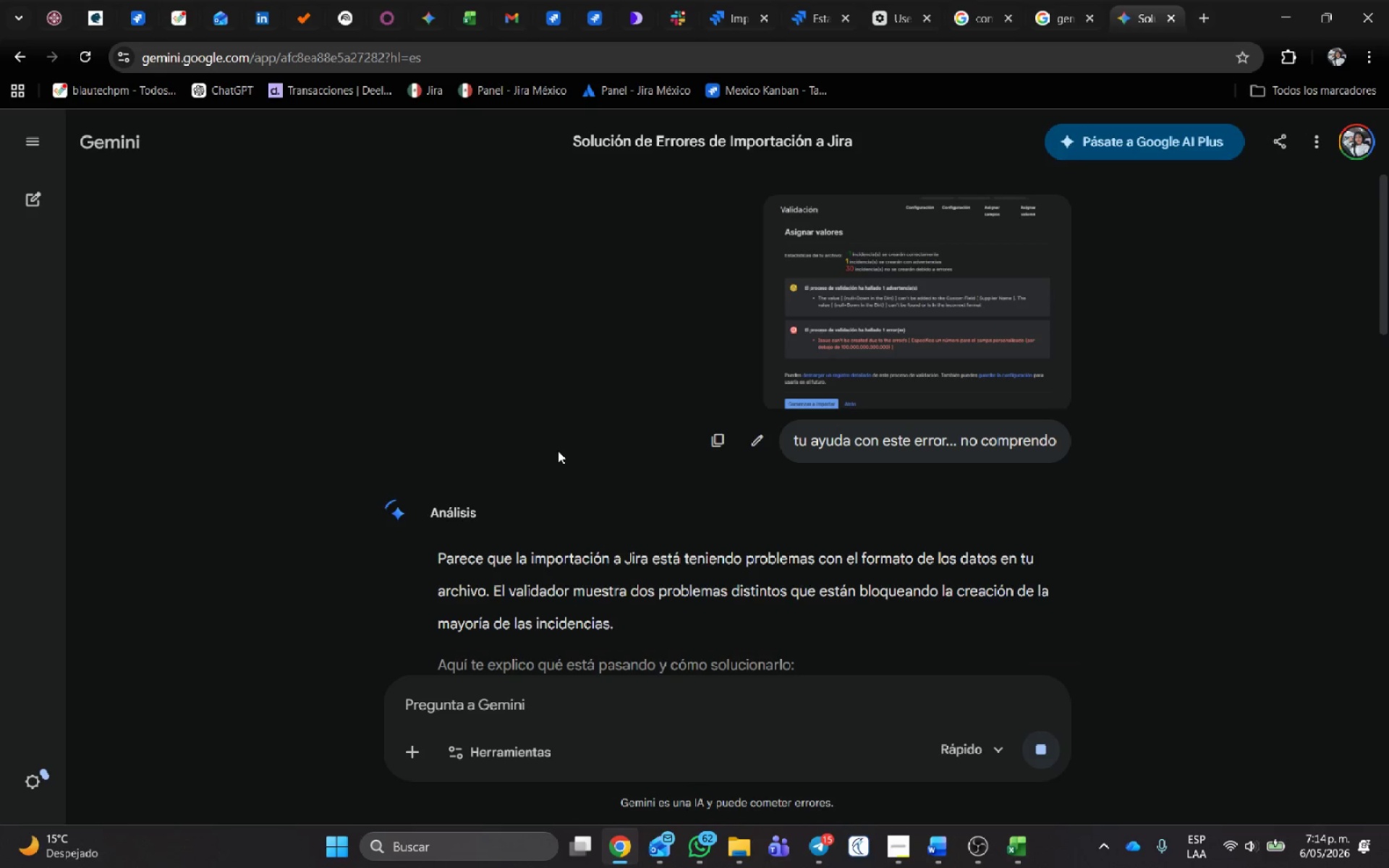 
scroll: coordinate [478, 292], scroll_direction: down, amount: 3.0
 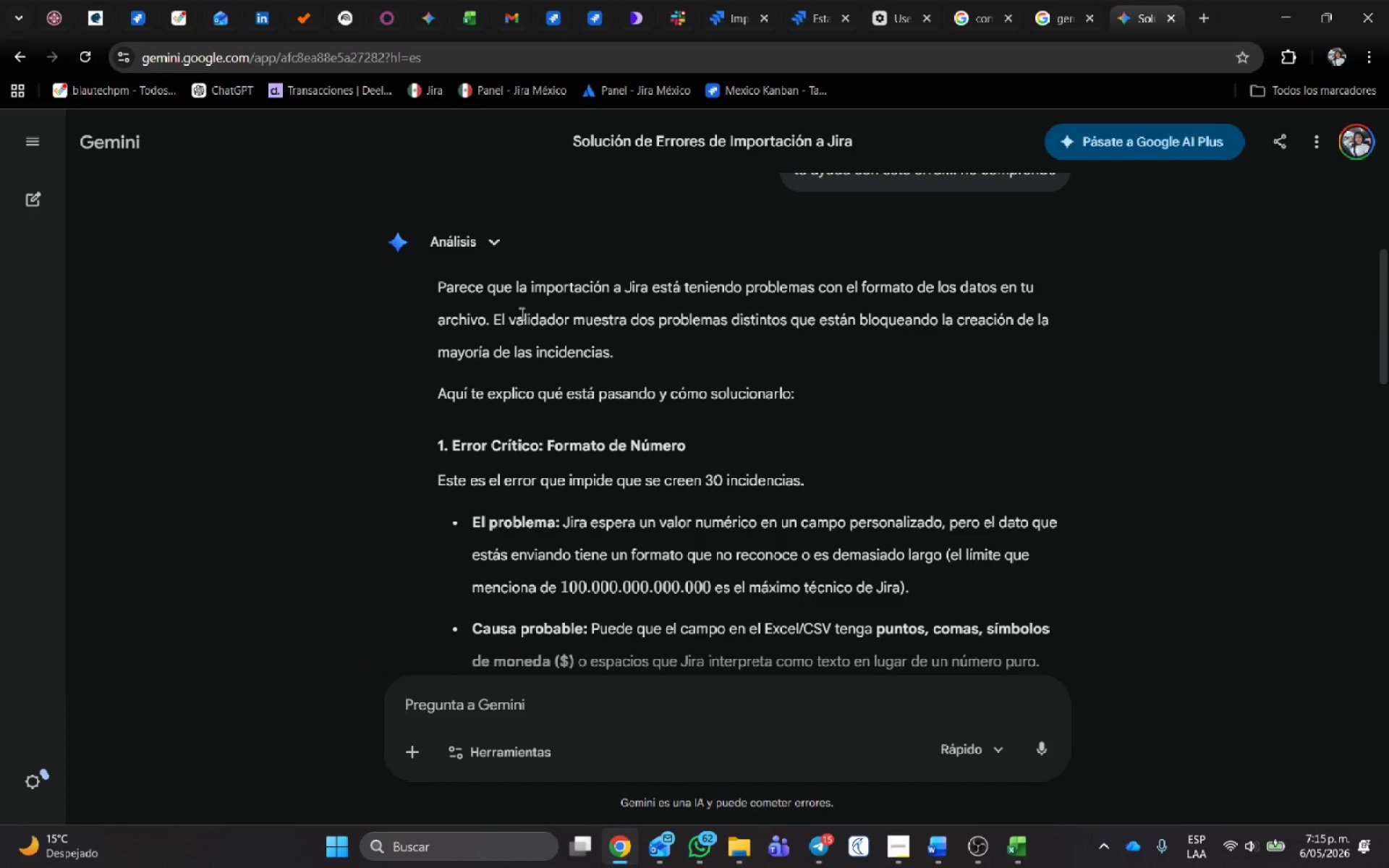 
wait(5.9)
 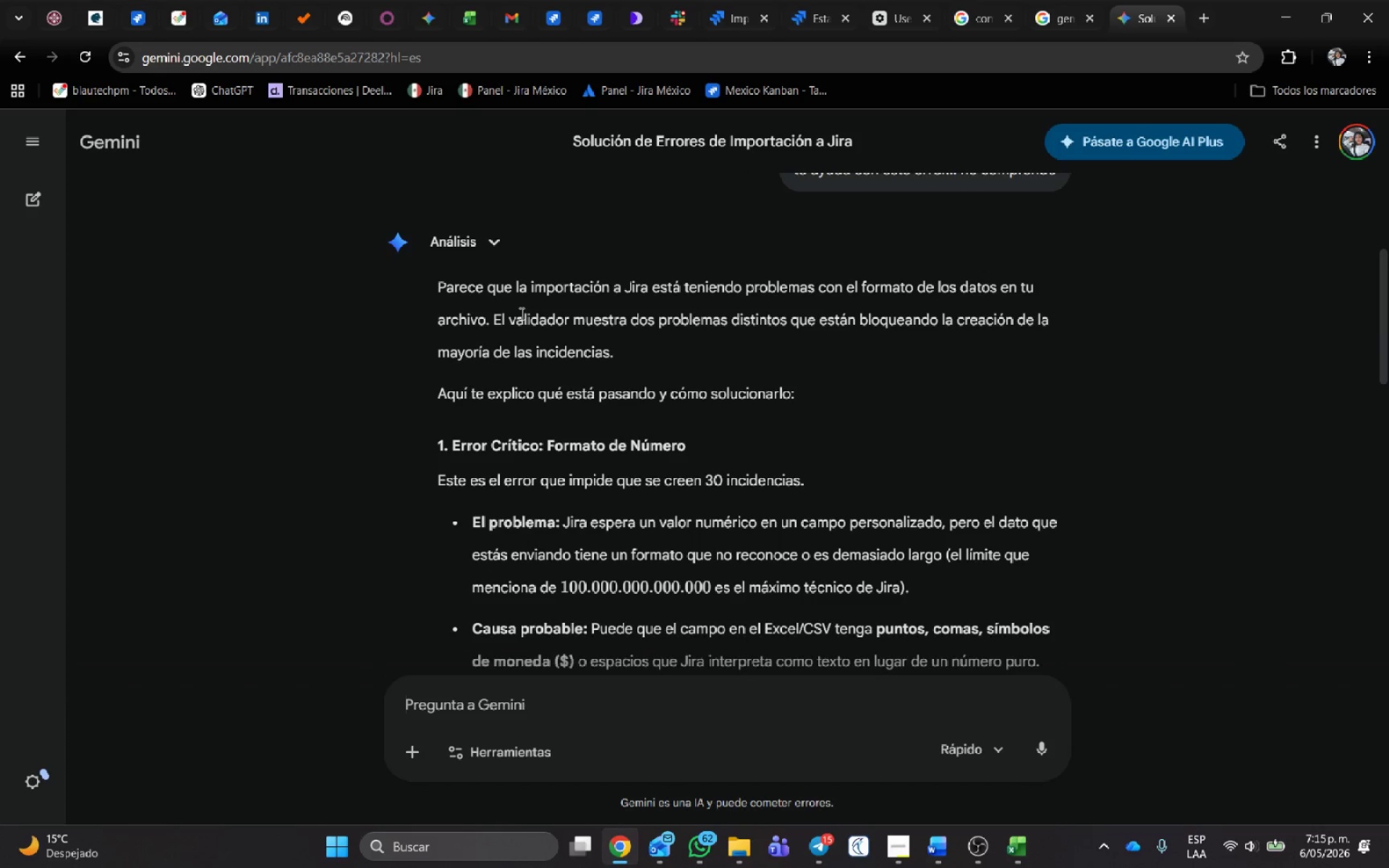 
scroll: coordinate [562, 425], scroll_direction: down, amount: 3.0
 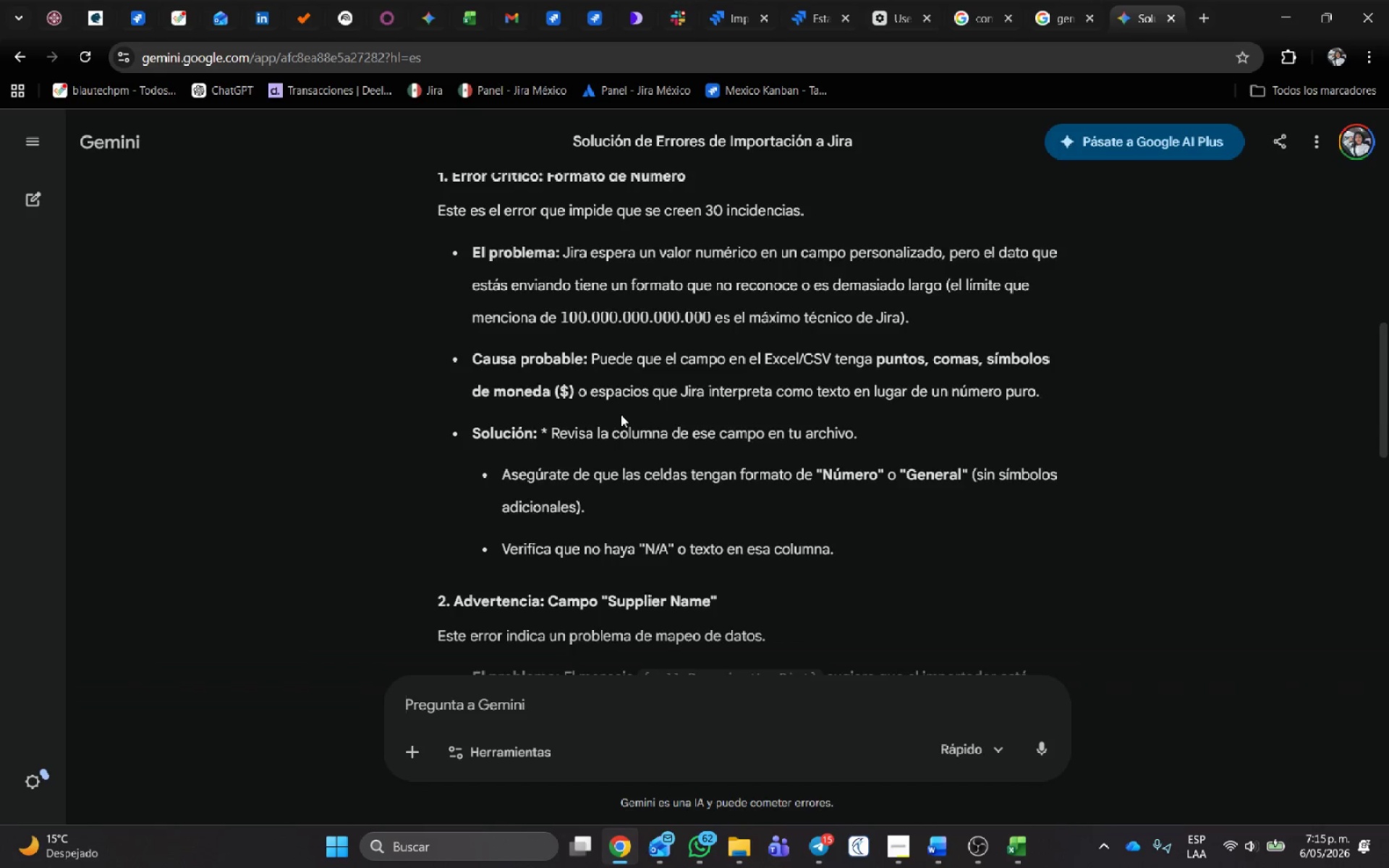 
scroll: coordinate [621, 414], scroll_direction: up, amount: 1.0
 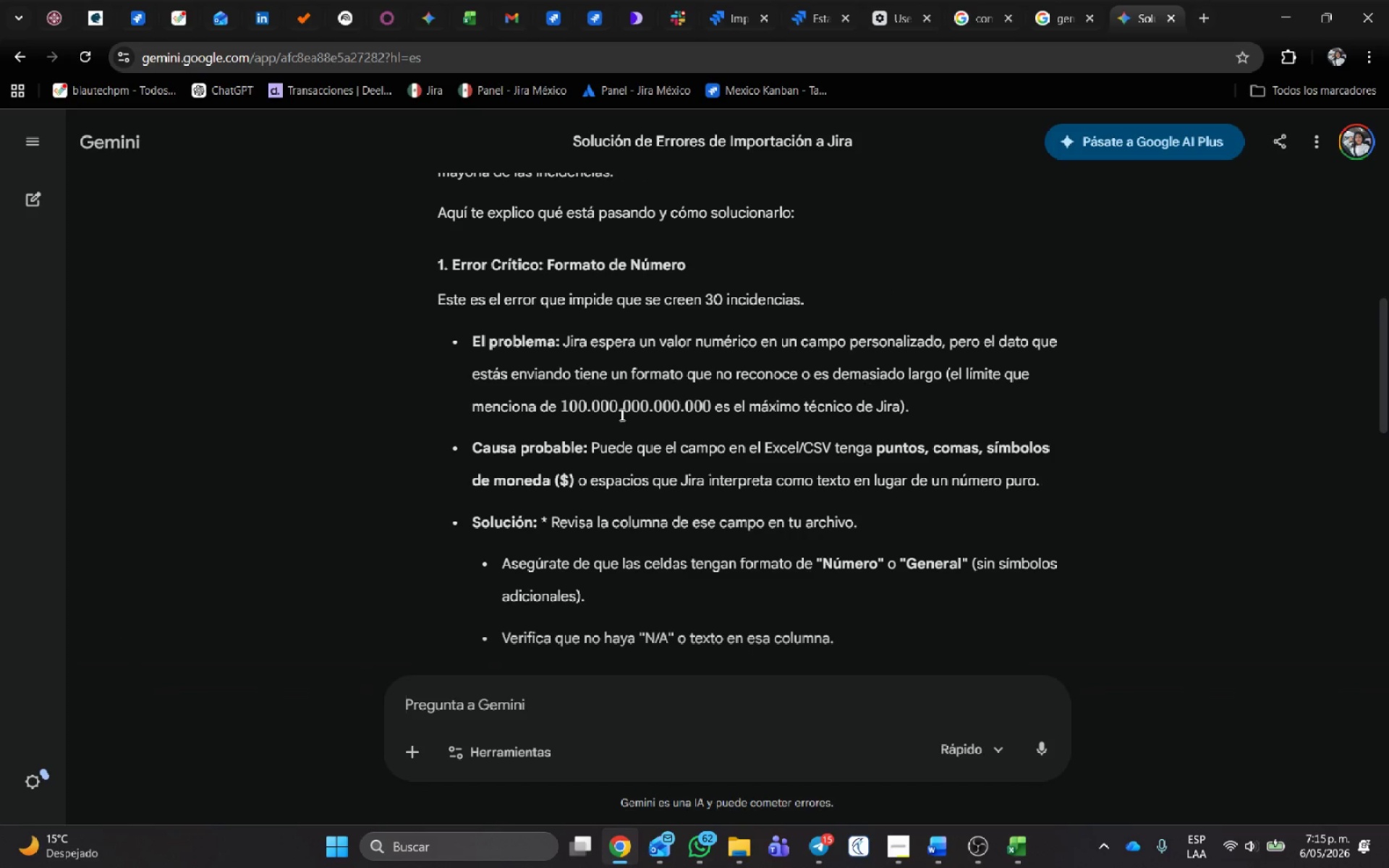 
wait(11.72)
 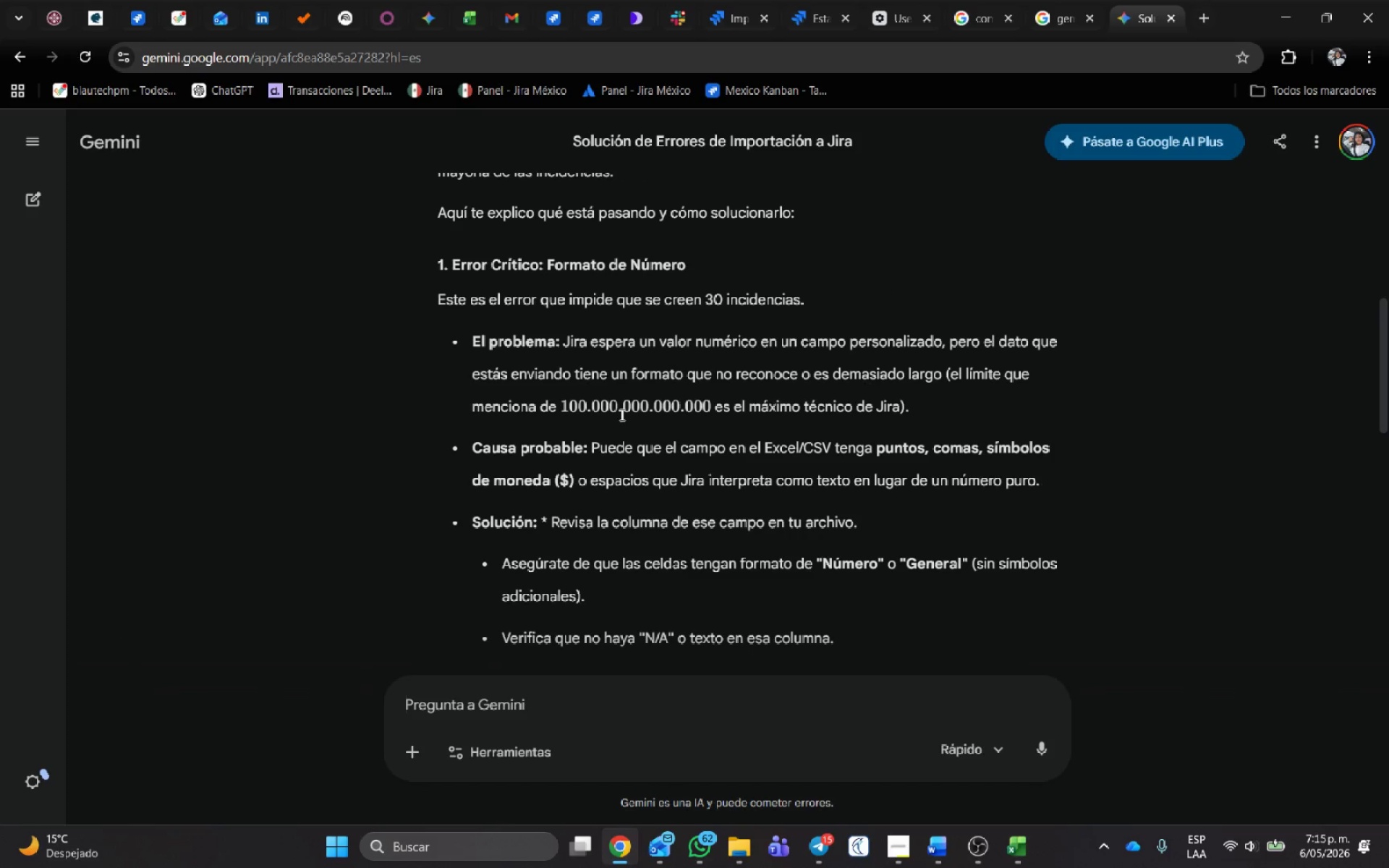 
scroll: coordinate [646, 422], scroll_direction: down, amount: 2.0
 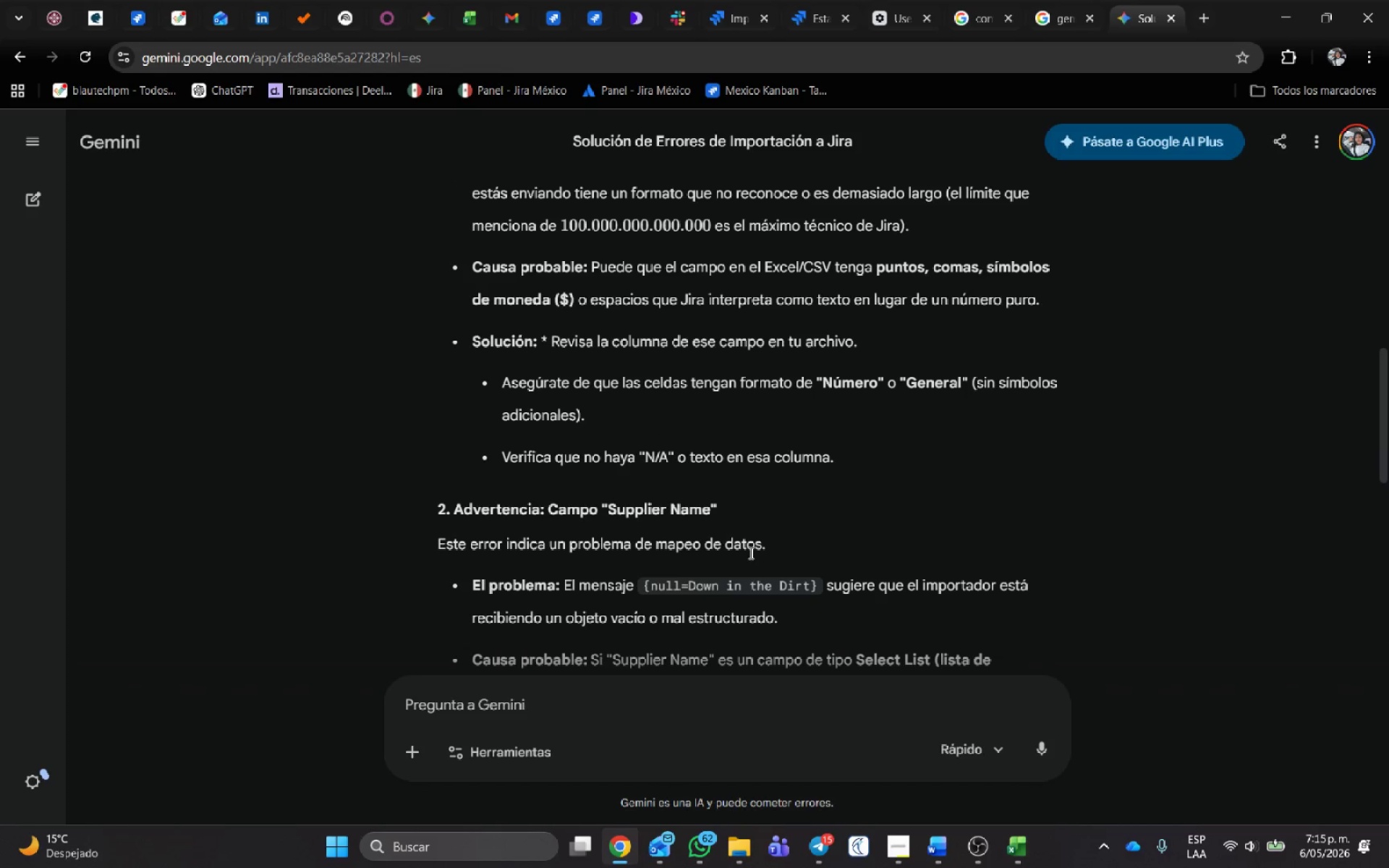 
wait(8.36)
 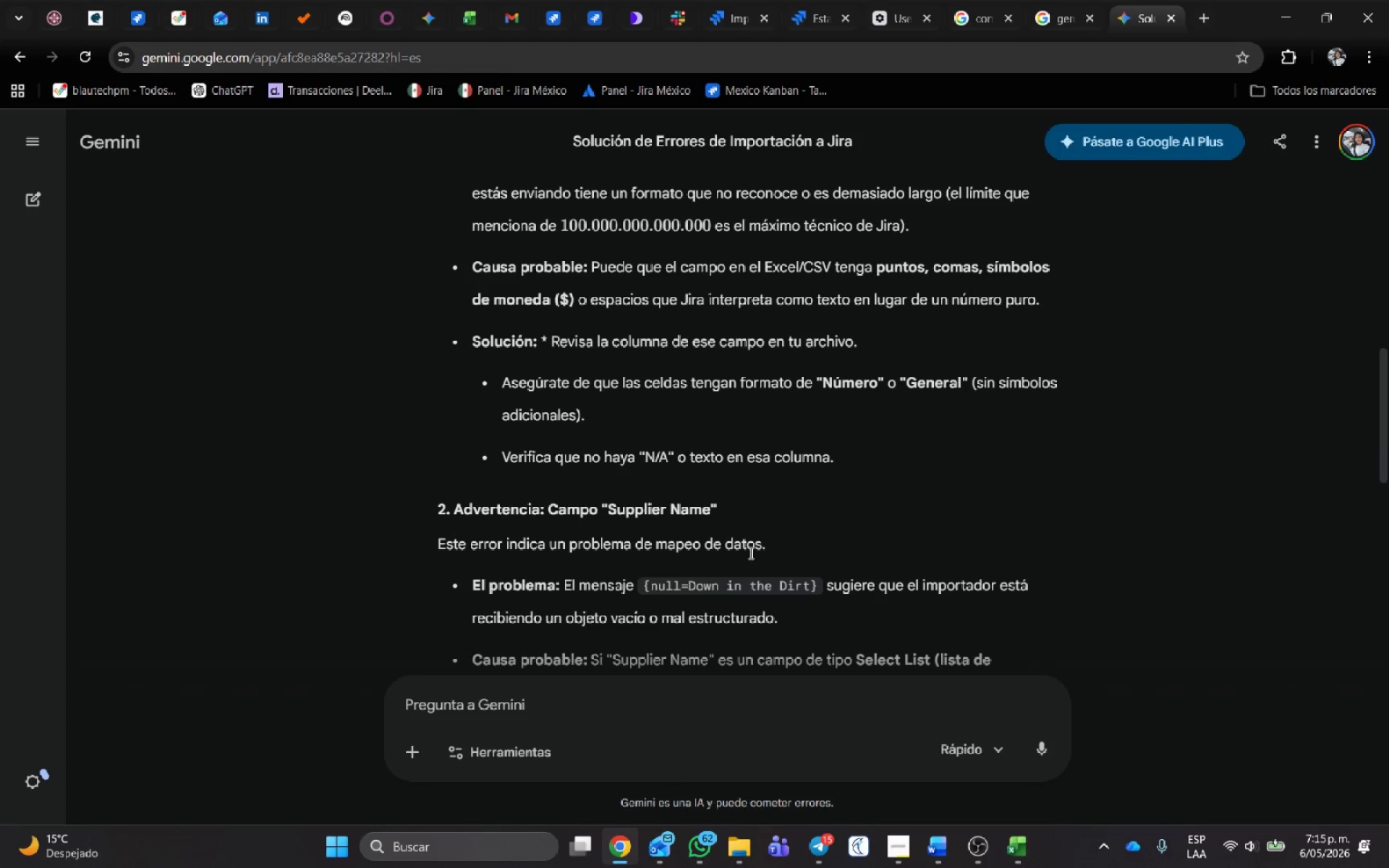 
left_click([701, 201])
 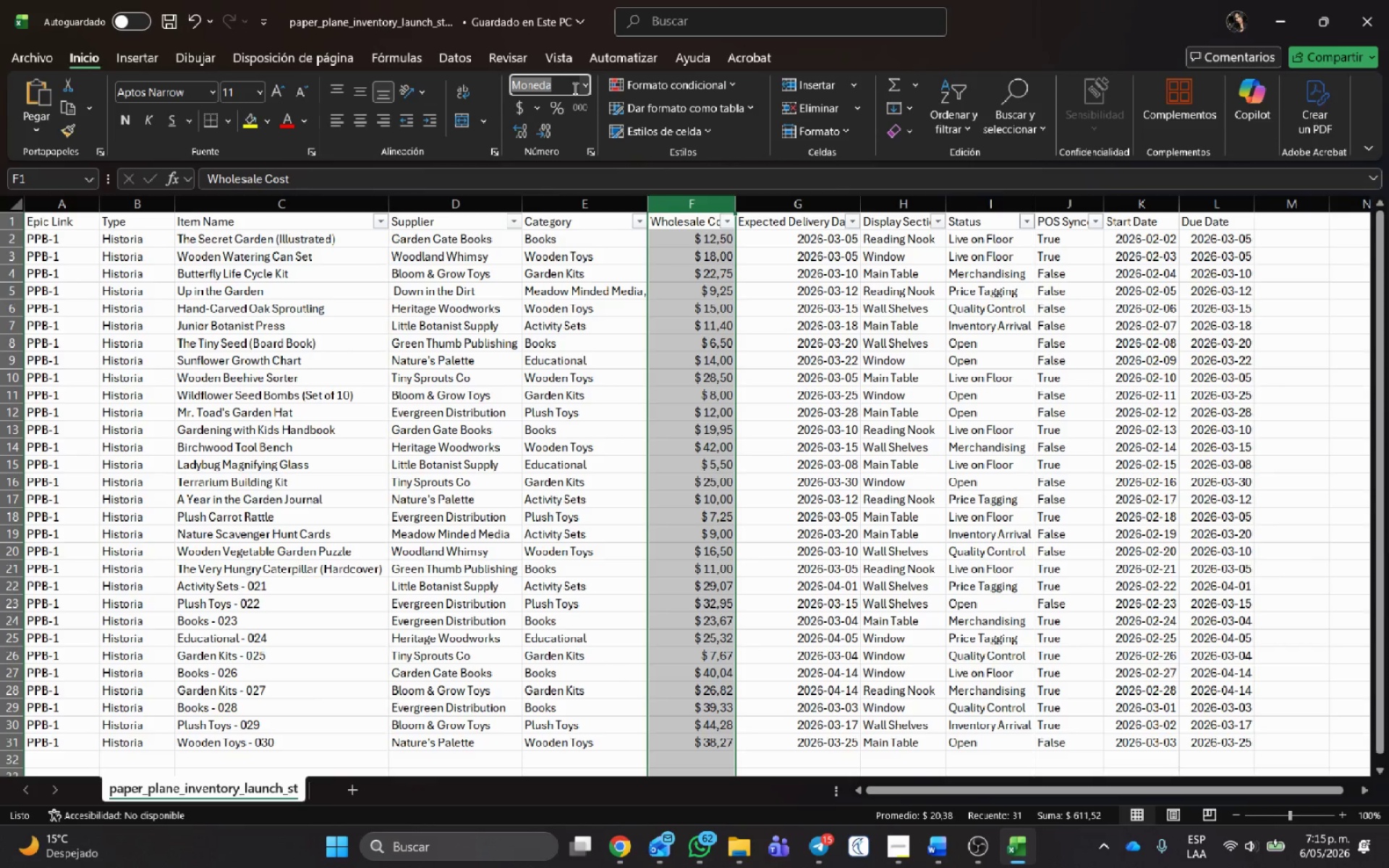 
left_click([584, 90])
 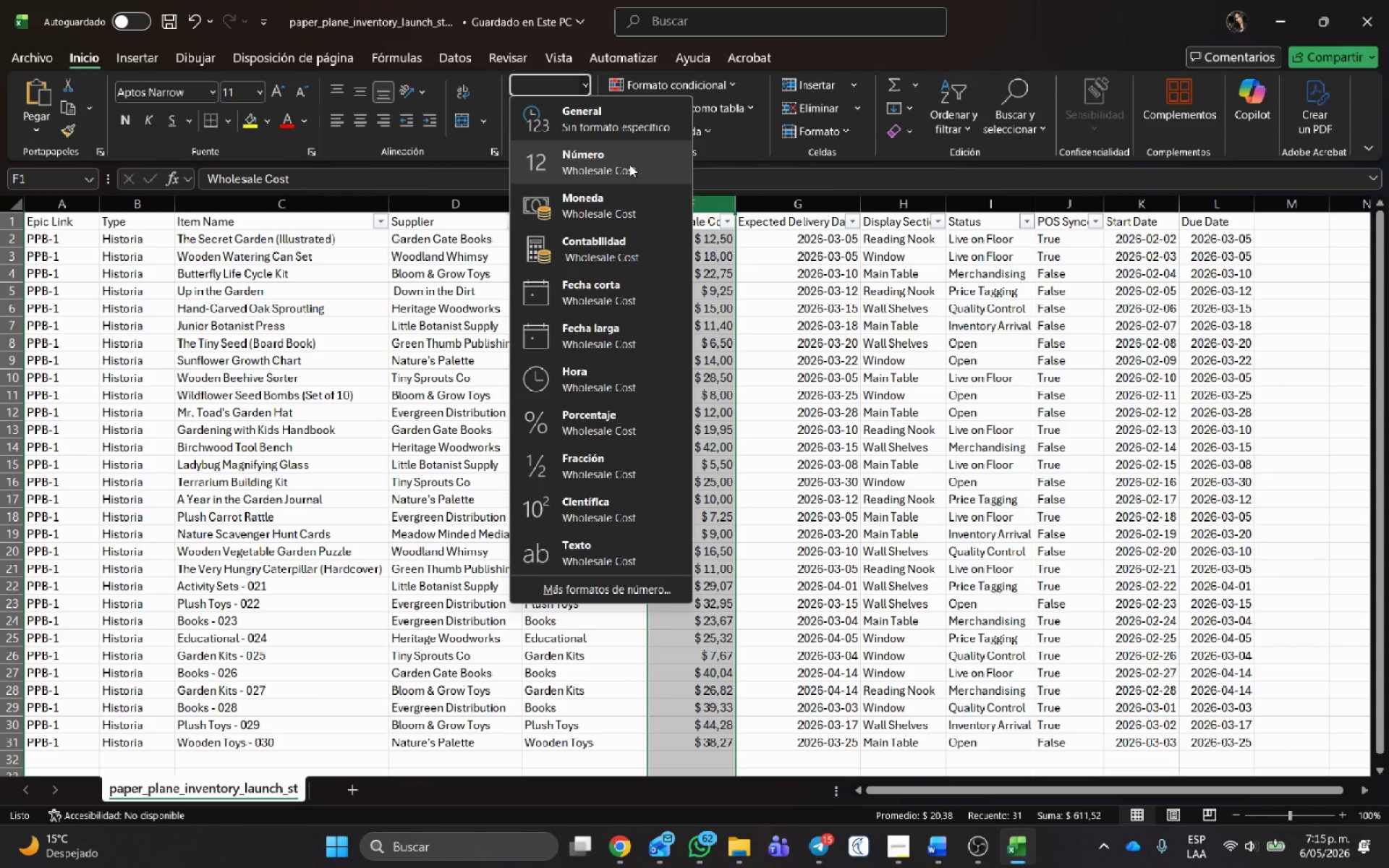 
left_click([611, 131])
 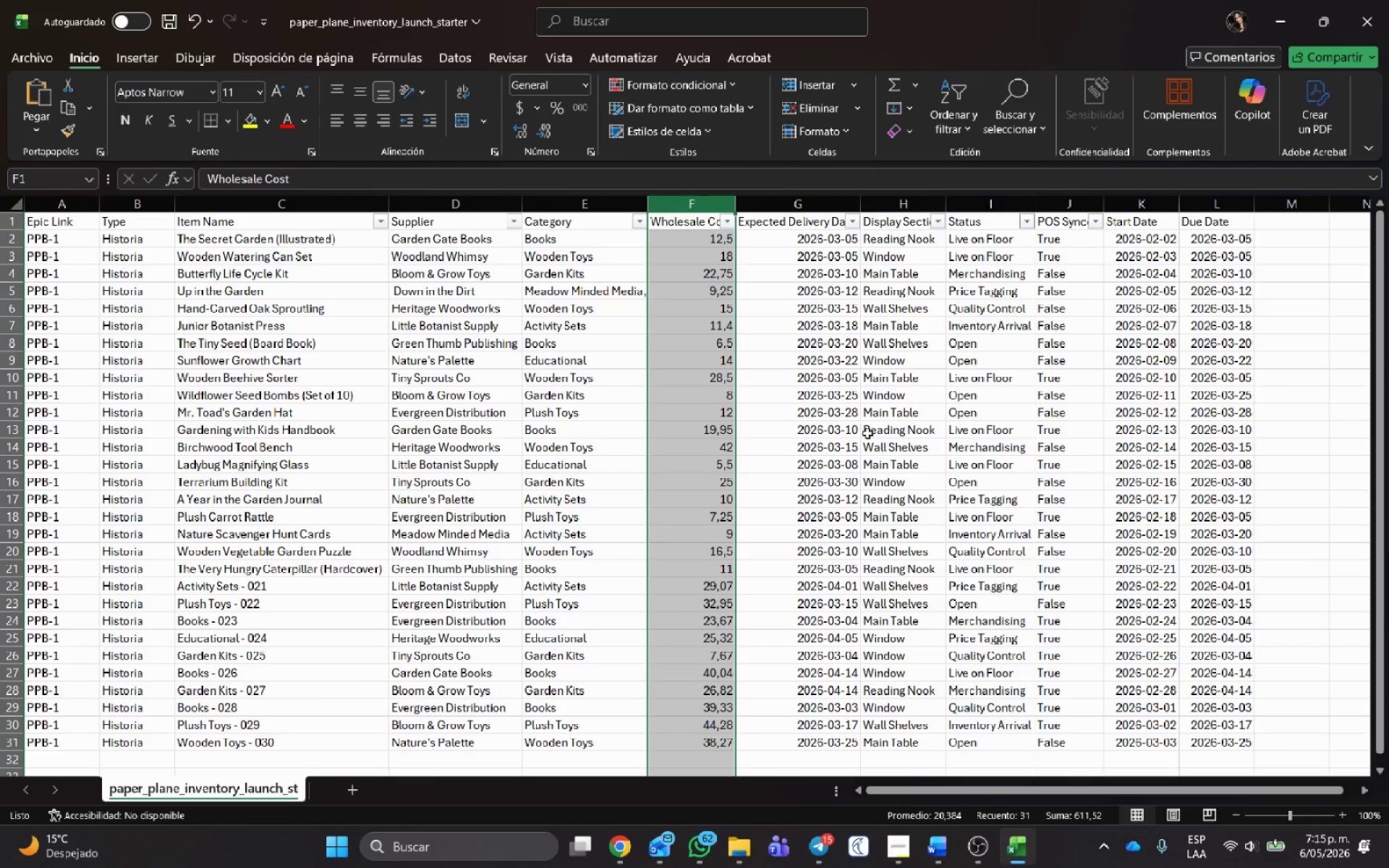 
left_click([867, 435])
 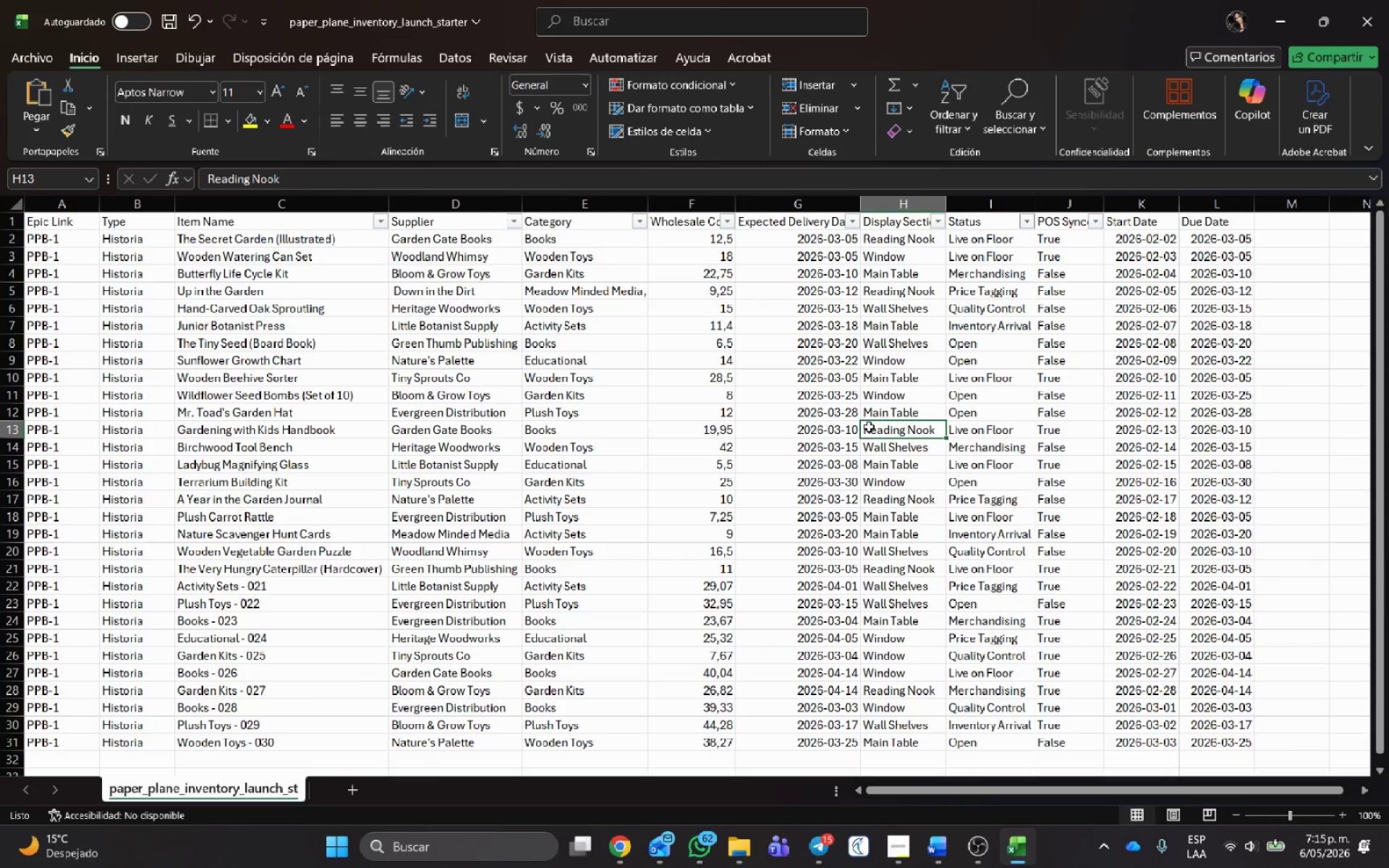 
key(Control+G)
 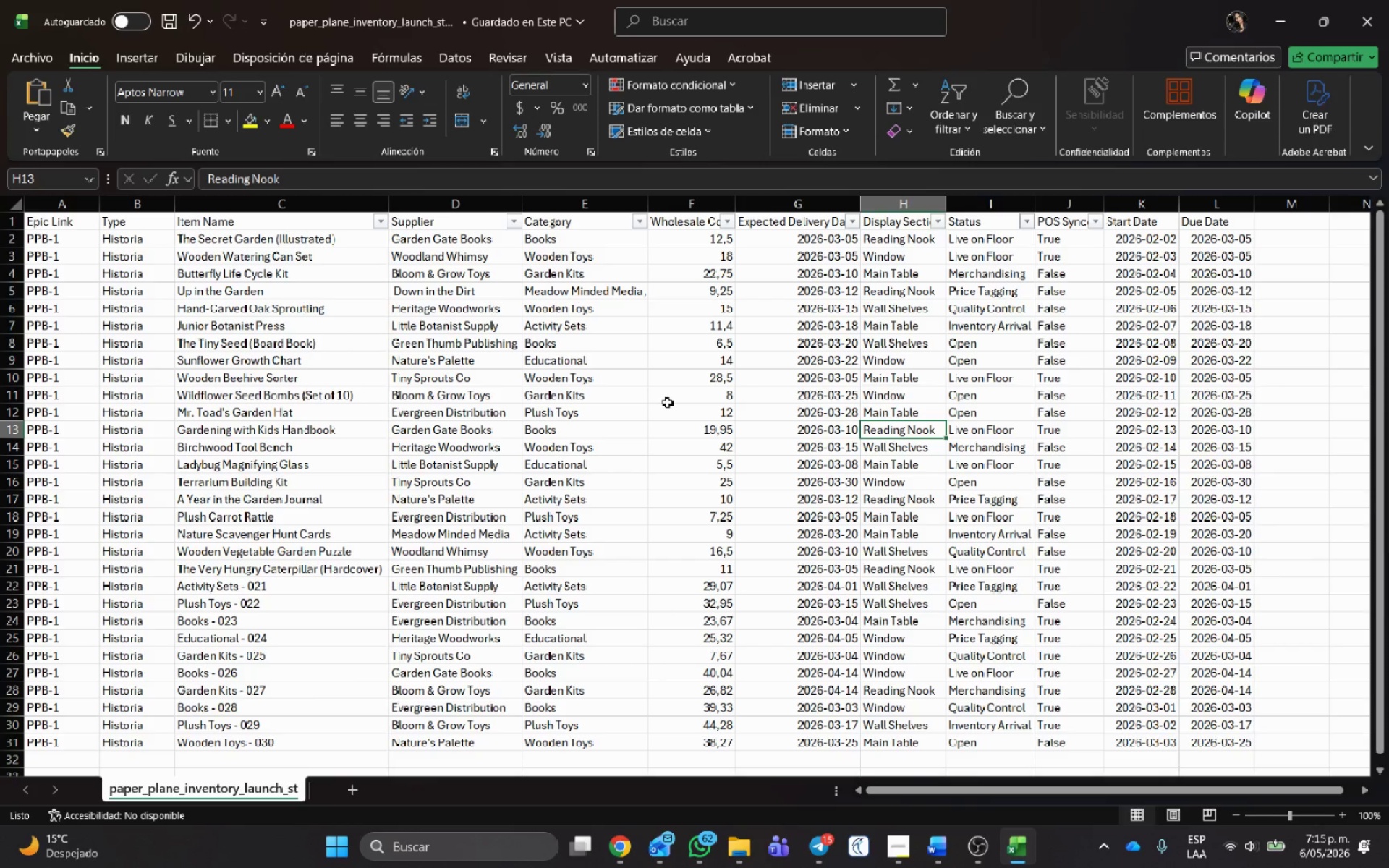 
key(Alt+AltLeft)
 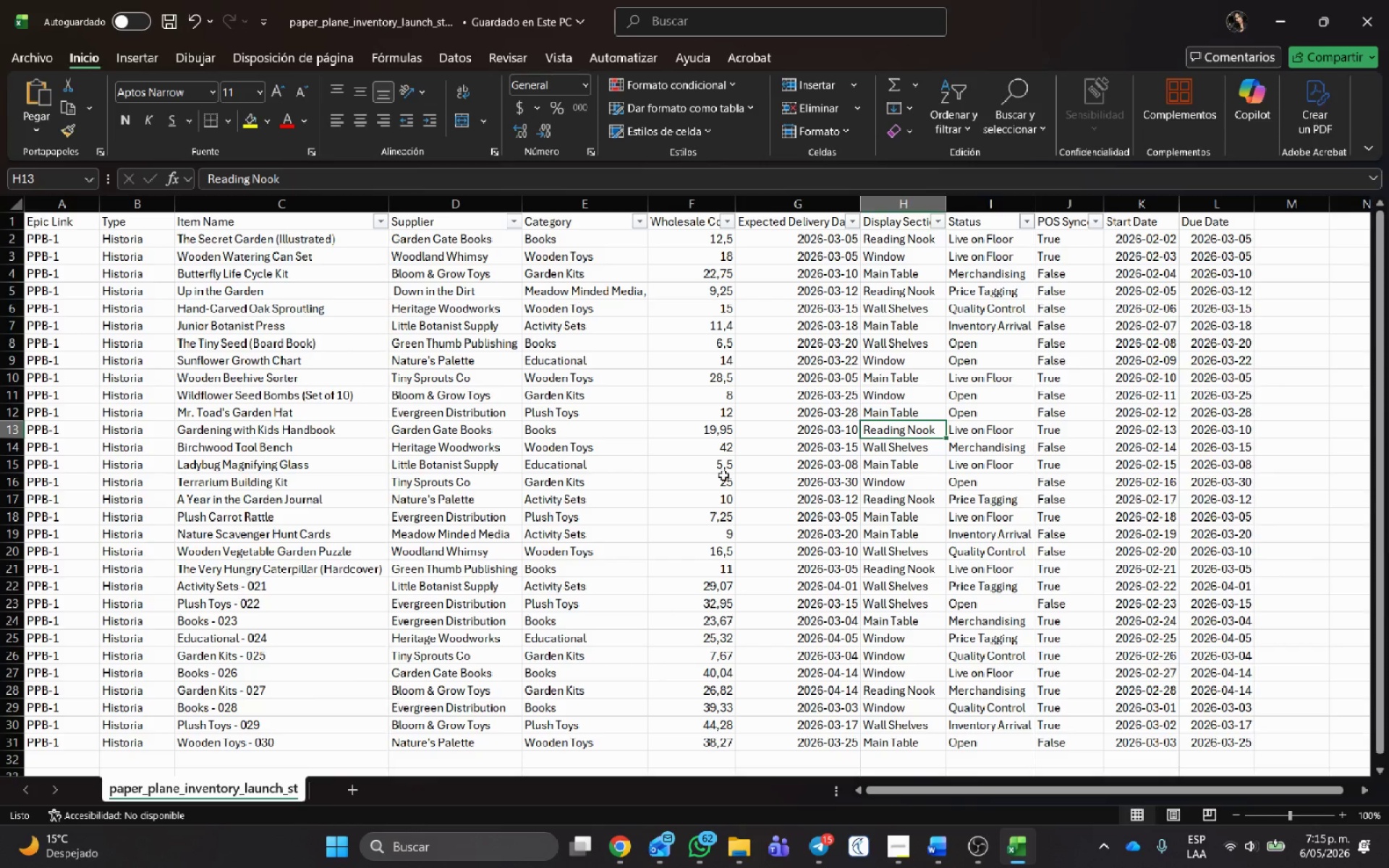 
key(Alt+Tab)
 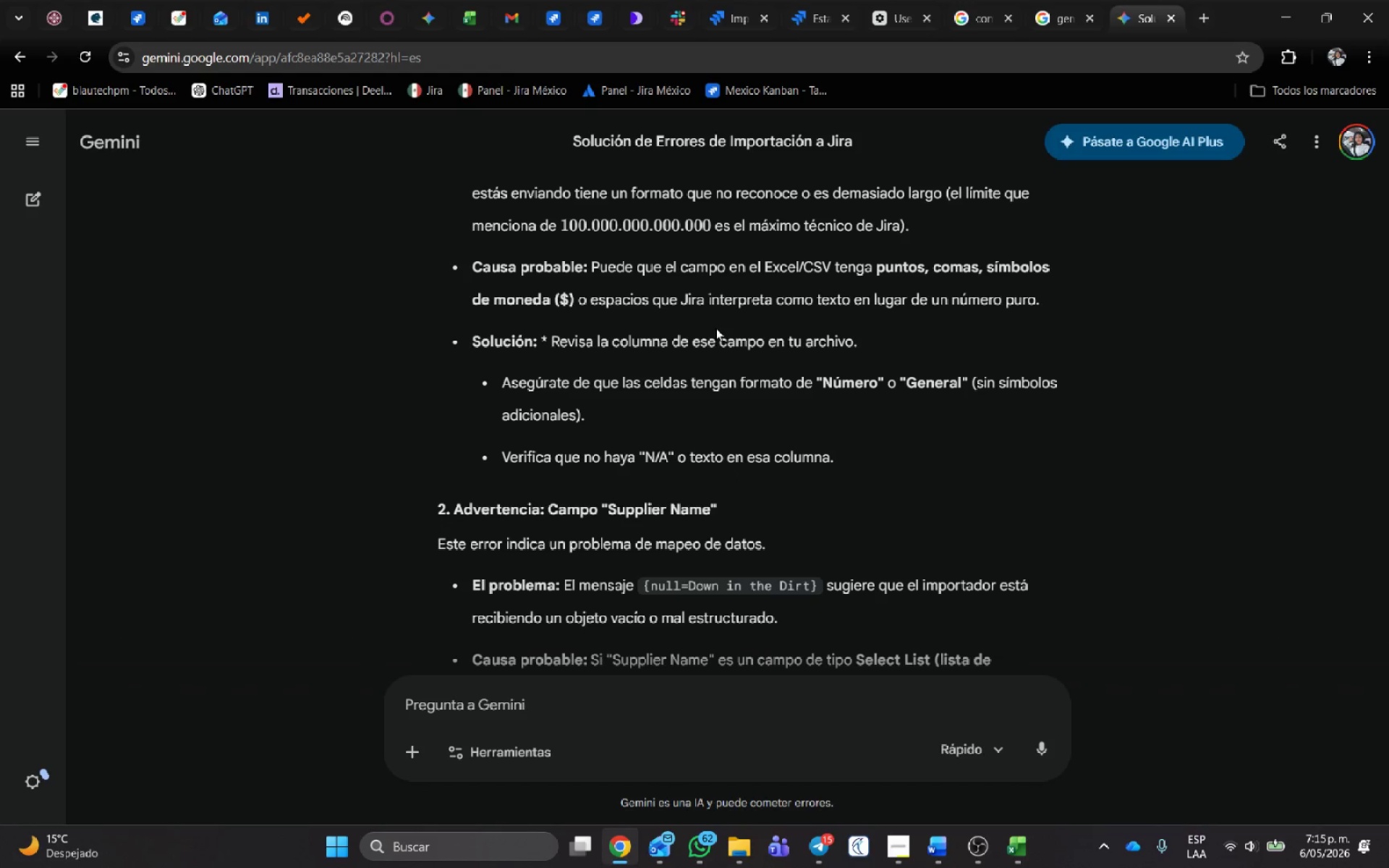 
scroll: coordinate [710, 331], scroll_direction: down, amount: 1.0
 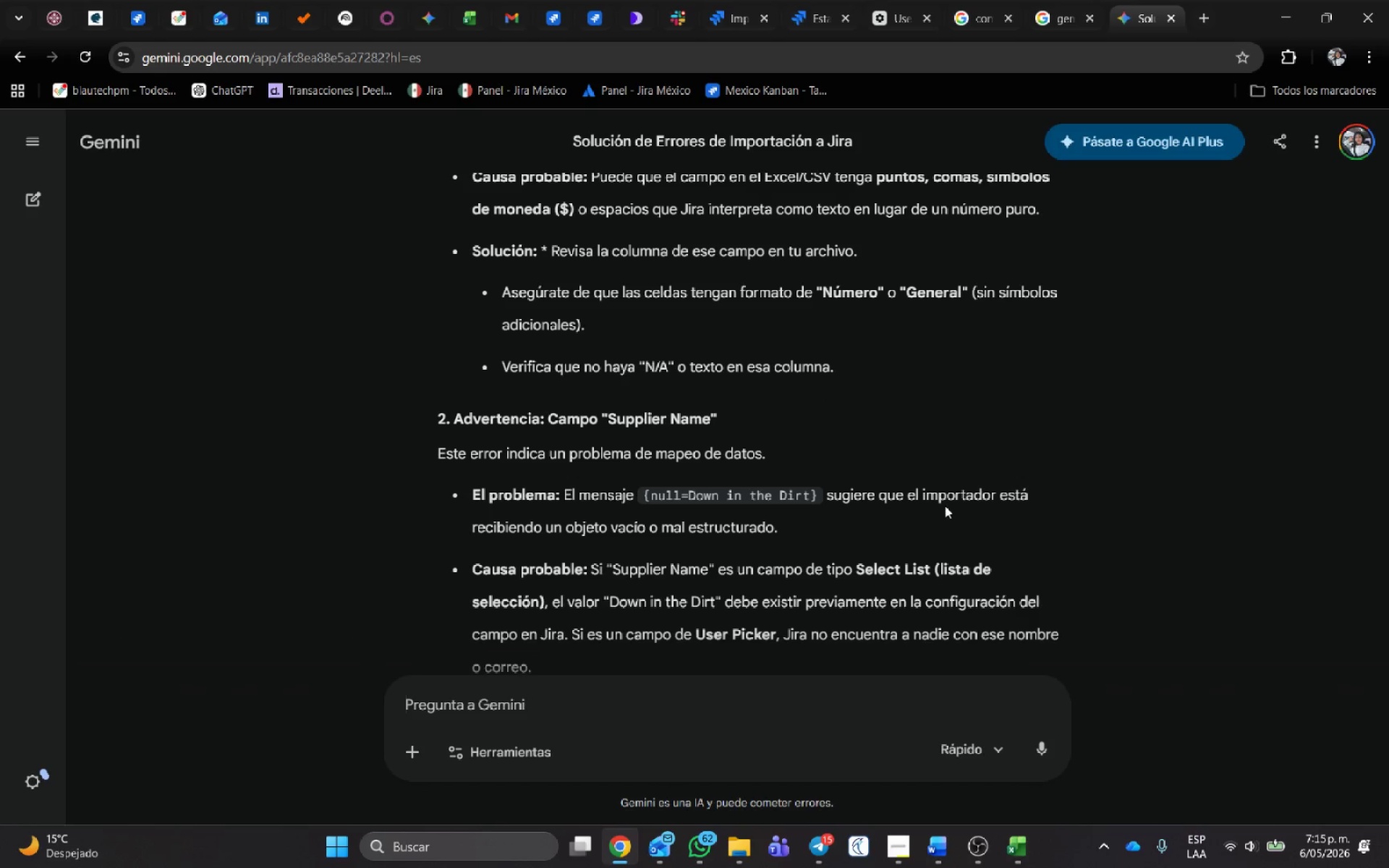 
scroll: coordinate [941, 510], scroll_direction: up, amount: 4.0
 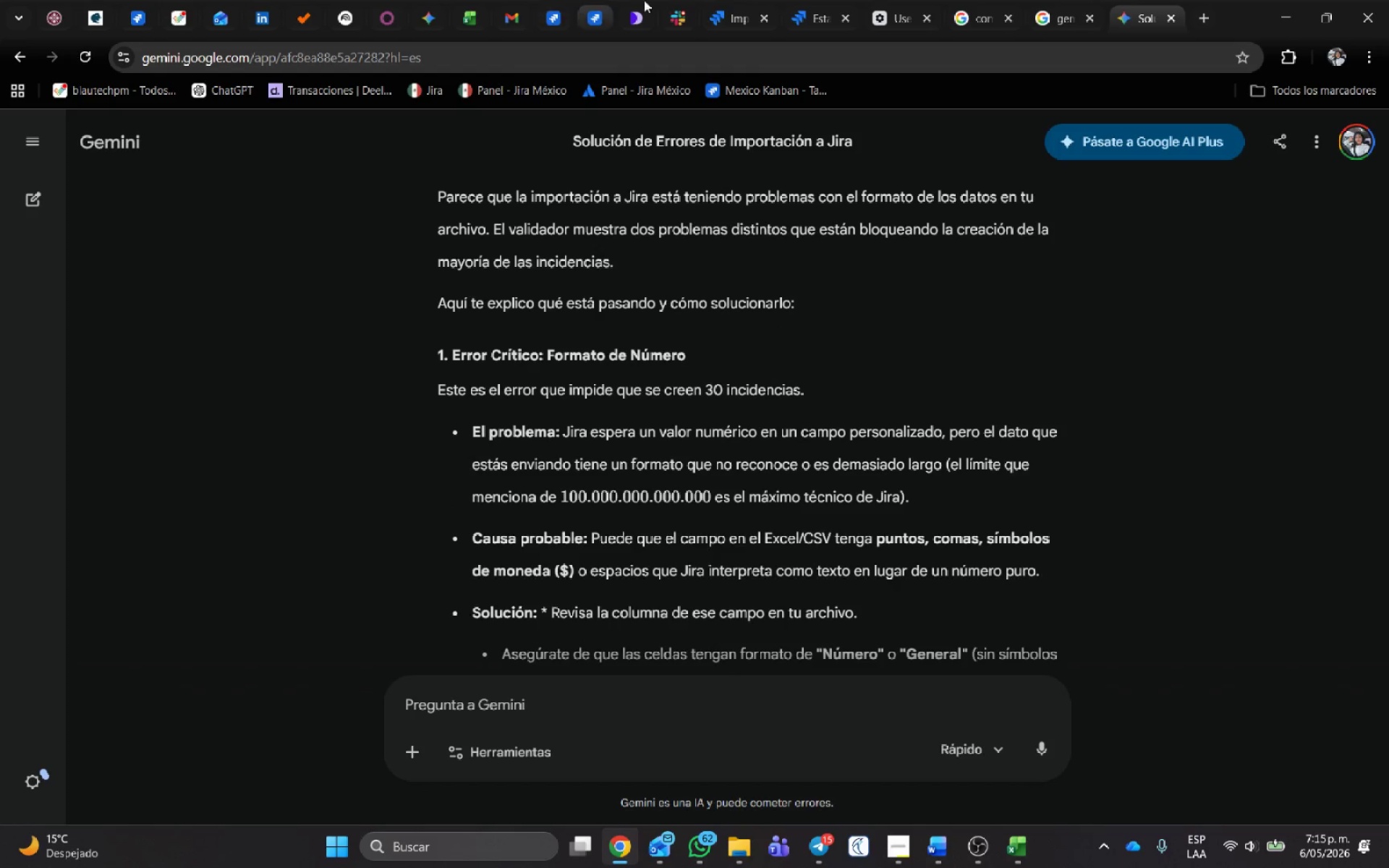 
left_click([727, 4])
 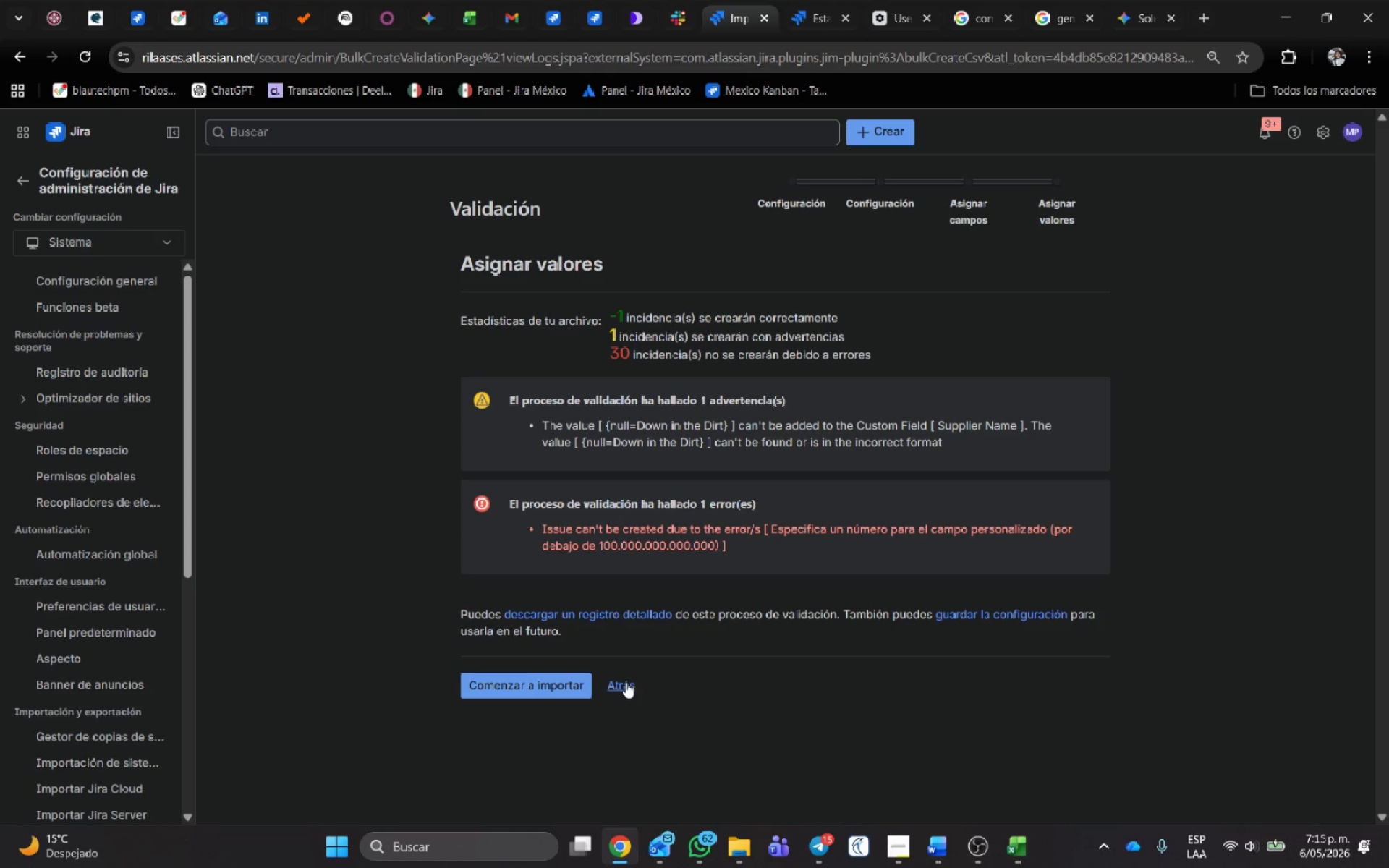 
double_click([626, 682])
 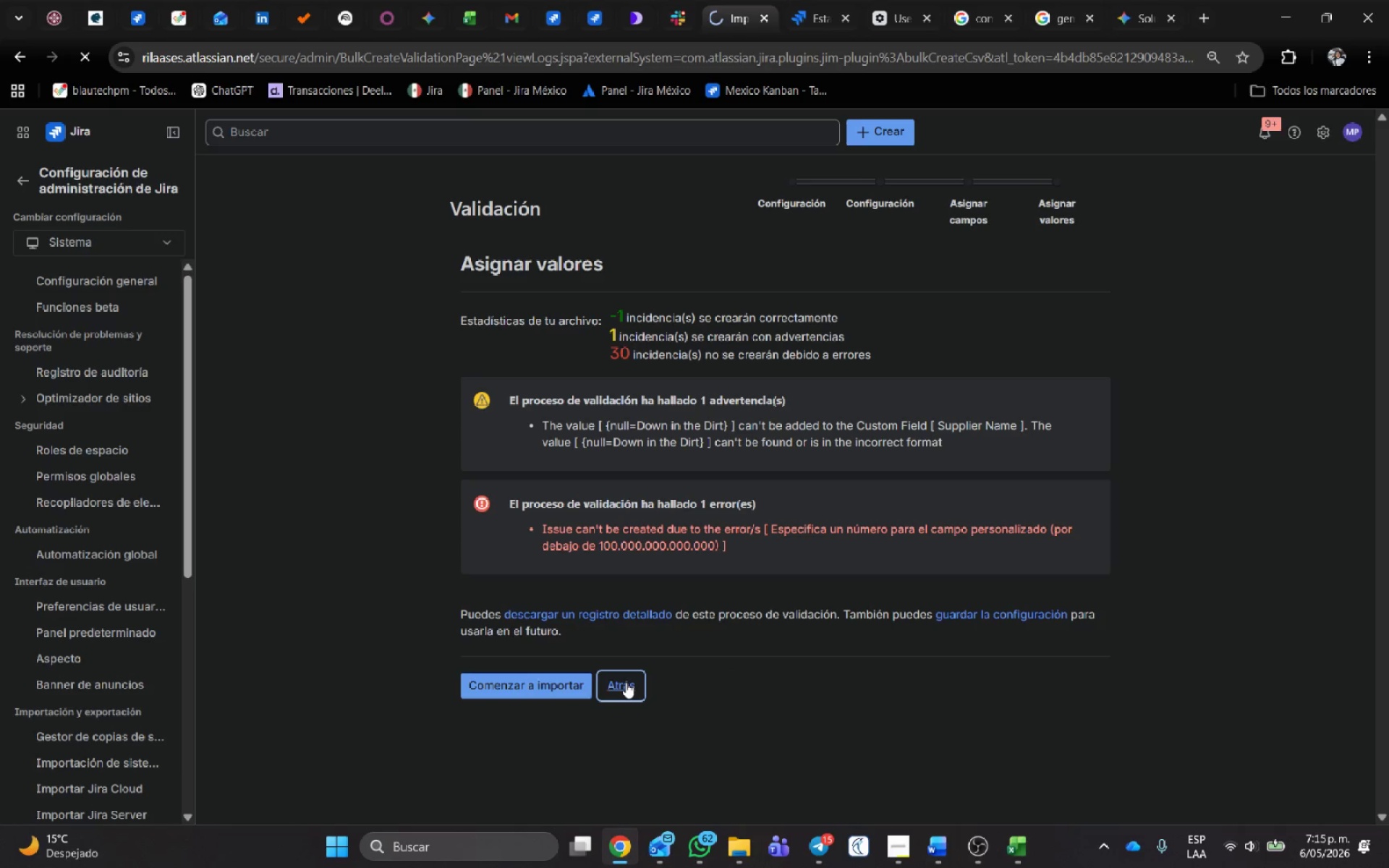 
triple_click([626, 682])
 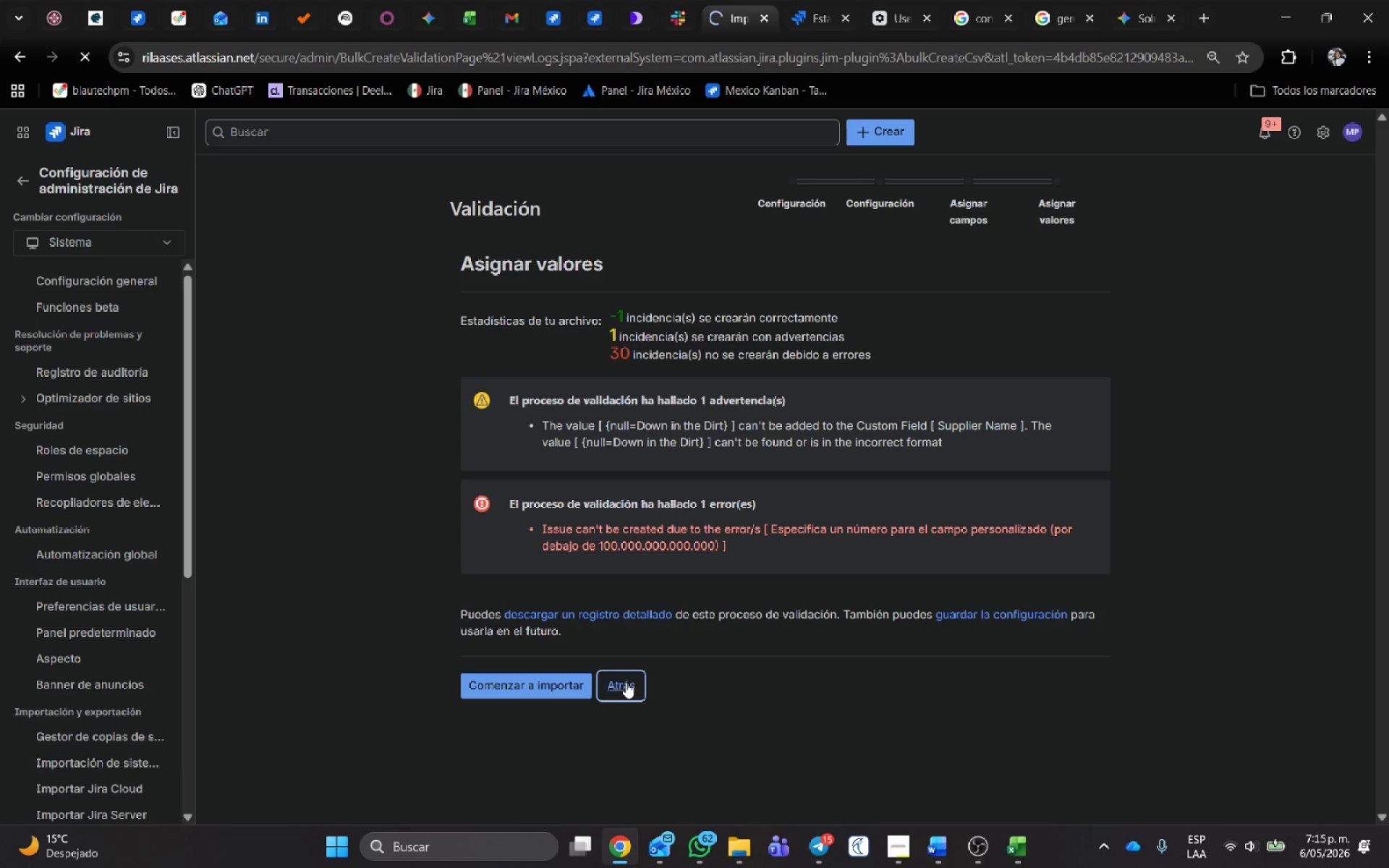 
triple_click([626, 682])
 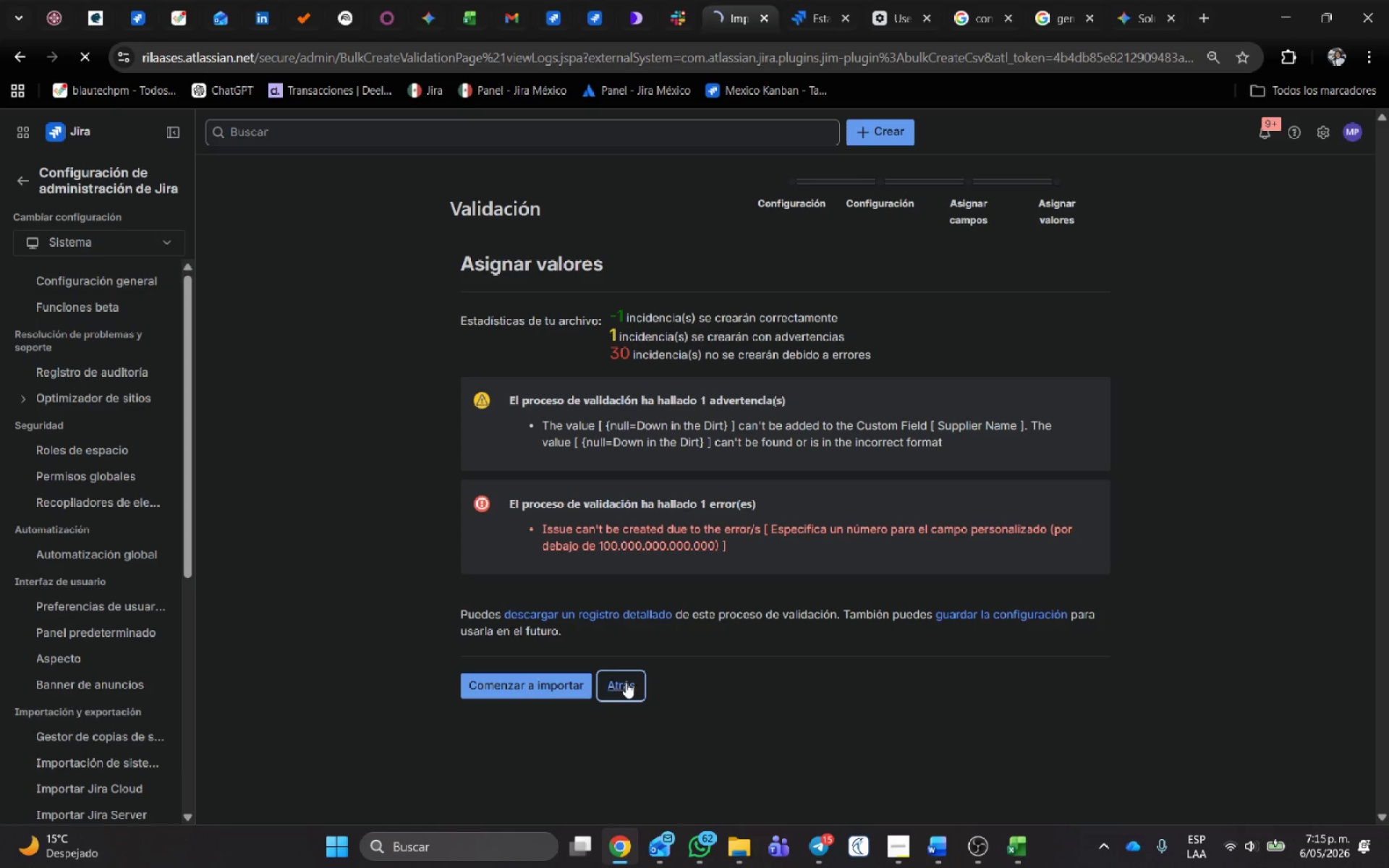 
triple_click([626, 682])
 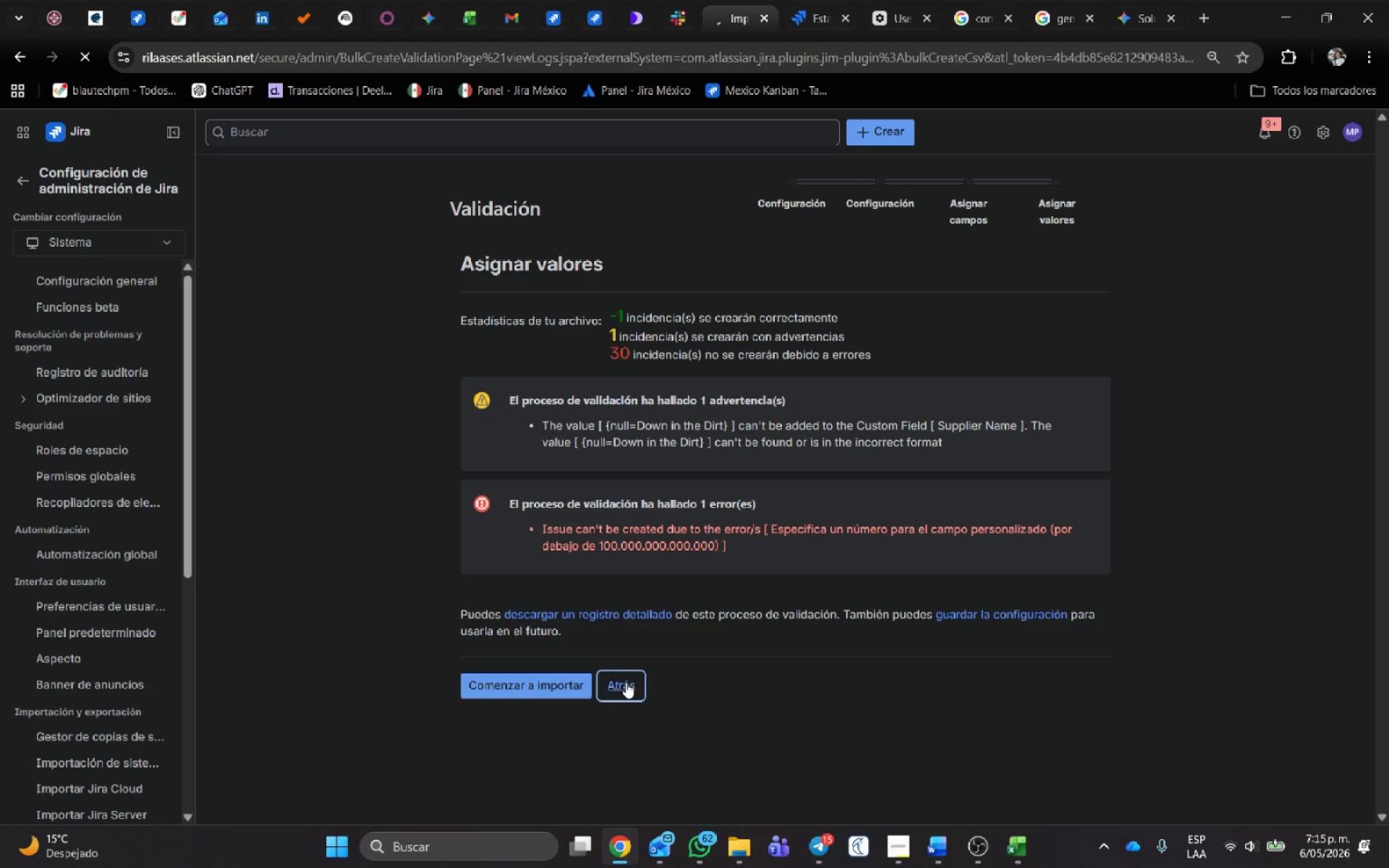 
triple_click([626, 682])
 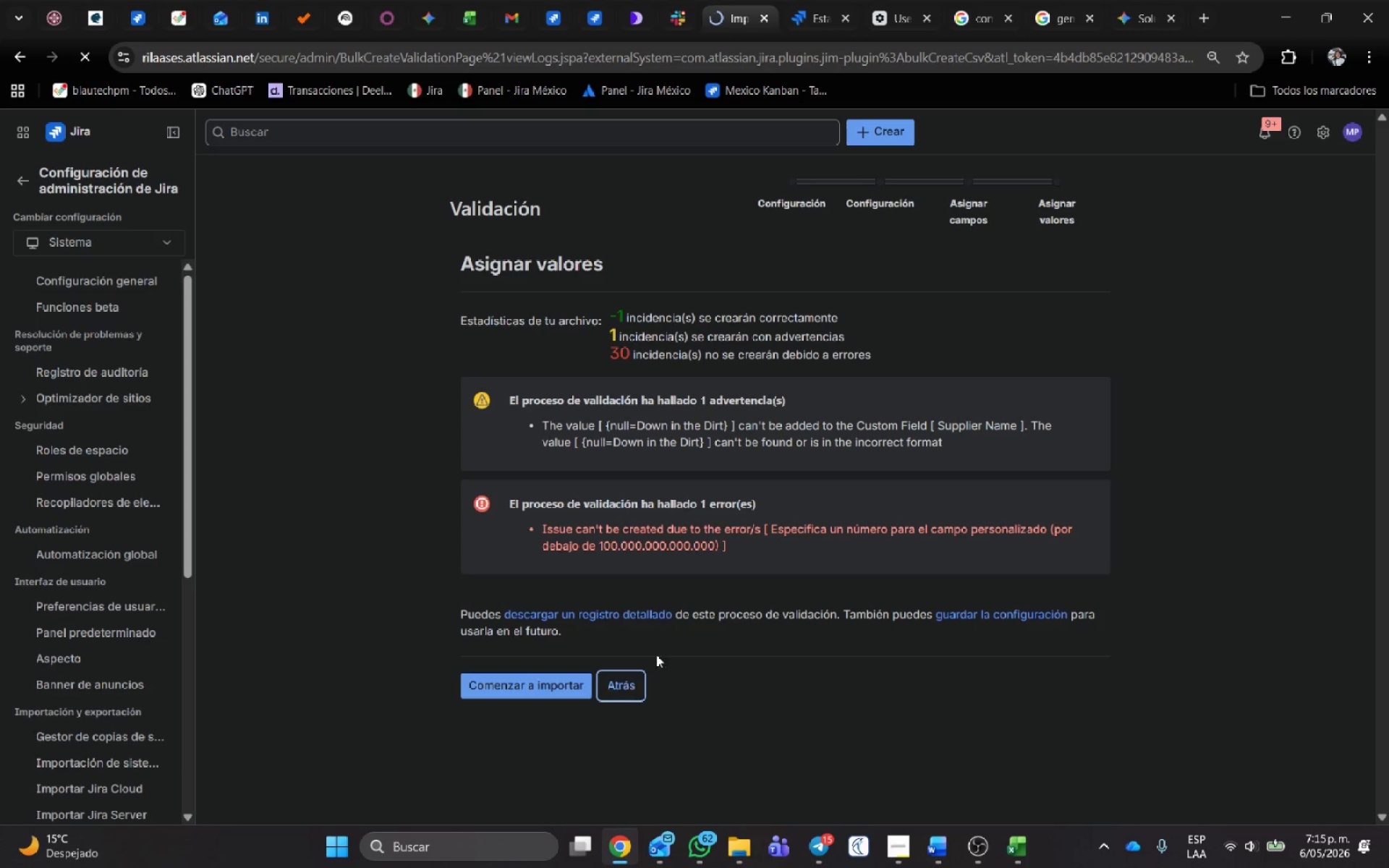 
scroll: coordinate [770, 676], scroll_direction: down, amount: 83.0
 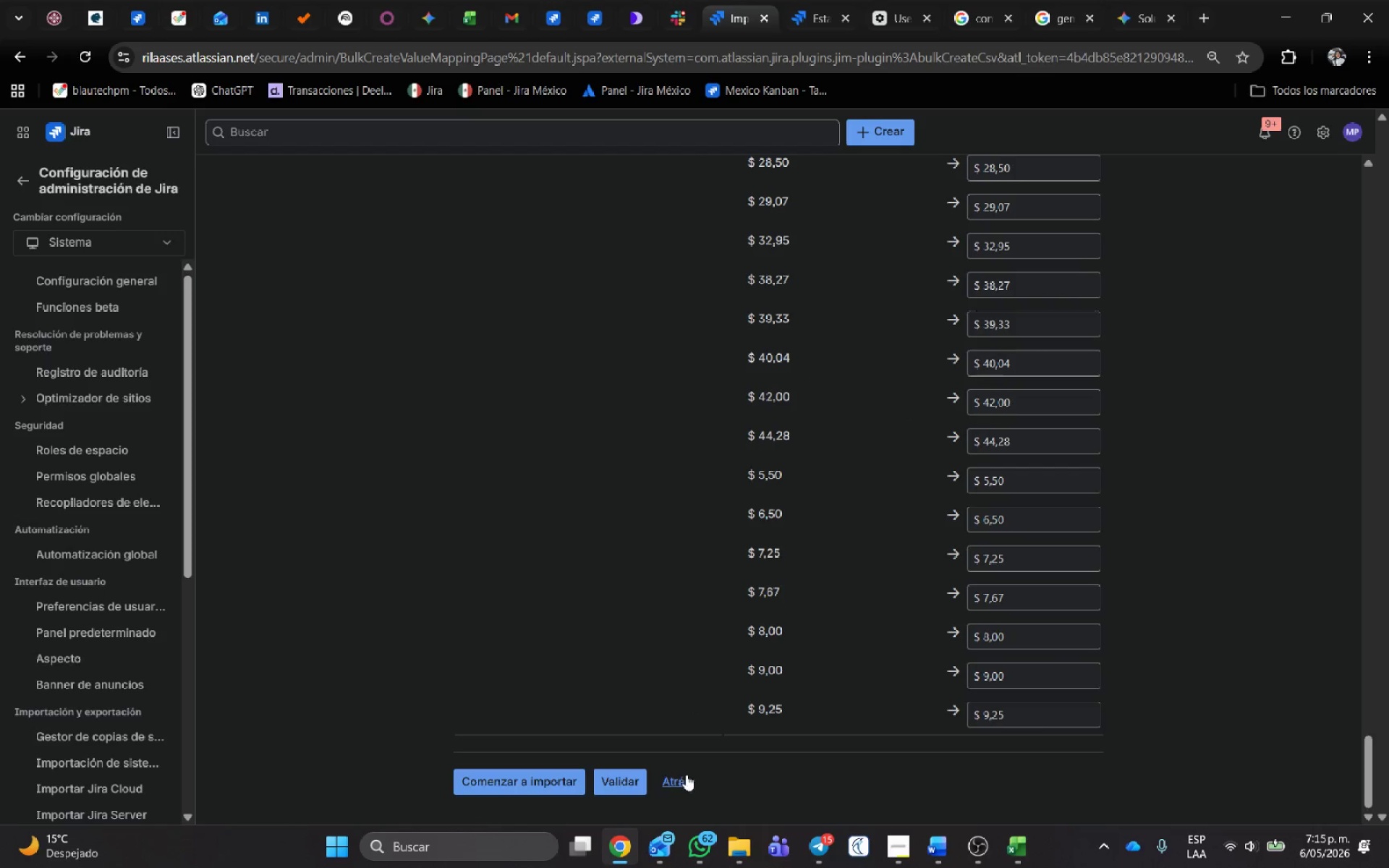 
left_click([679, 784])
 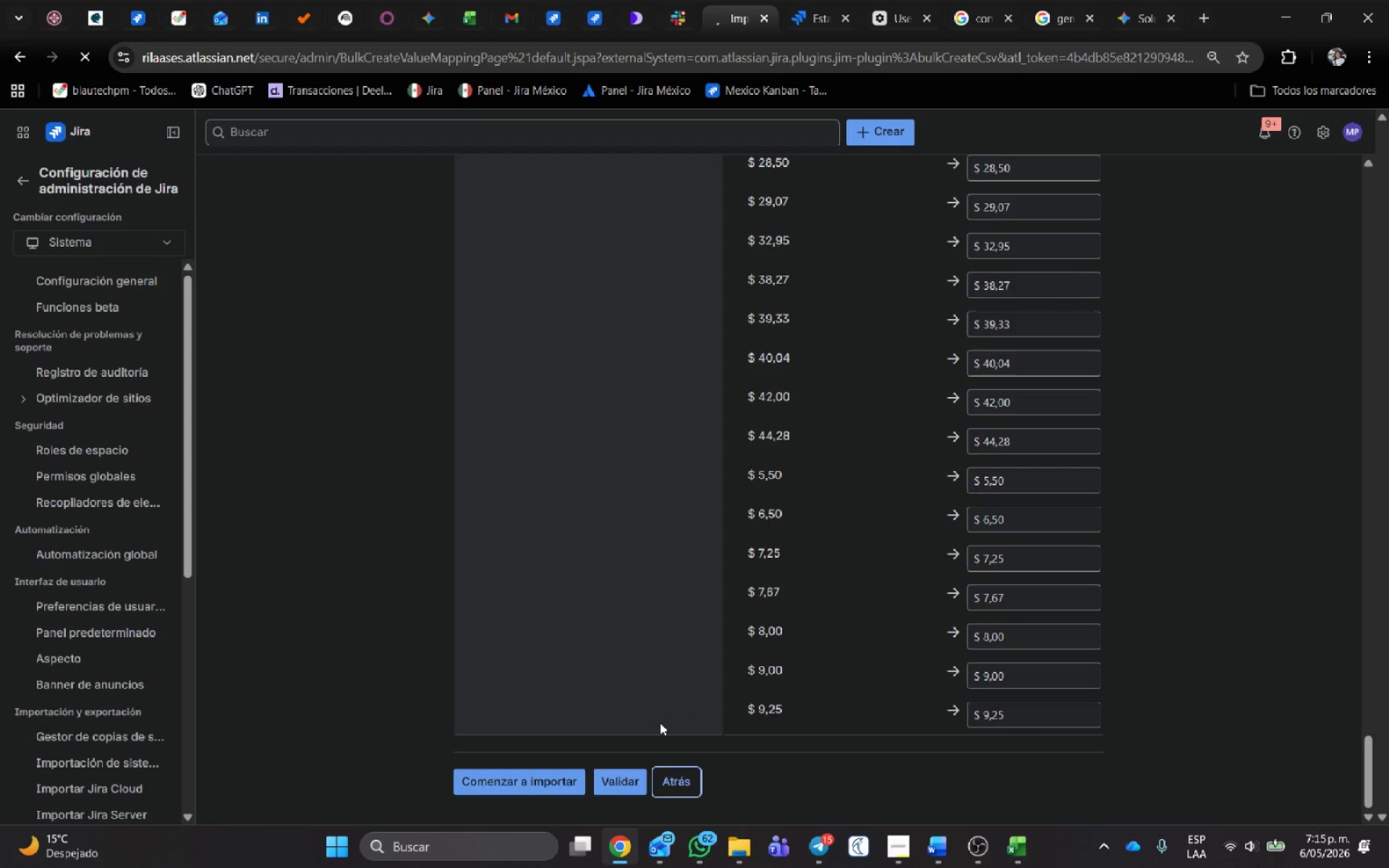 
scroll: coordinate [660, 723], scroll_direction: down, amount: 5.0
 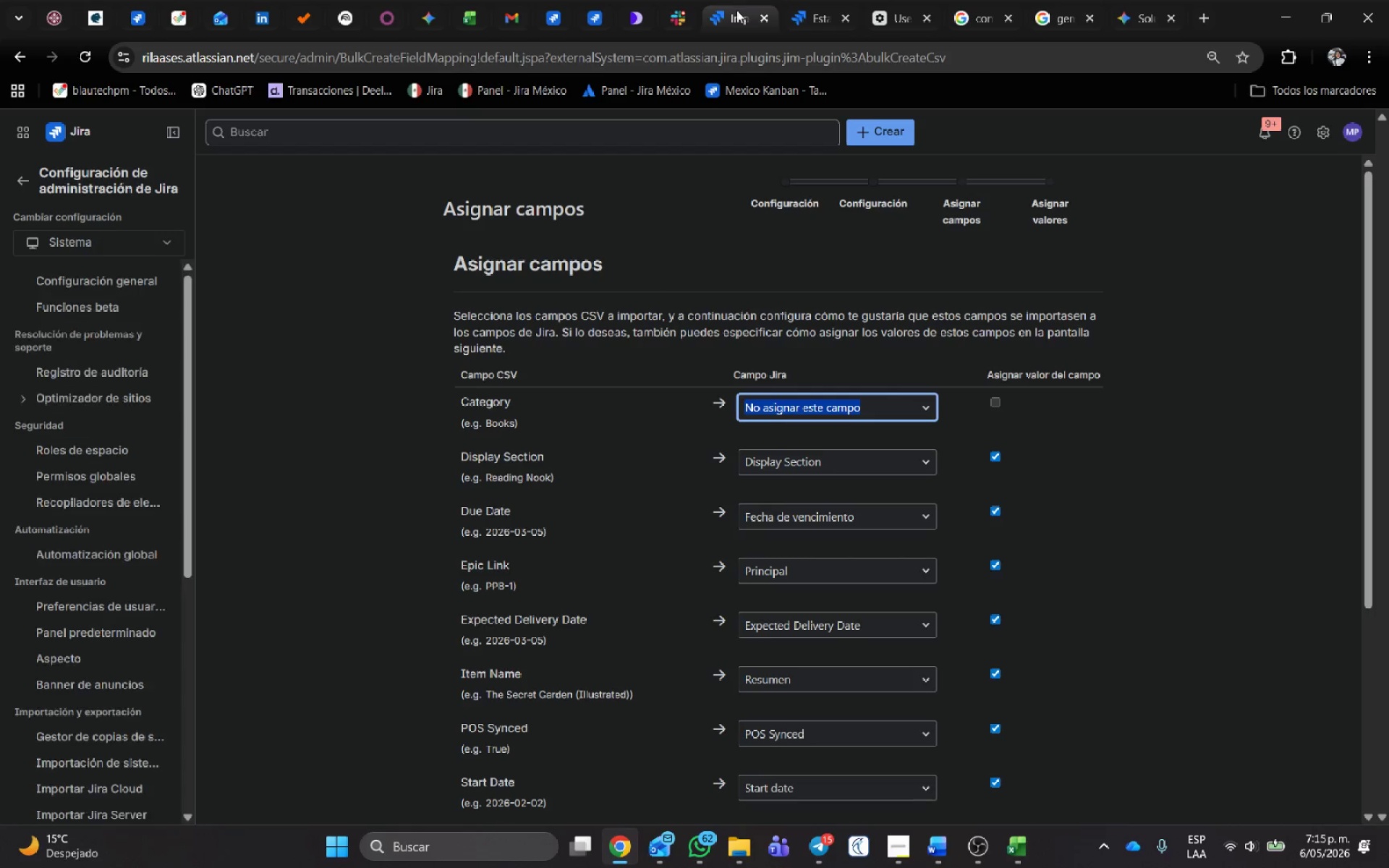 
left_click([552, 1])
 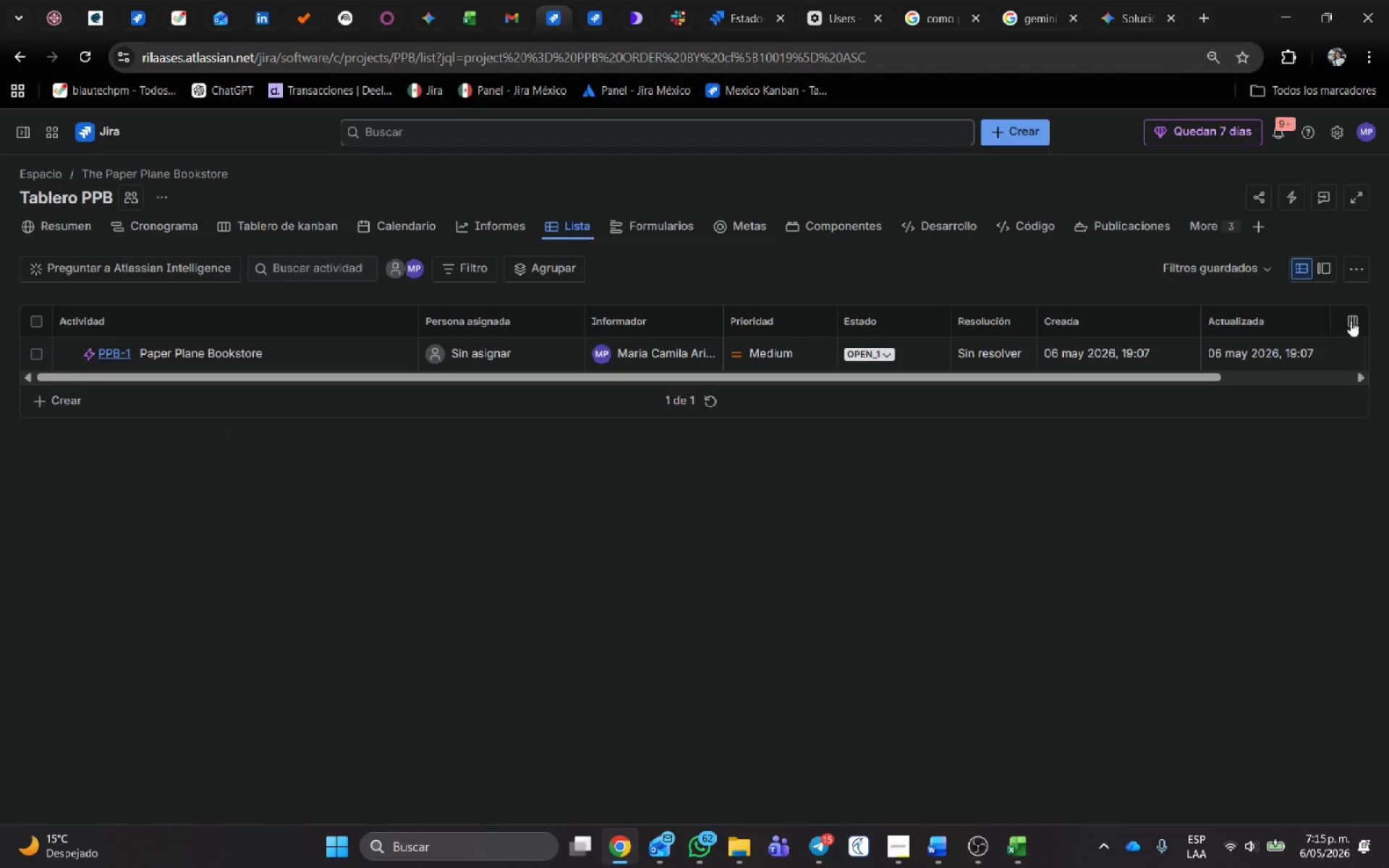 
left_click([1349, 260])
 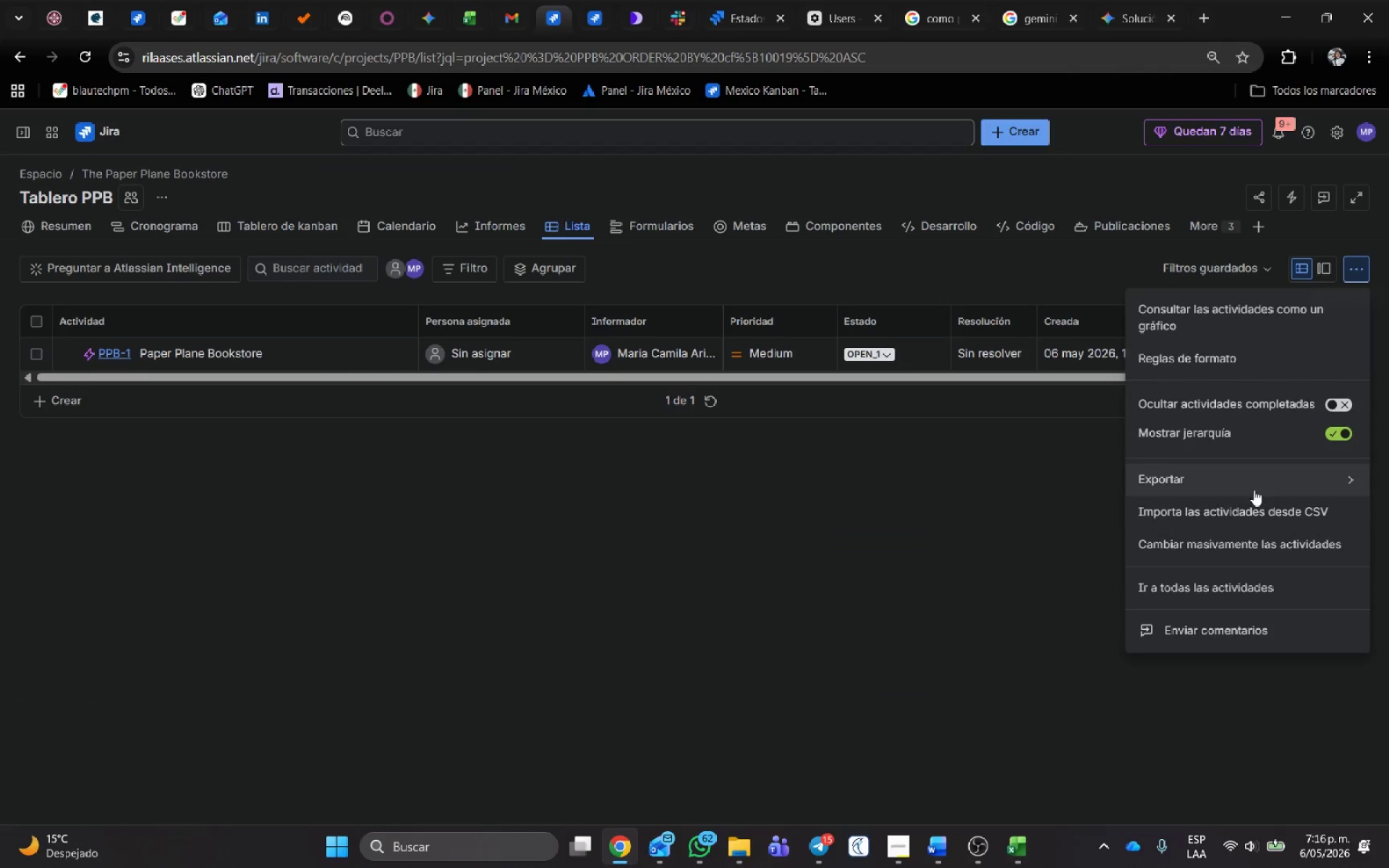 
left_click([1253, 510])
 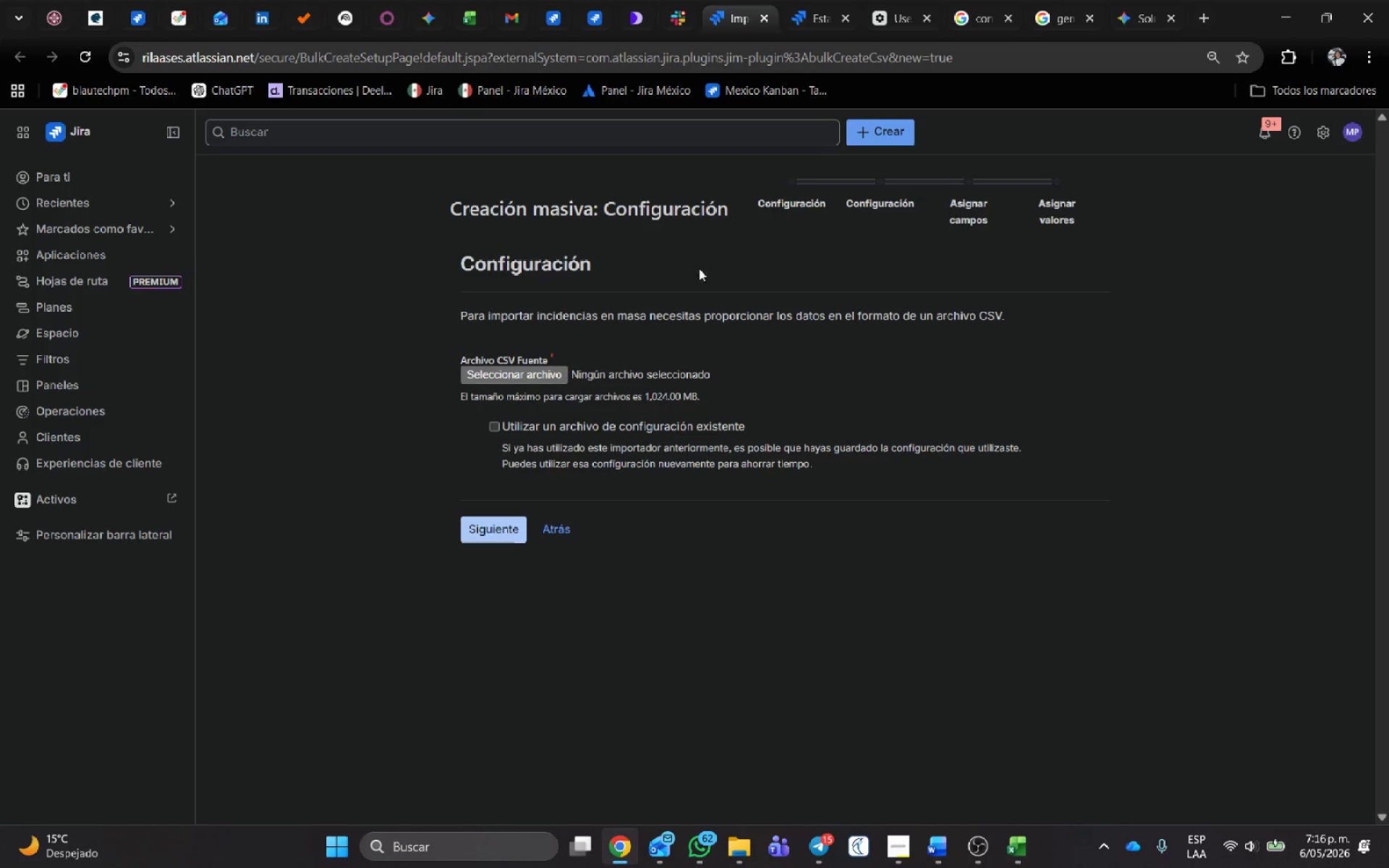 
left_click([1026, 846])
 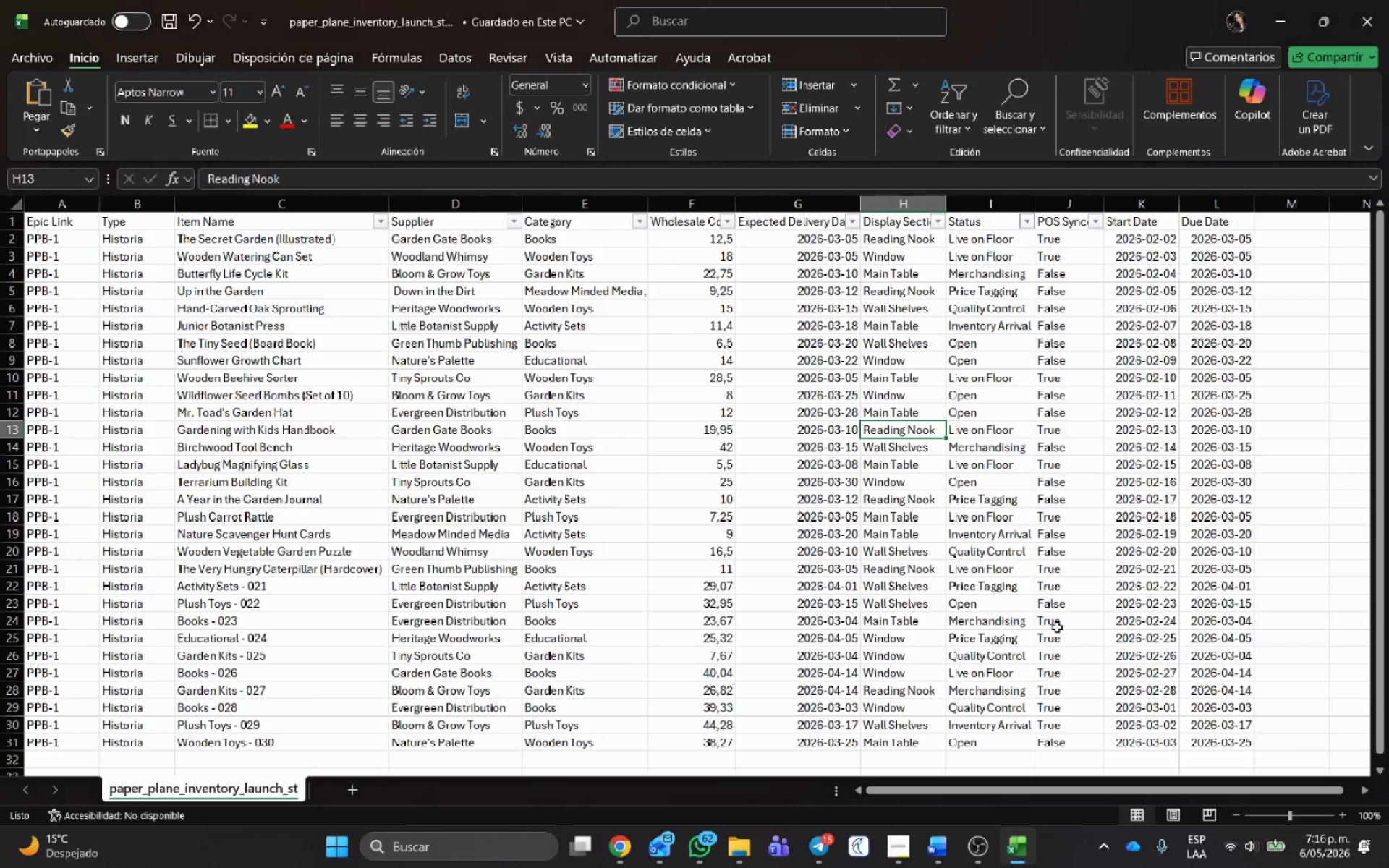 
key(Control+G)
 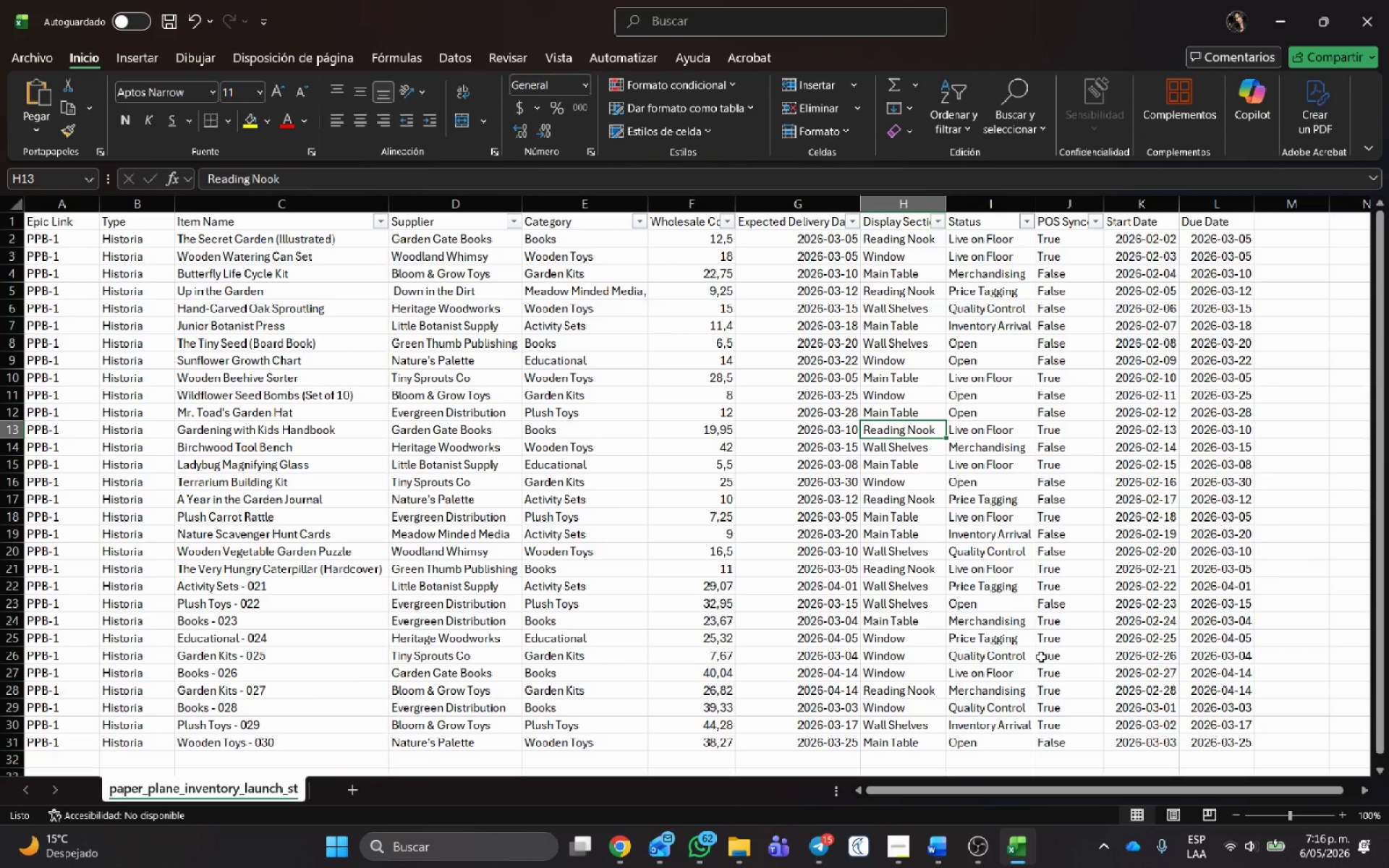 
key(Control+G)
 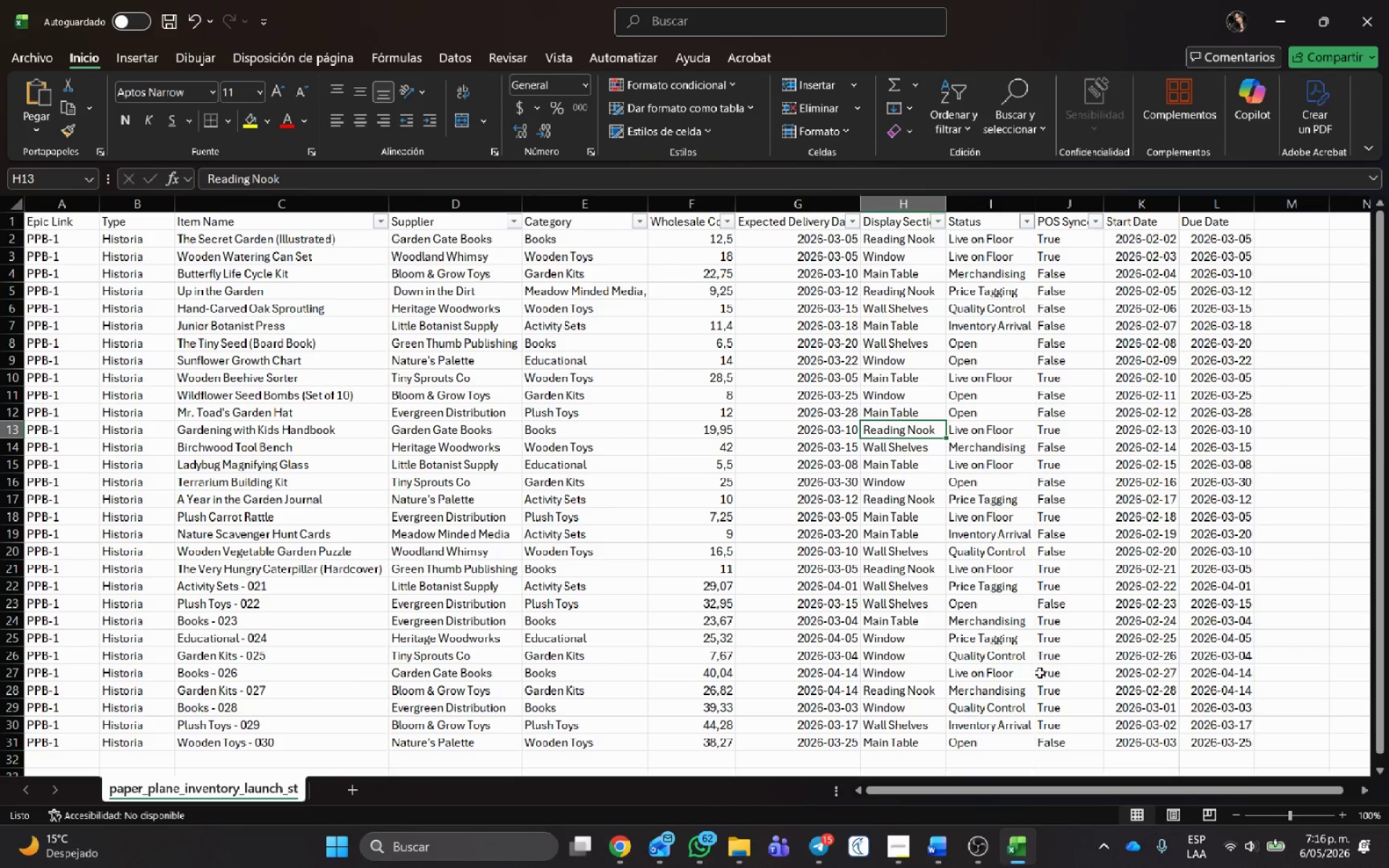 
key(Alt+AltLeft)
 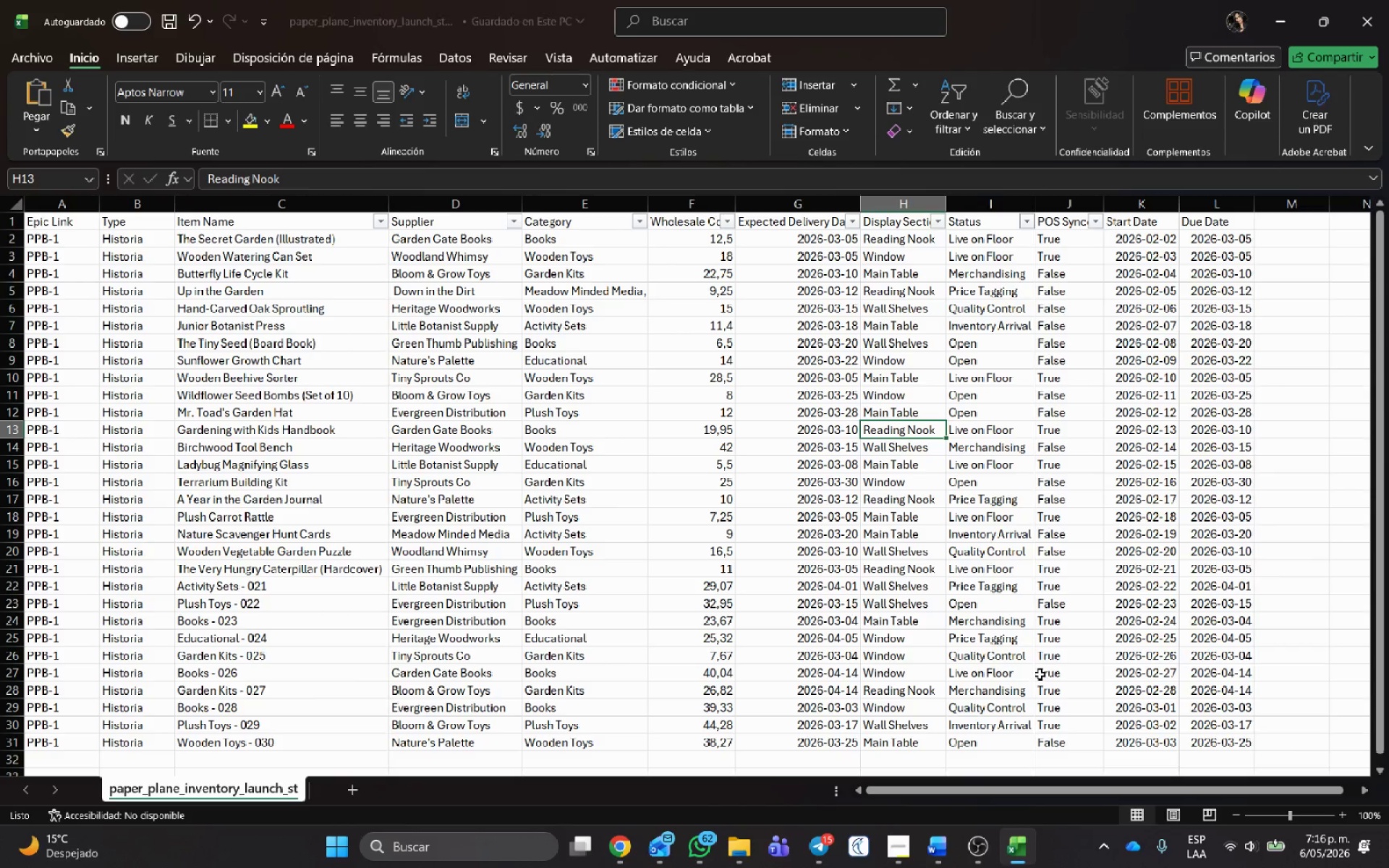 
key(Alt+Tab)
 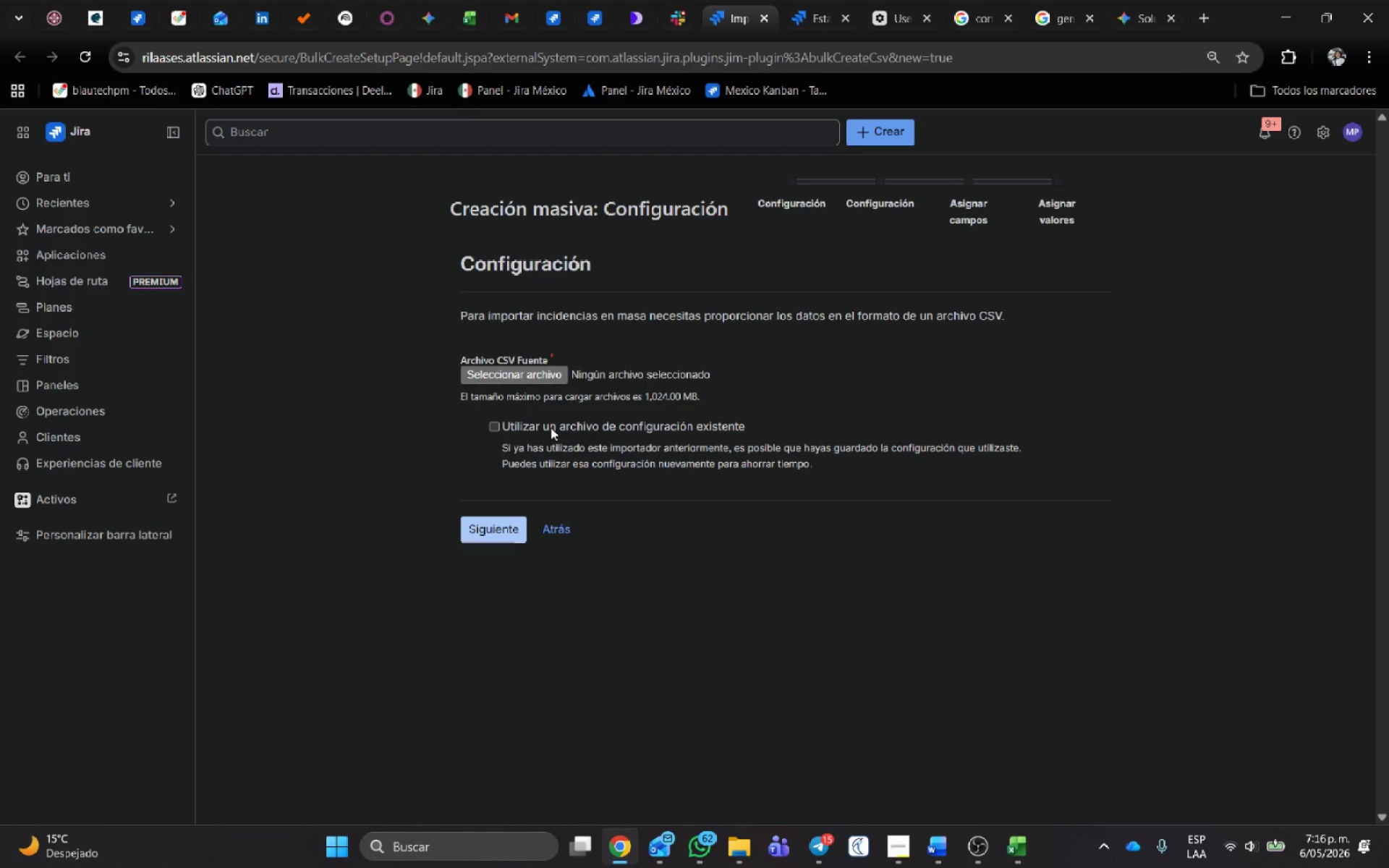 
left_click([543, 365])
 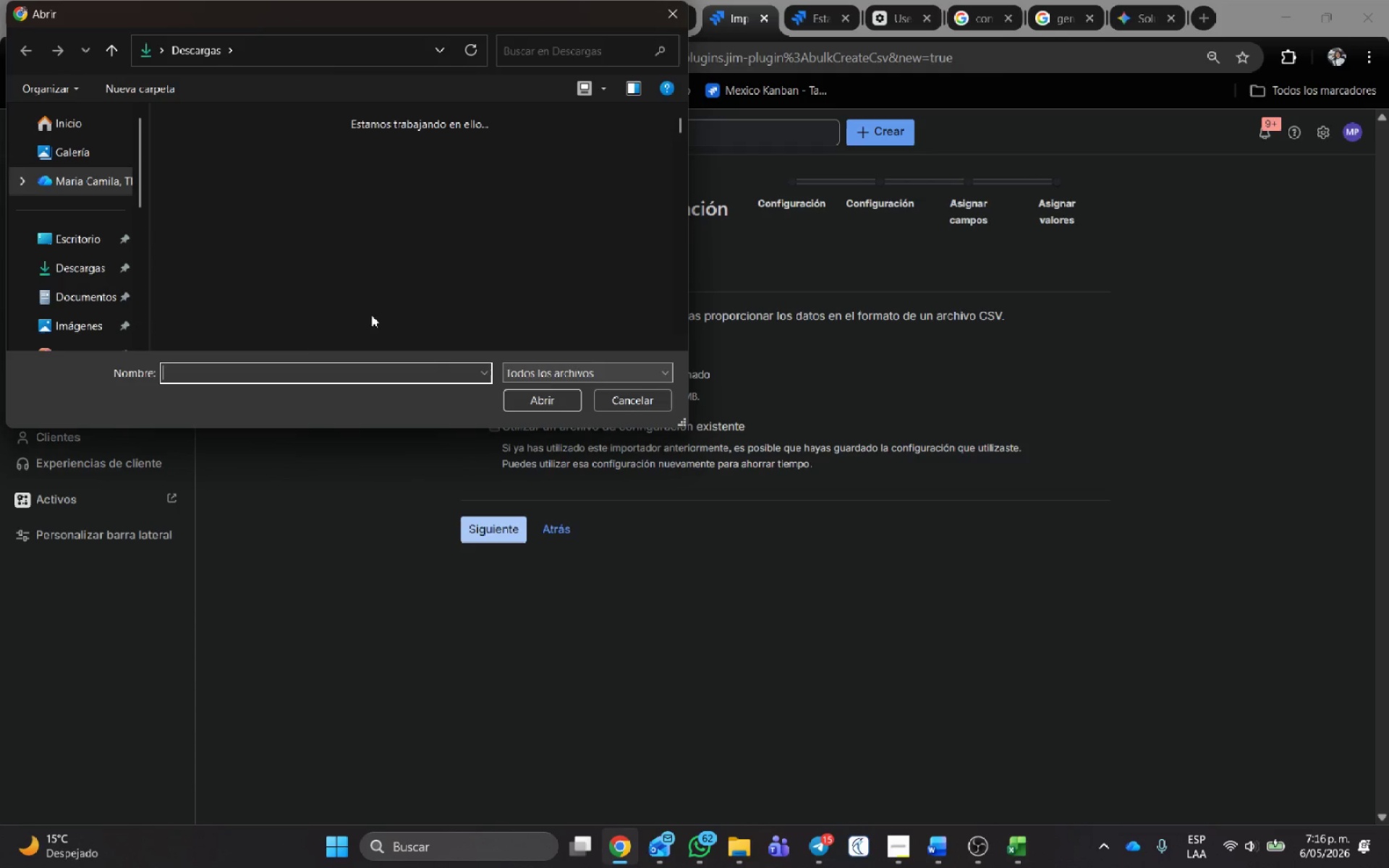 
left_click([192, 183])
 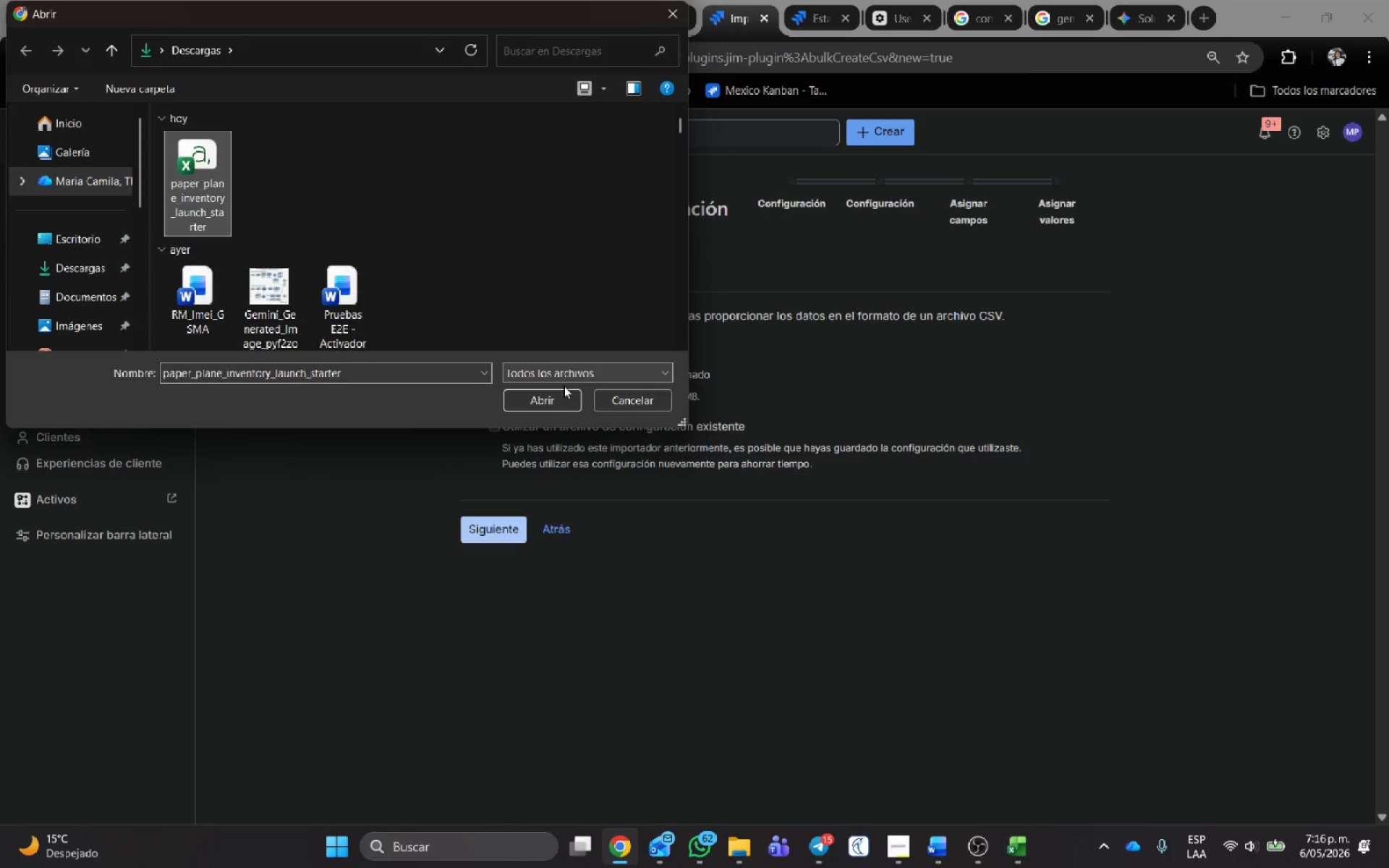 
left_click([561, 391])
 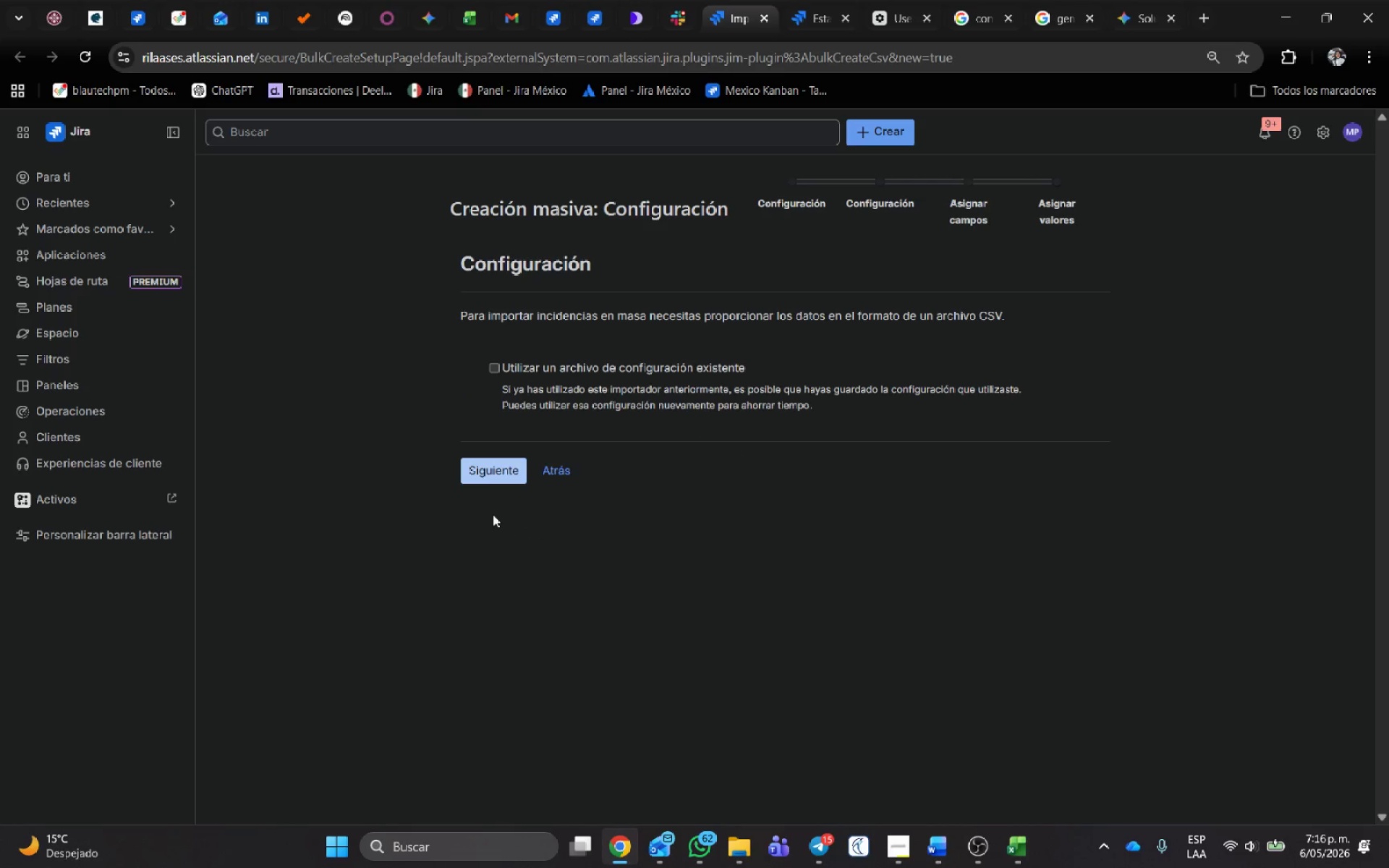 
left_click([492, 480])
 